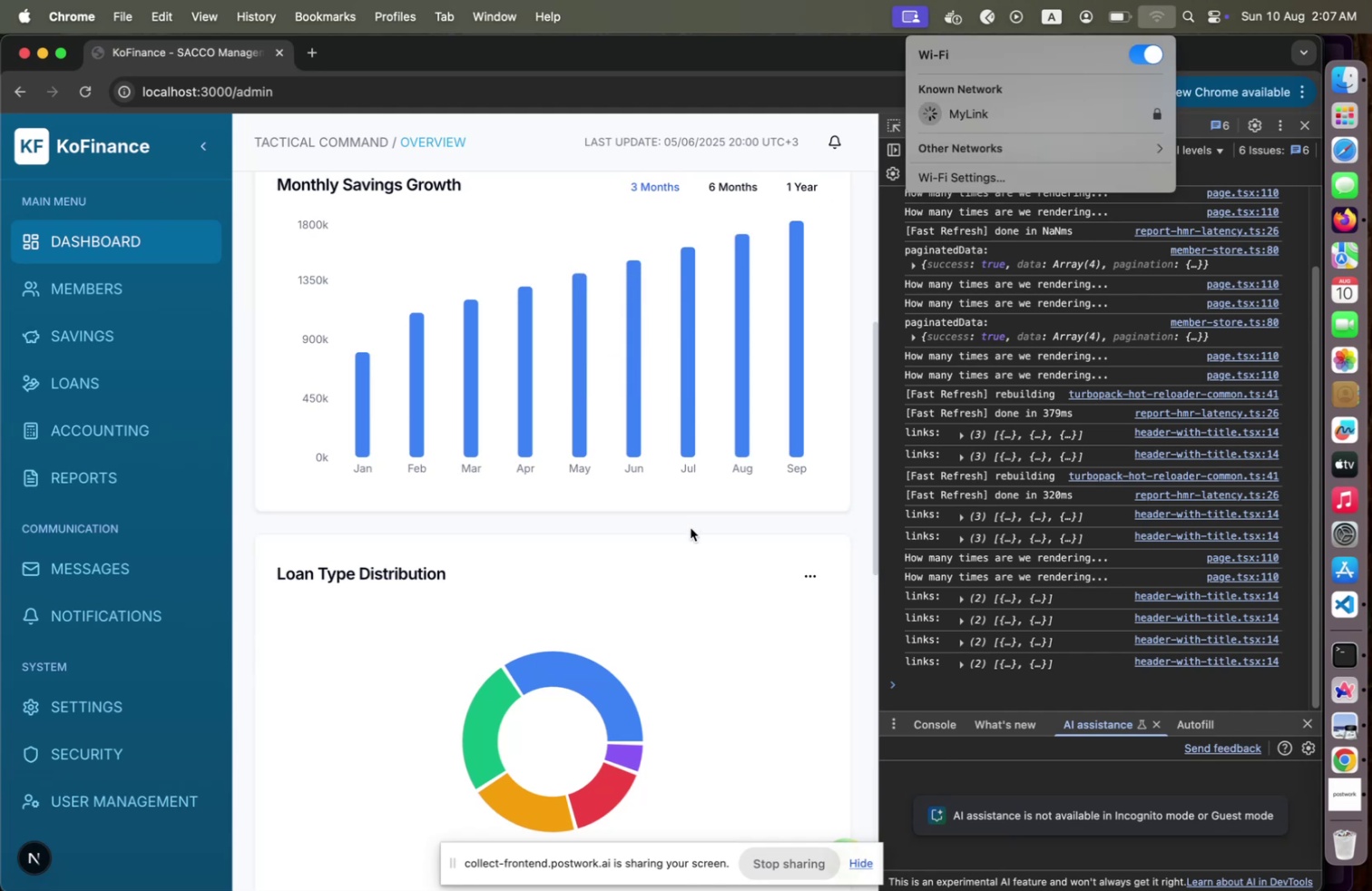 
left_click([691, 527])
 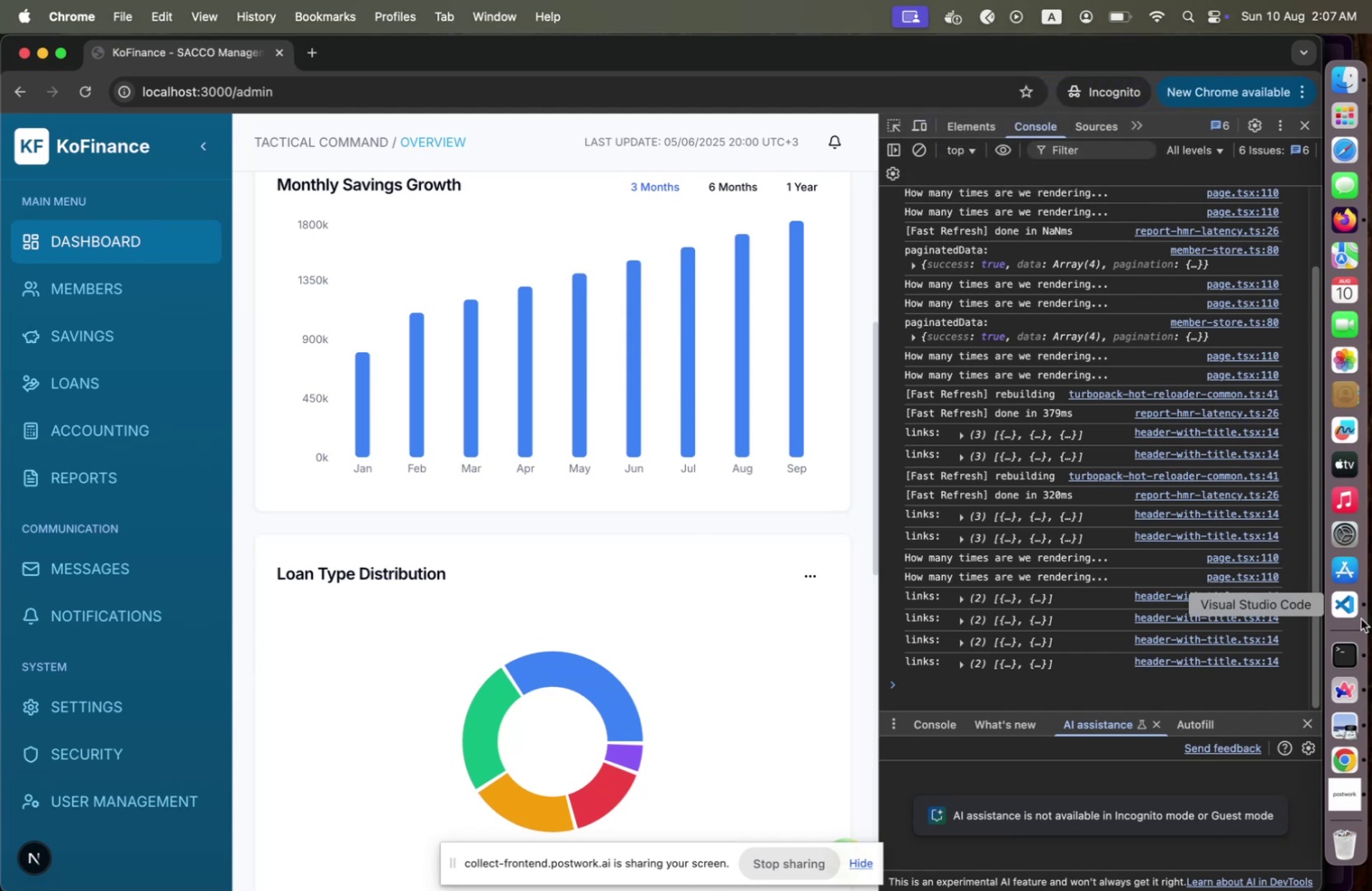 
left_click([1341, 760])
 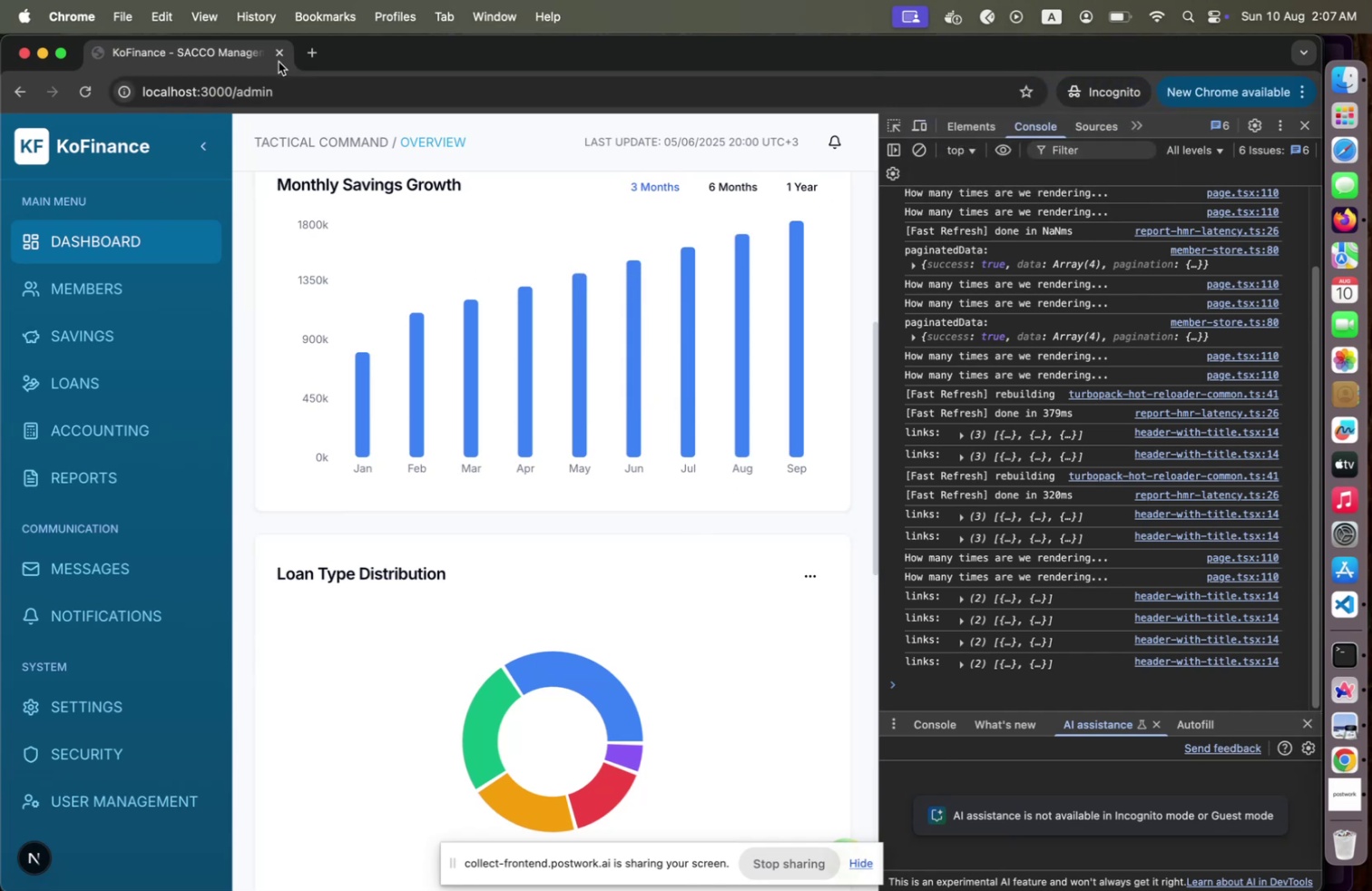 
left_click([280, 55])
 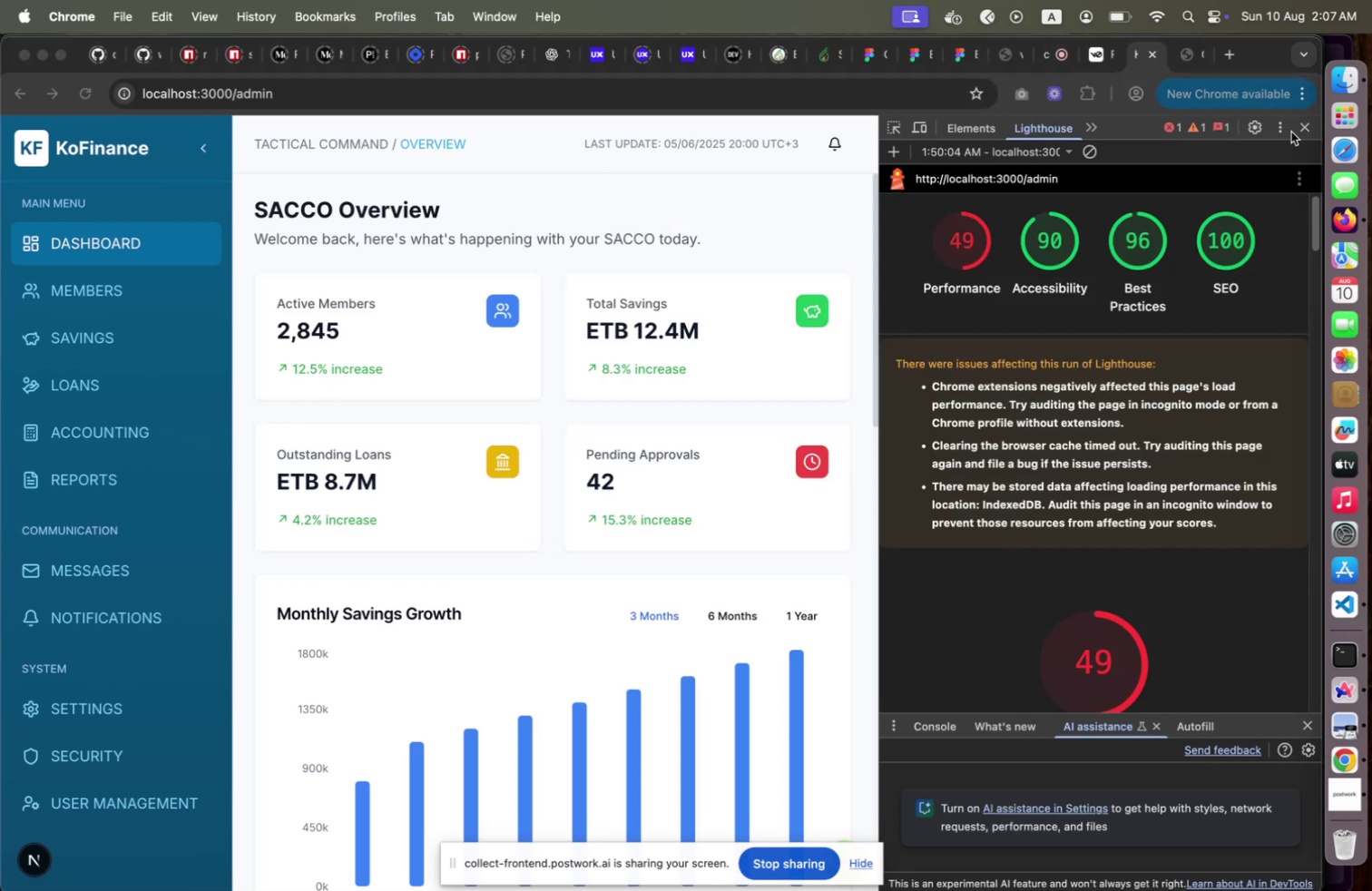 
left_click([1298, 128])
 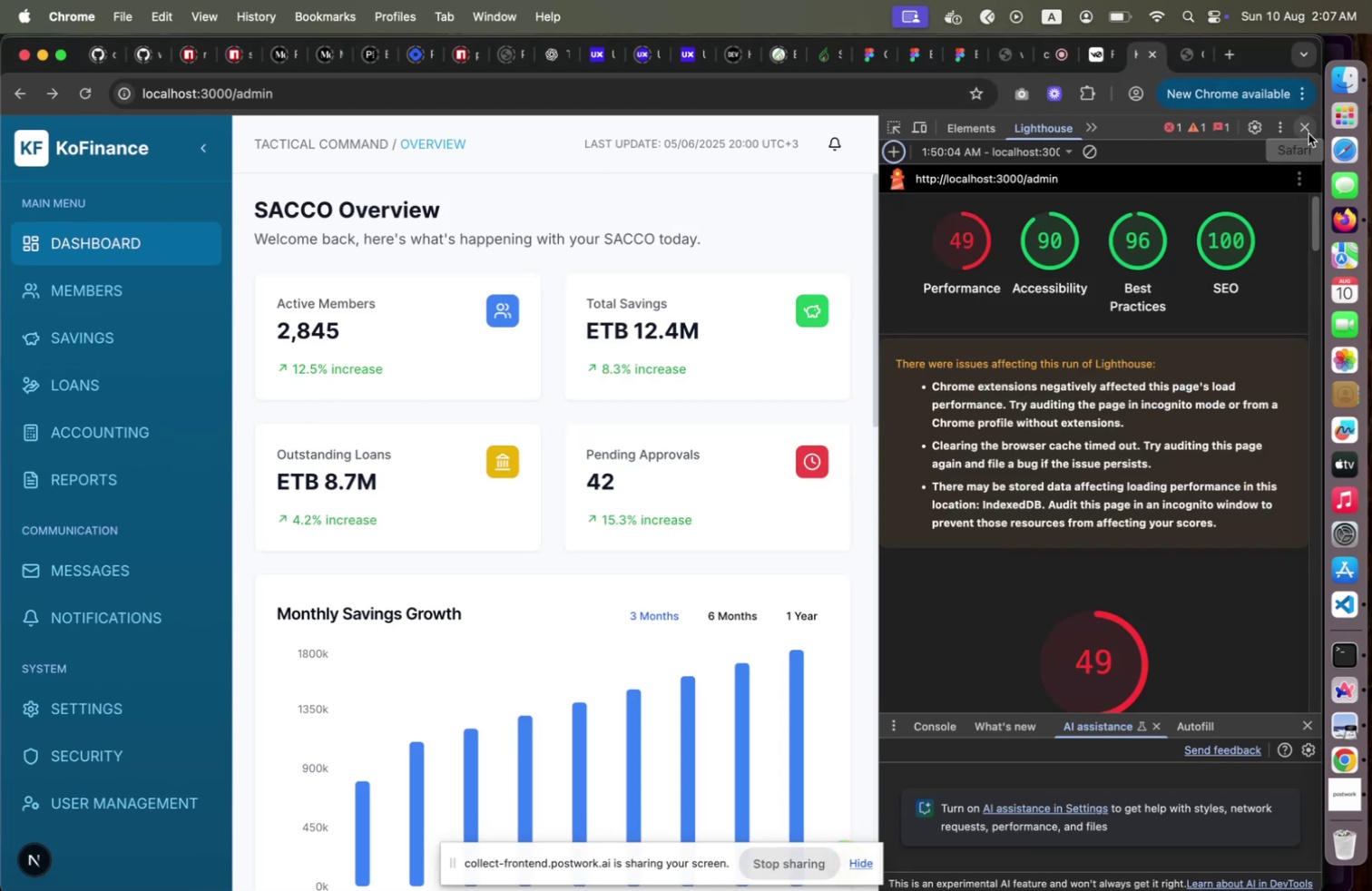 
left_click([1307, 132])
 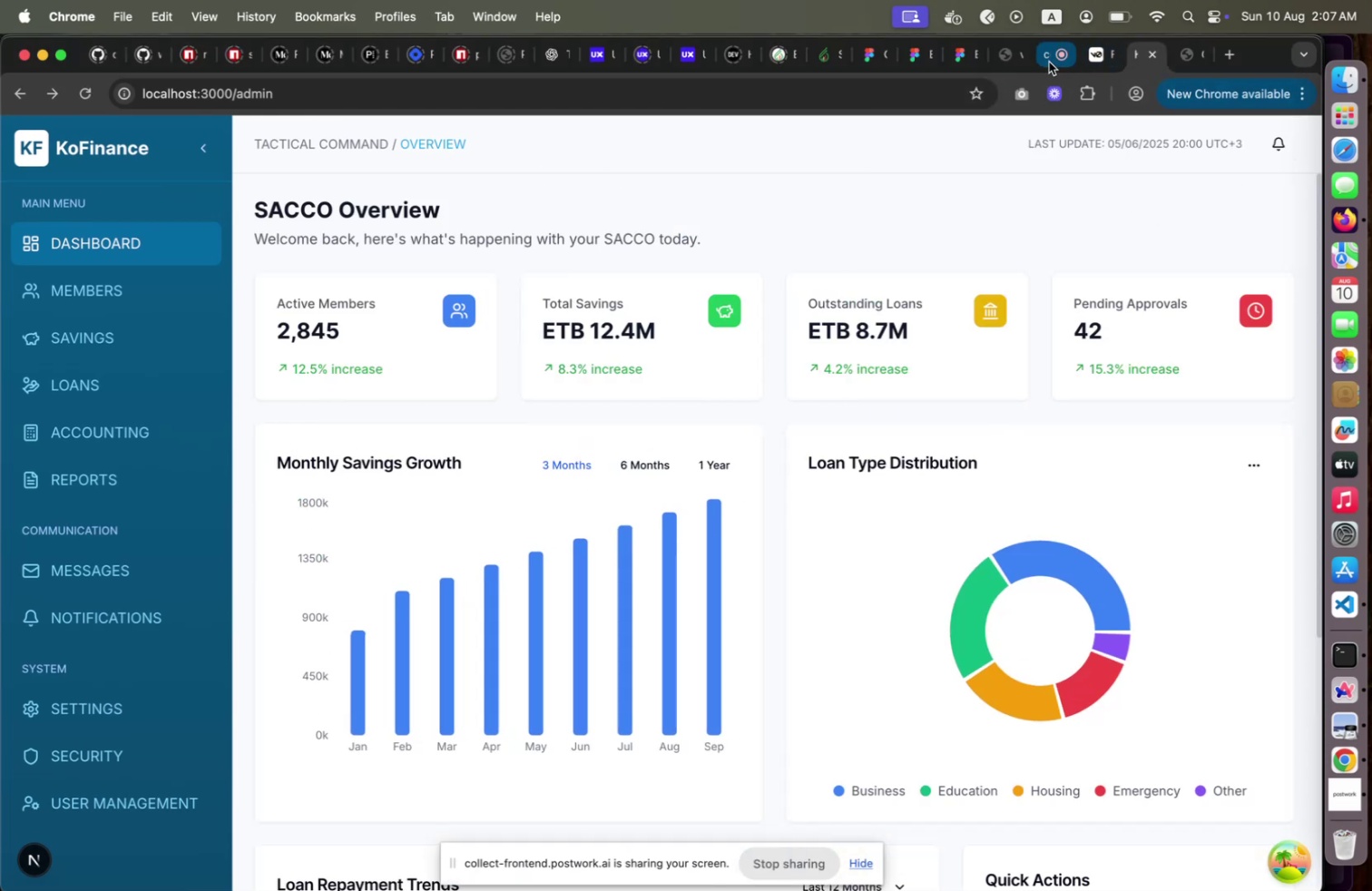 
left_click([1049, 62])
 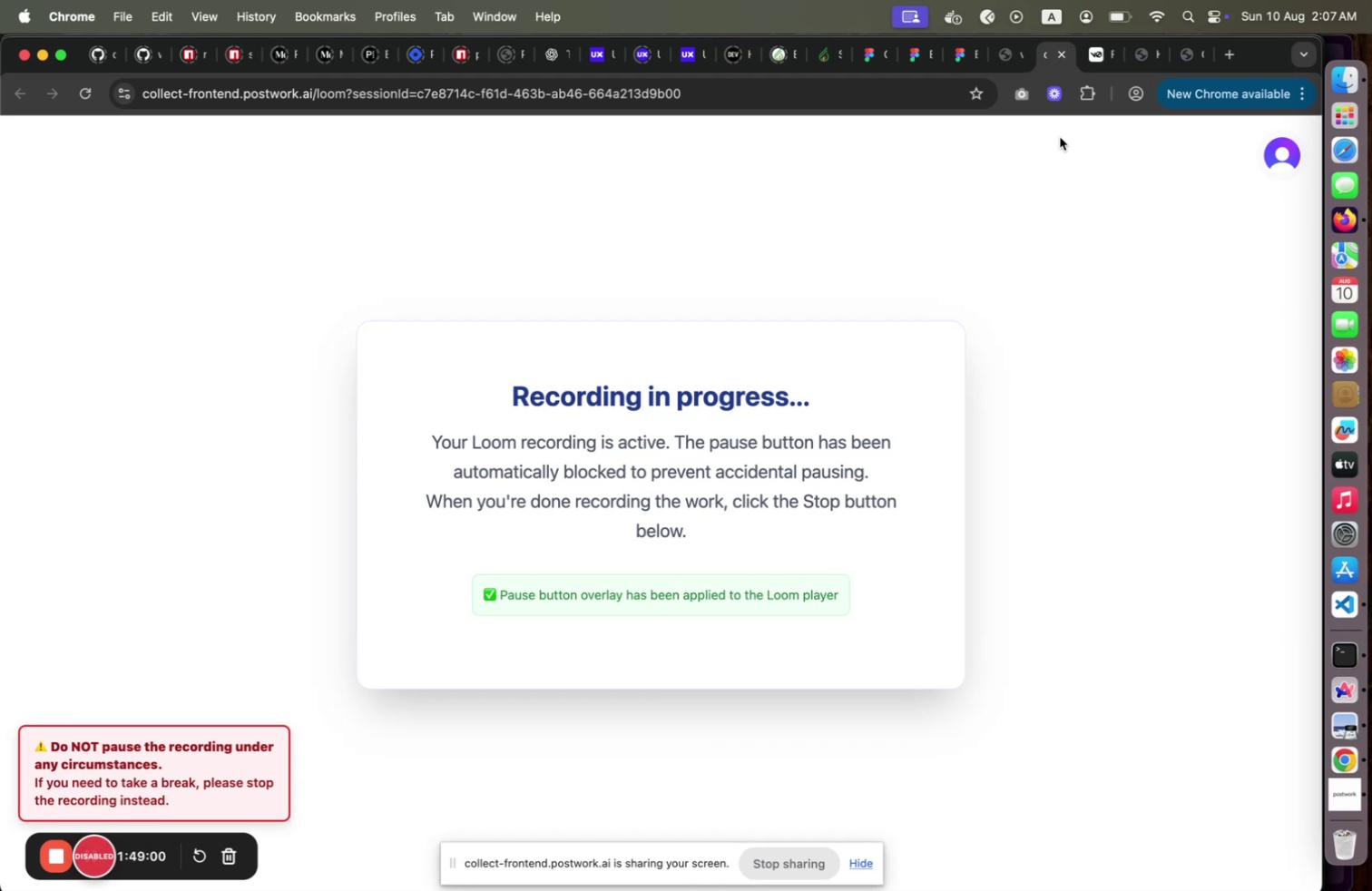 
wait(7.31)
 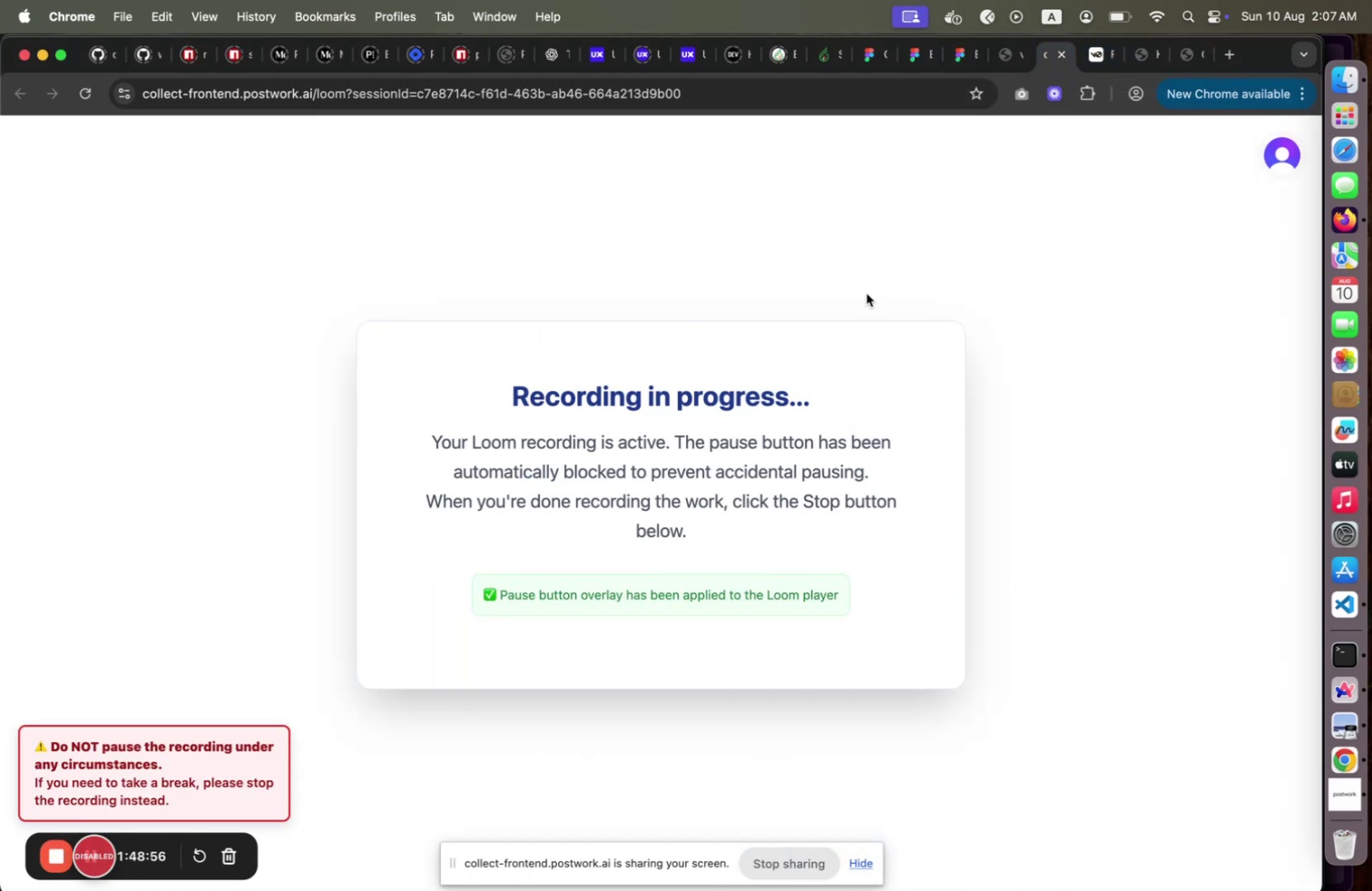 
left_click([1150, 63])
 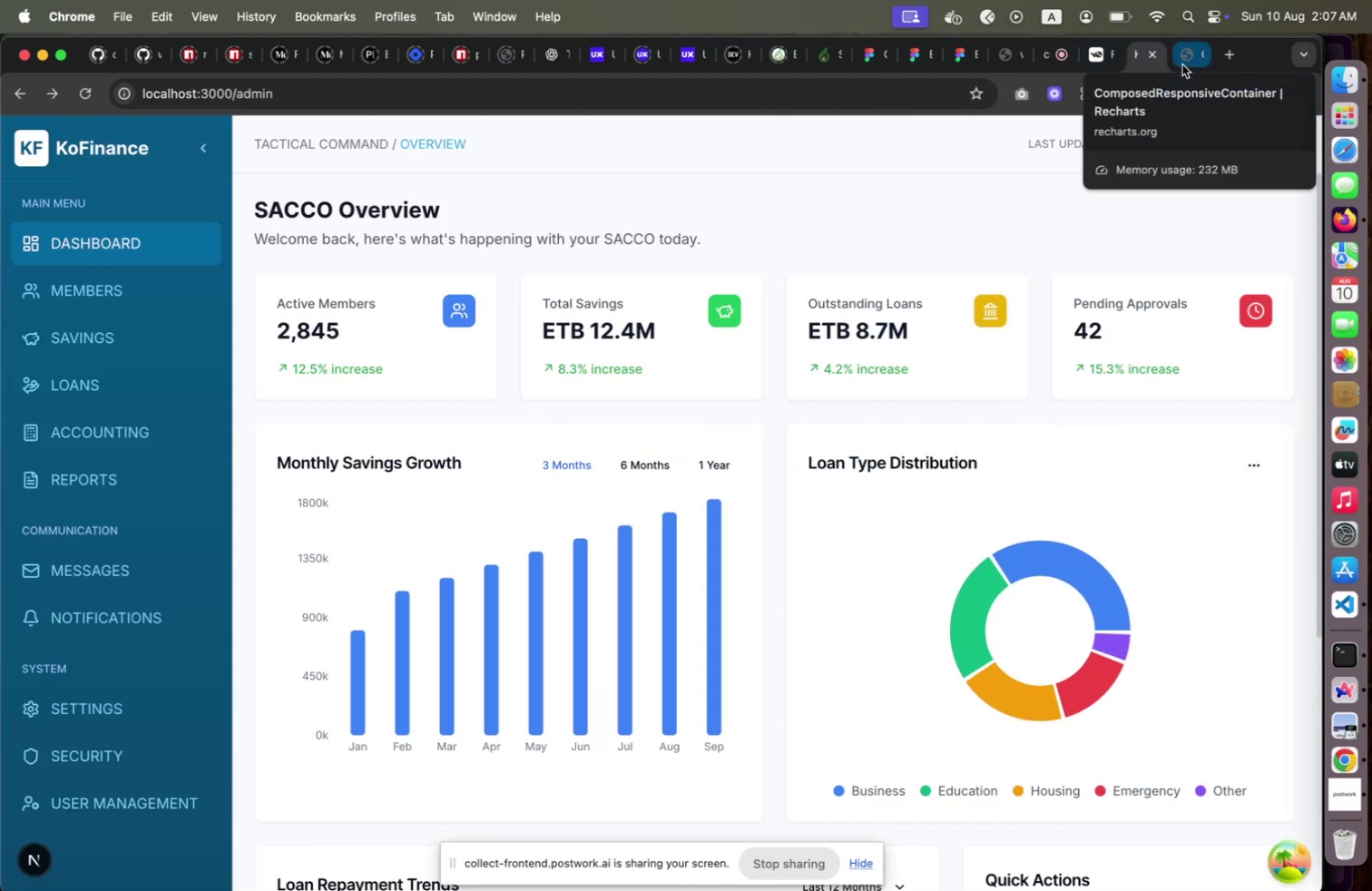 
left_click([1182, 64])
 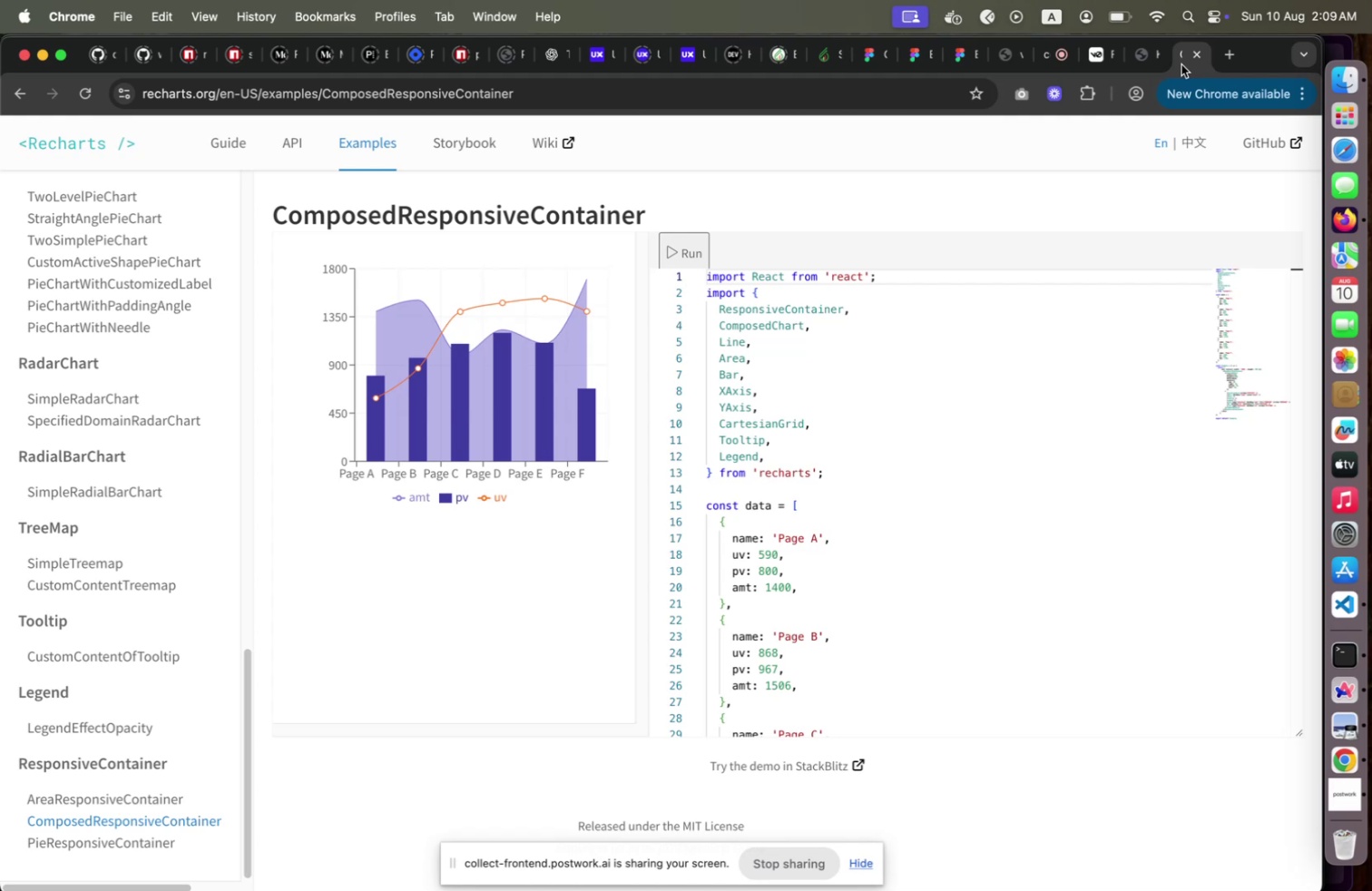 
wait(117.73)
 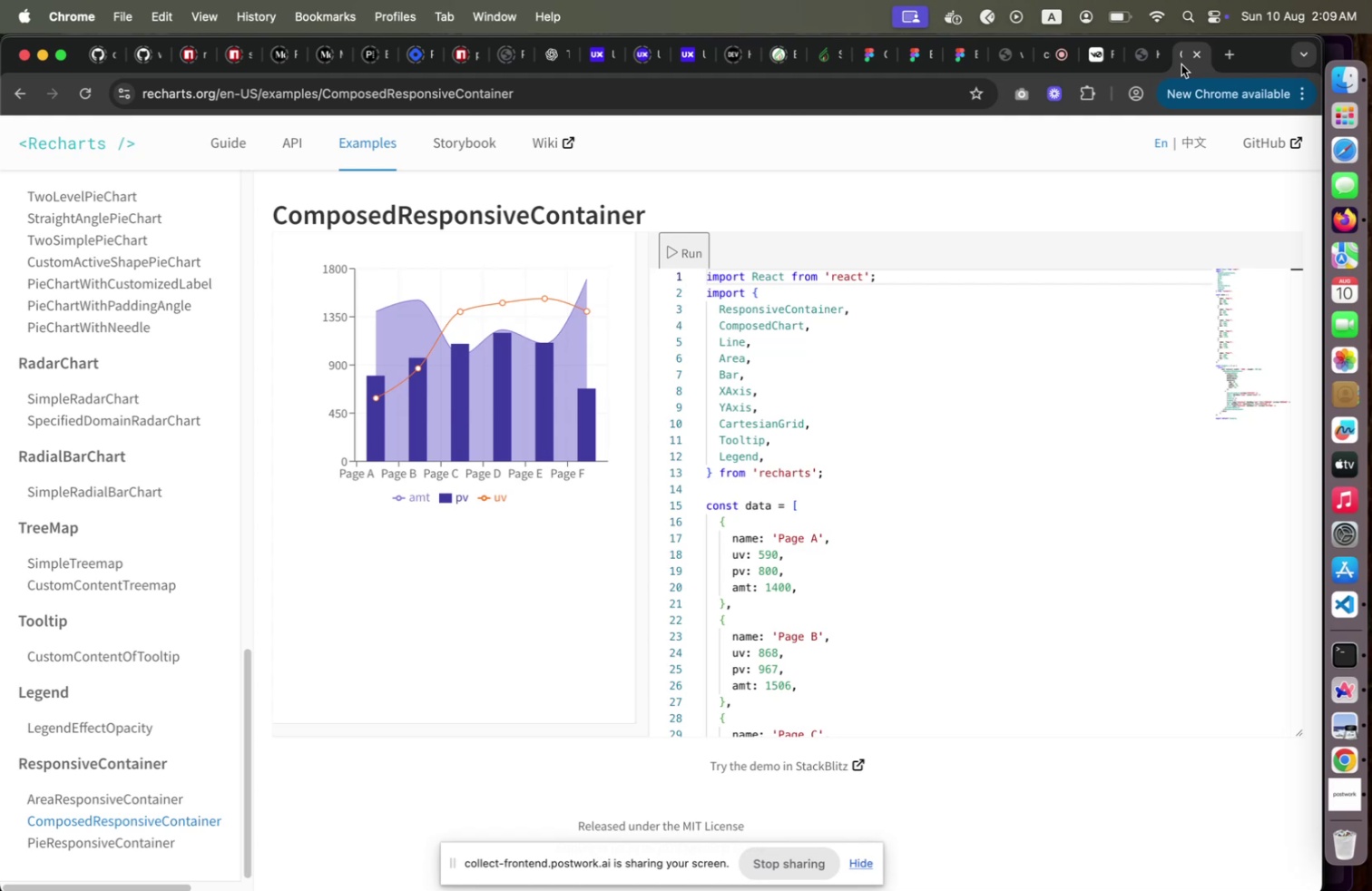 
left_click([798, 449])
 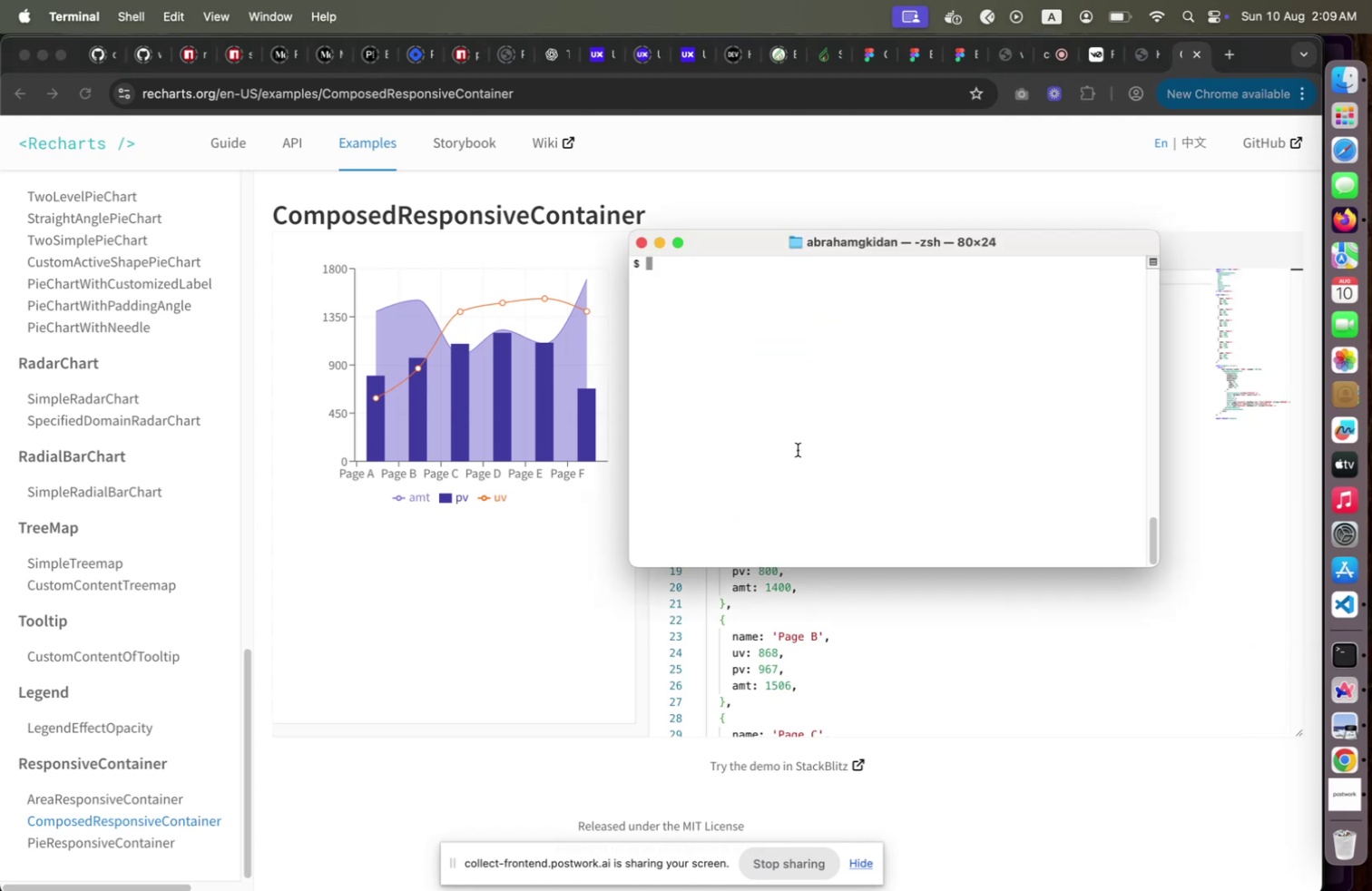 
type(640 * 165)
 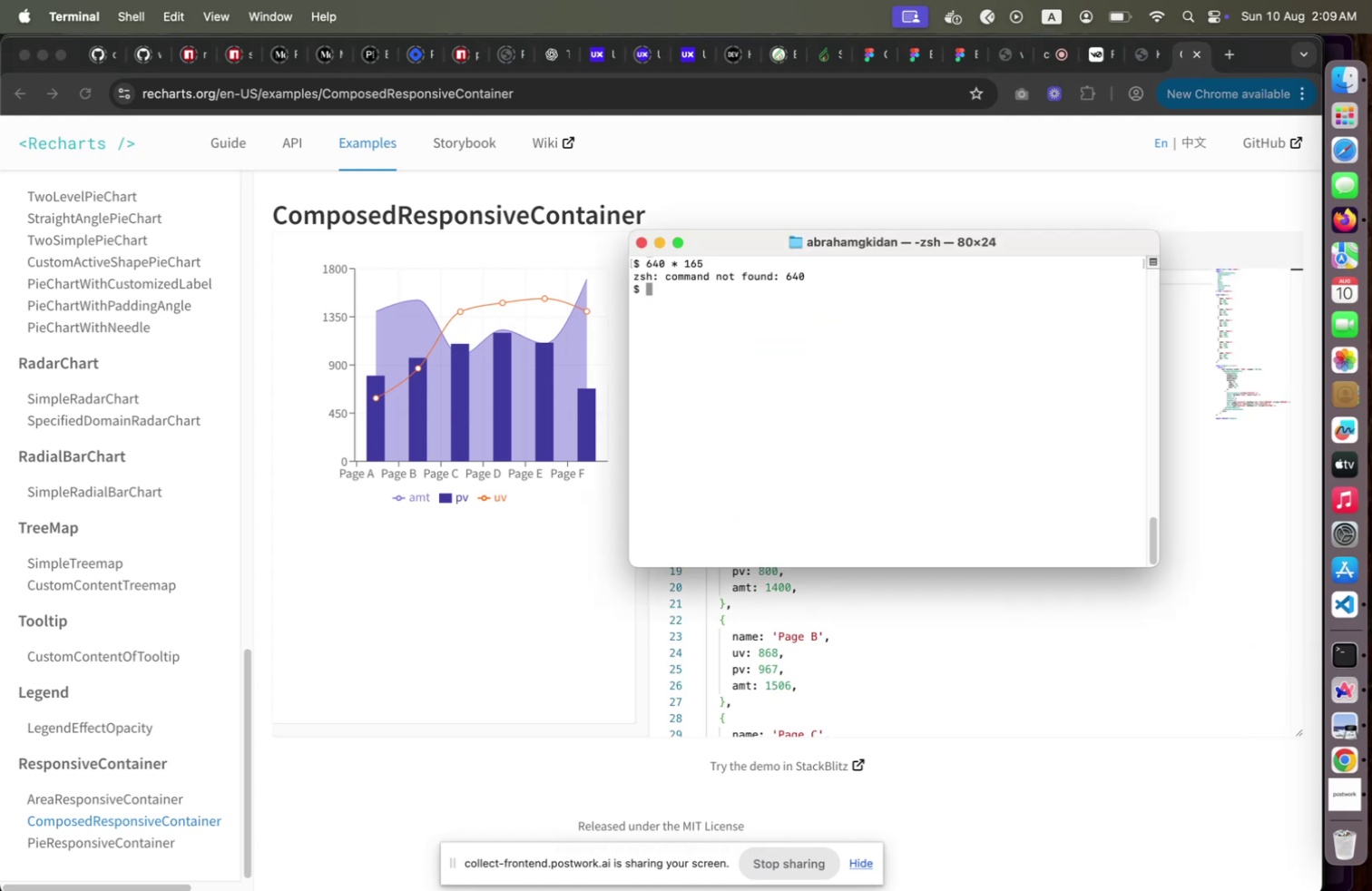 
 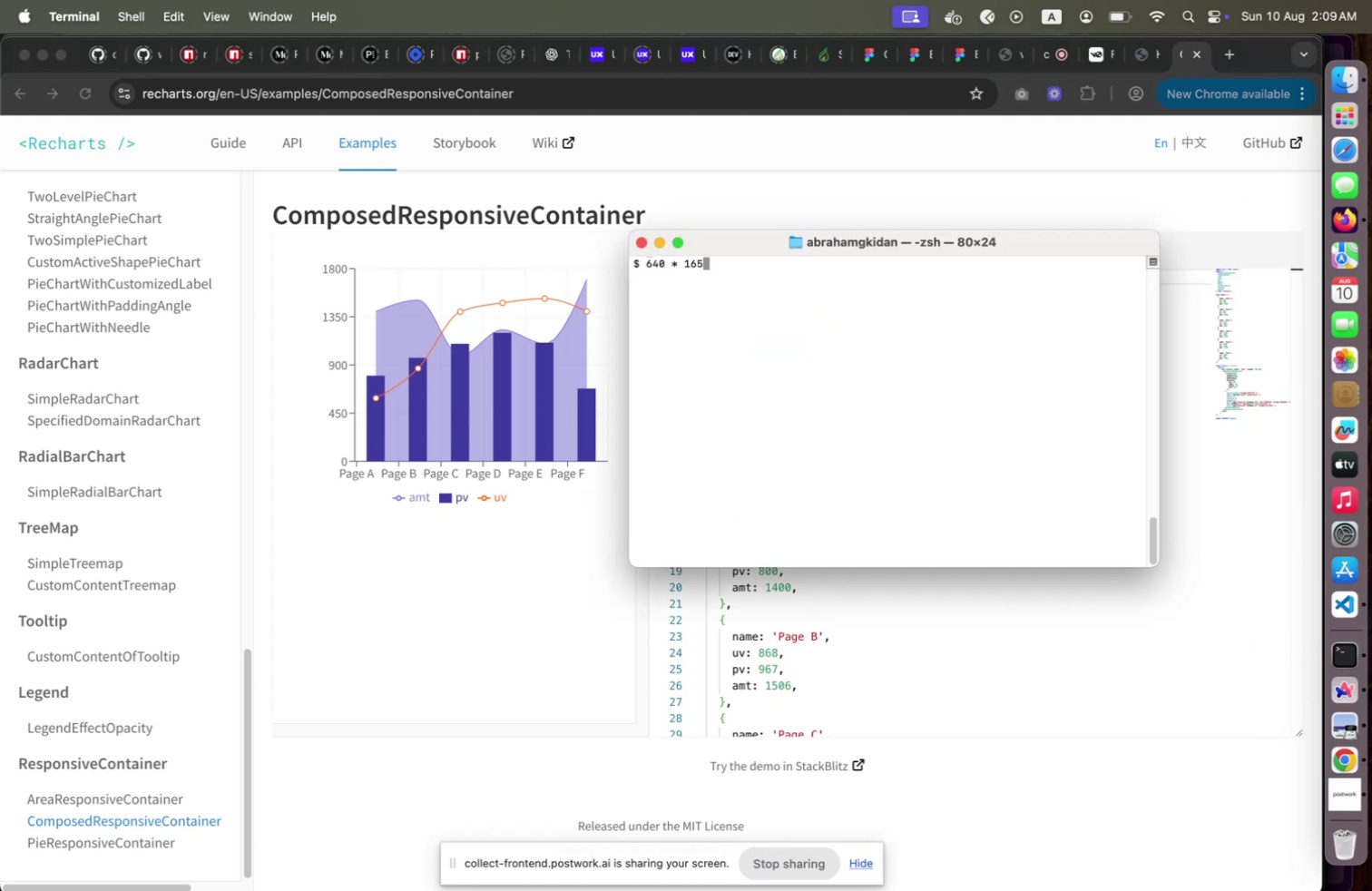 
key(Enter)
 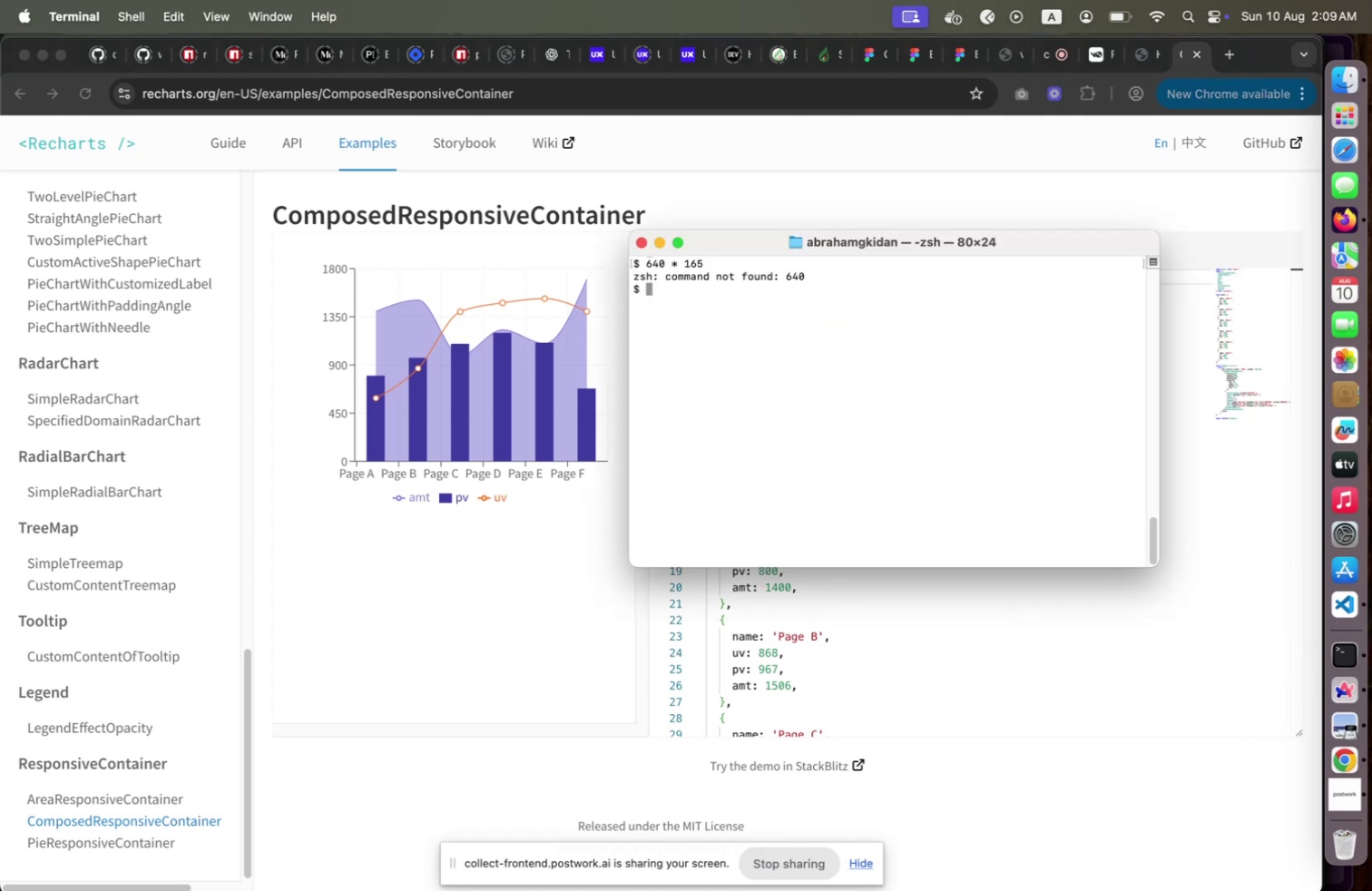 
type(irb)
 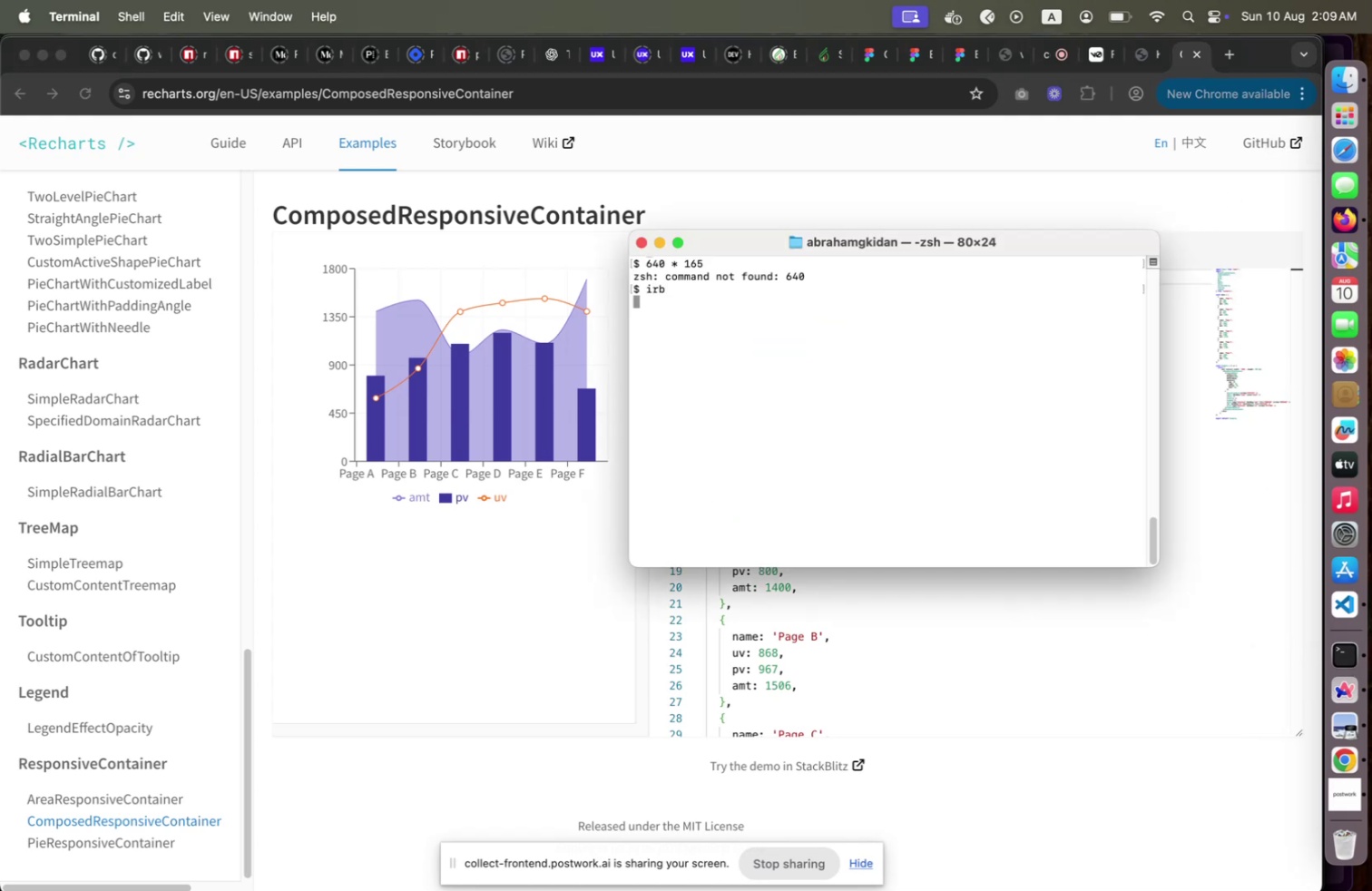 
key(Enter)
 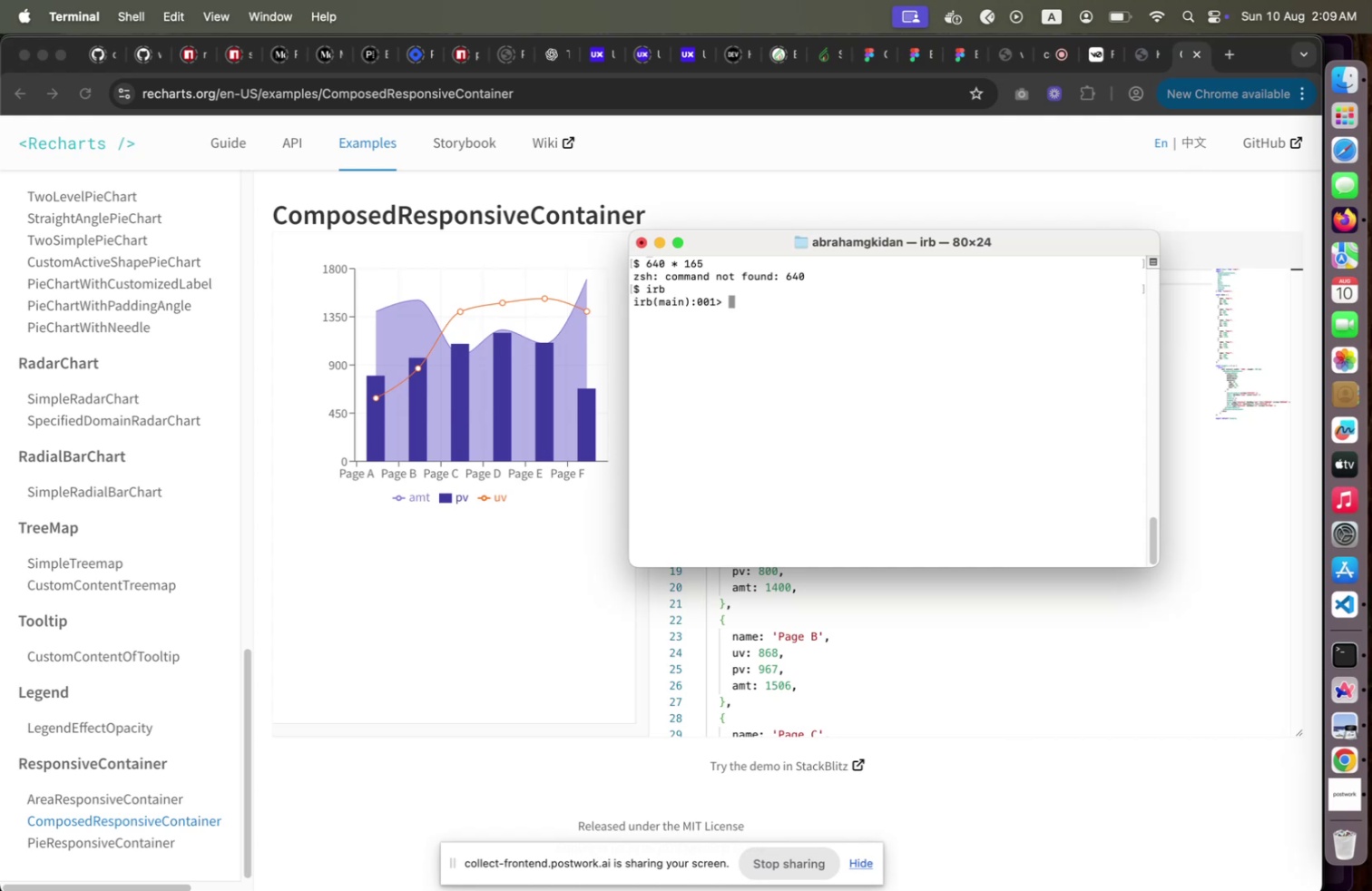 
type(640 * 165)
 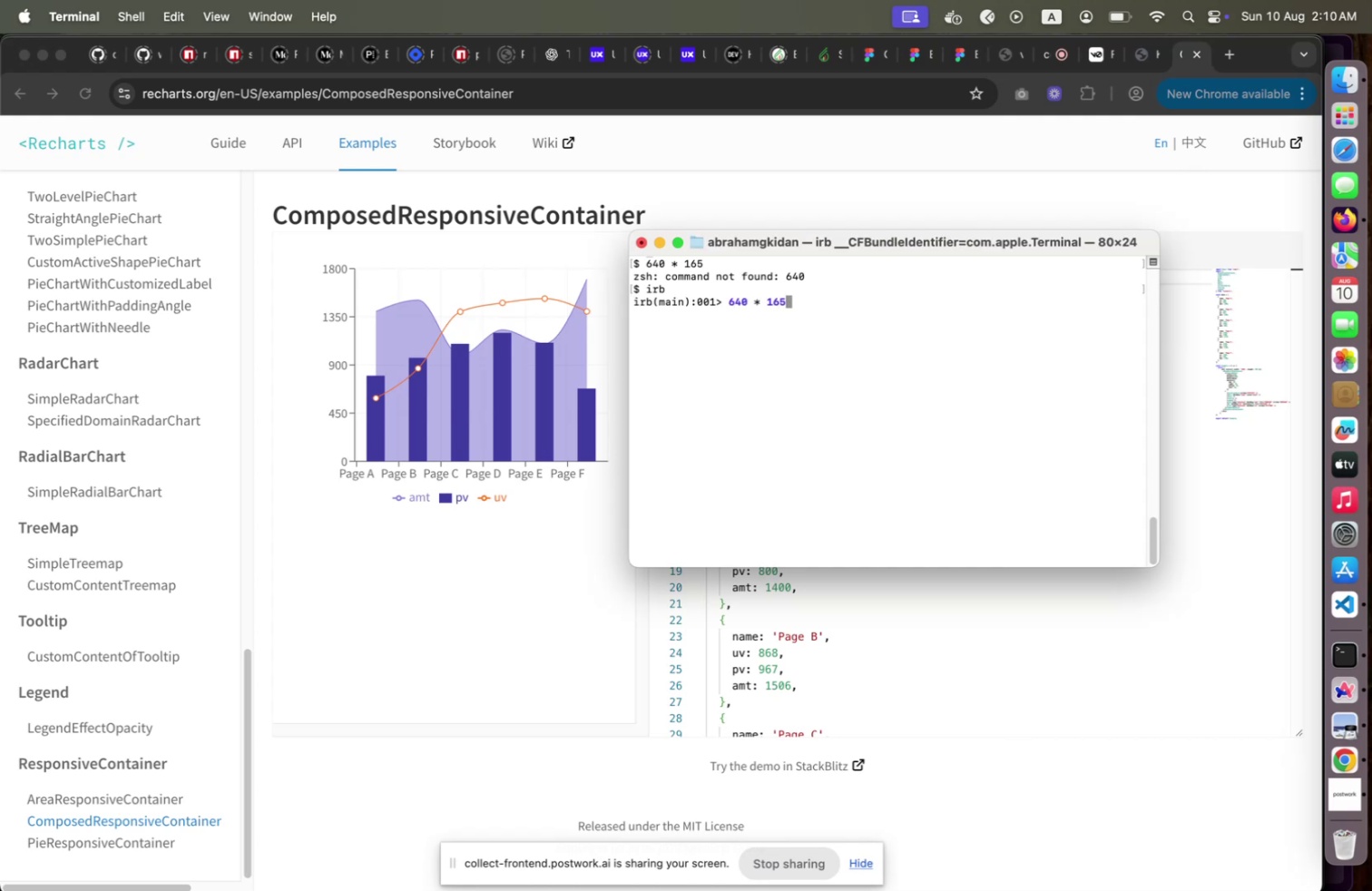 
key(Enter)
 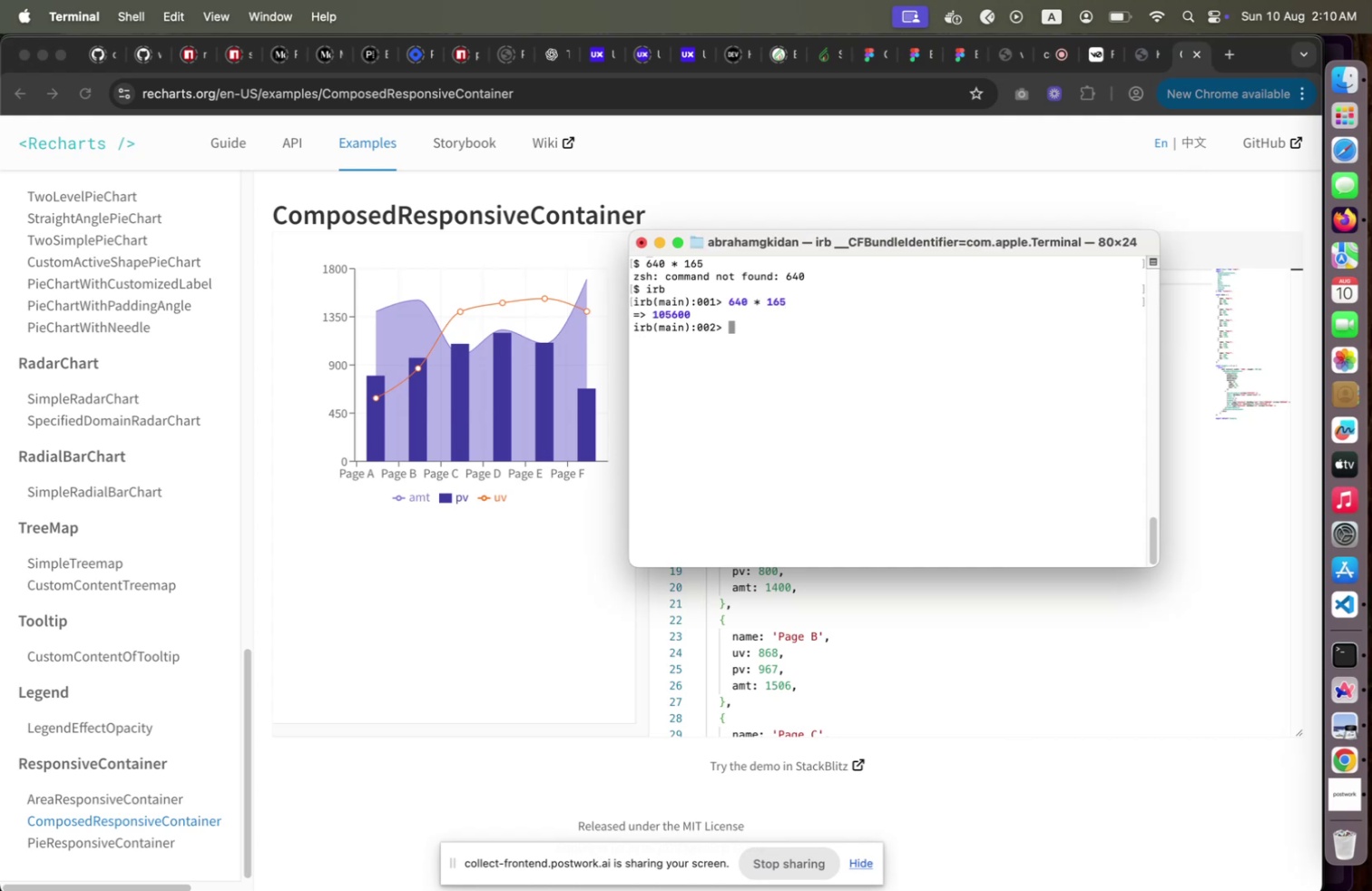 
key(Control+L)
 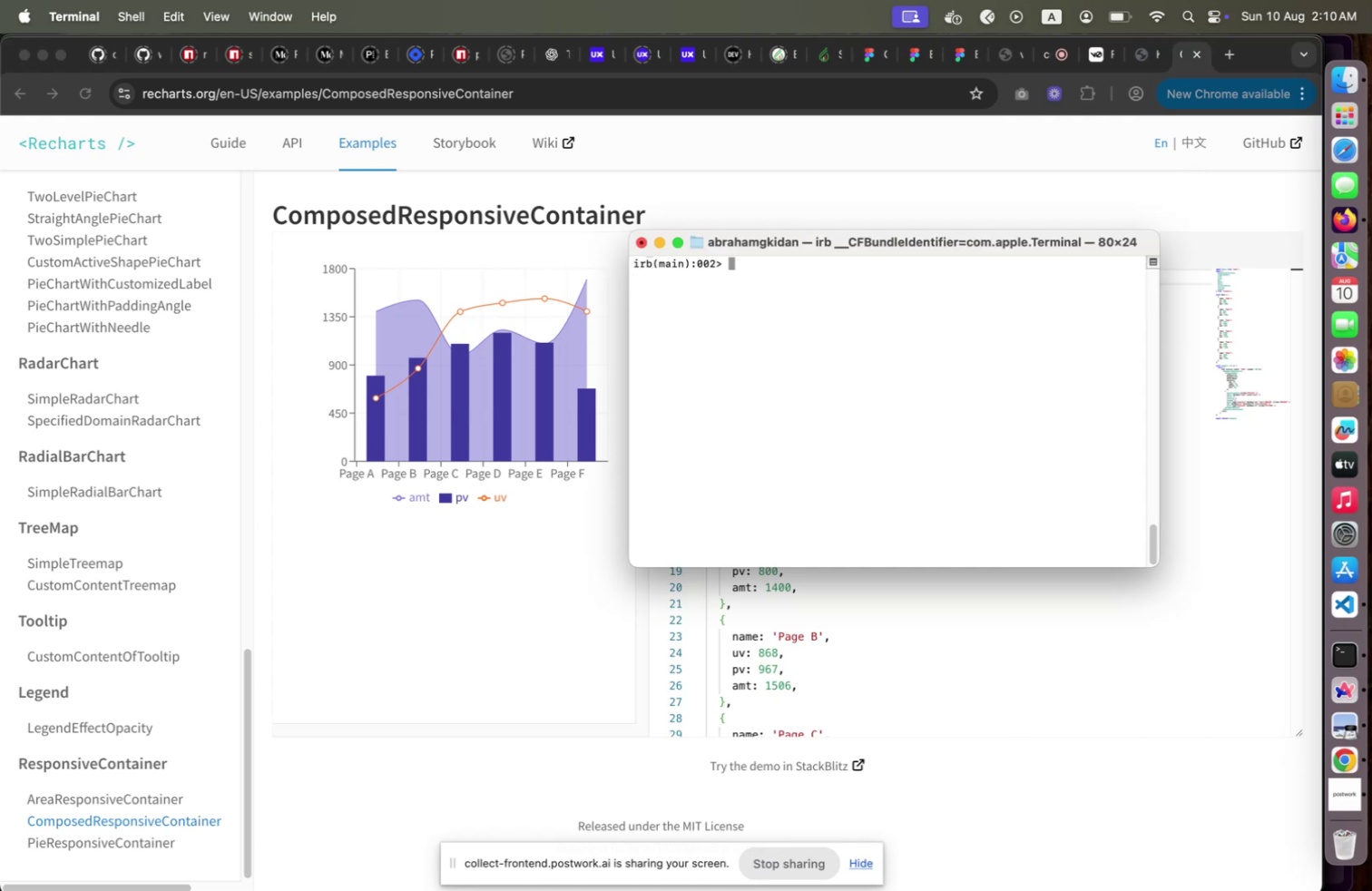 
type(exit)
 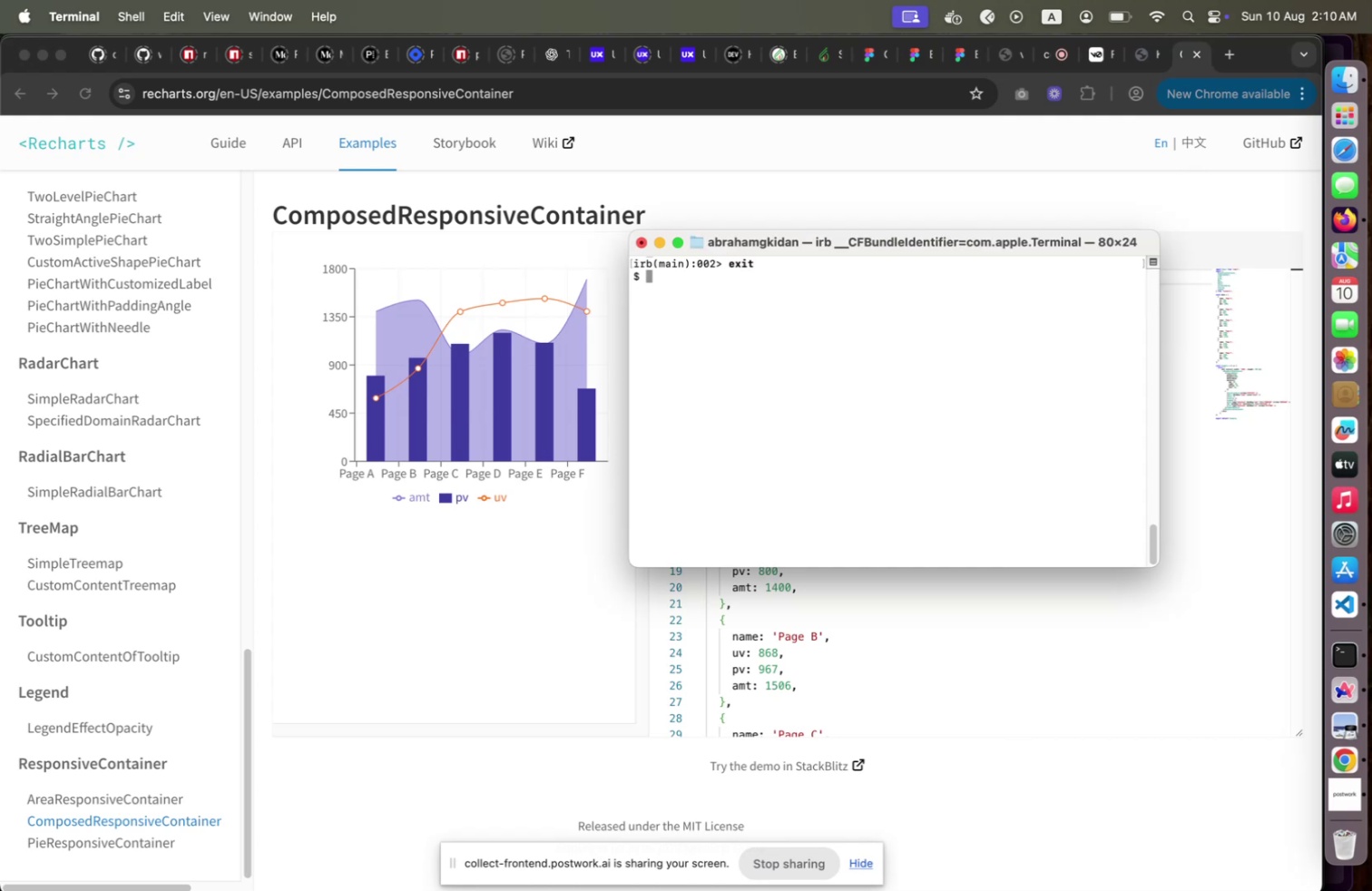 
key(Enter)
 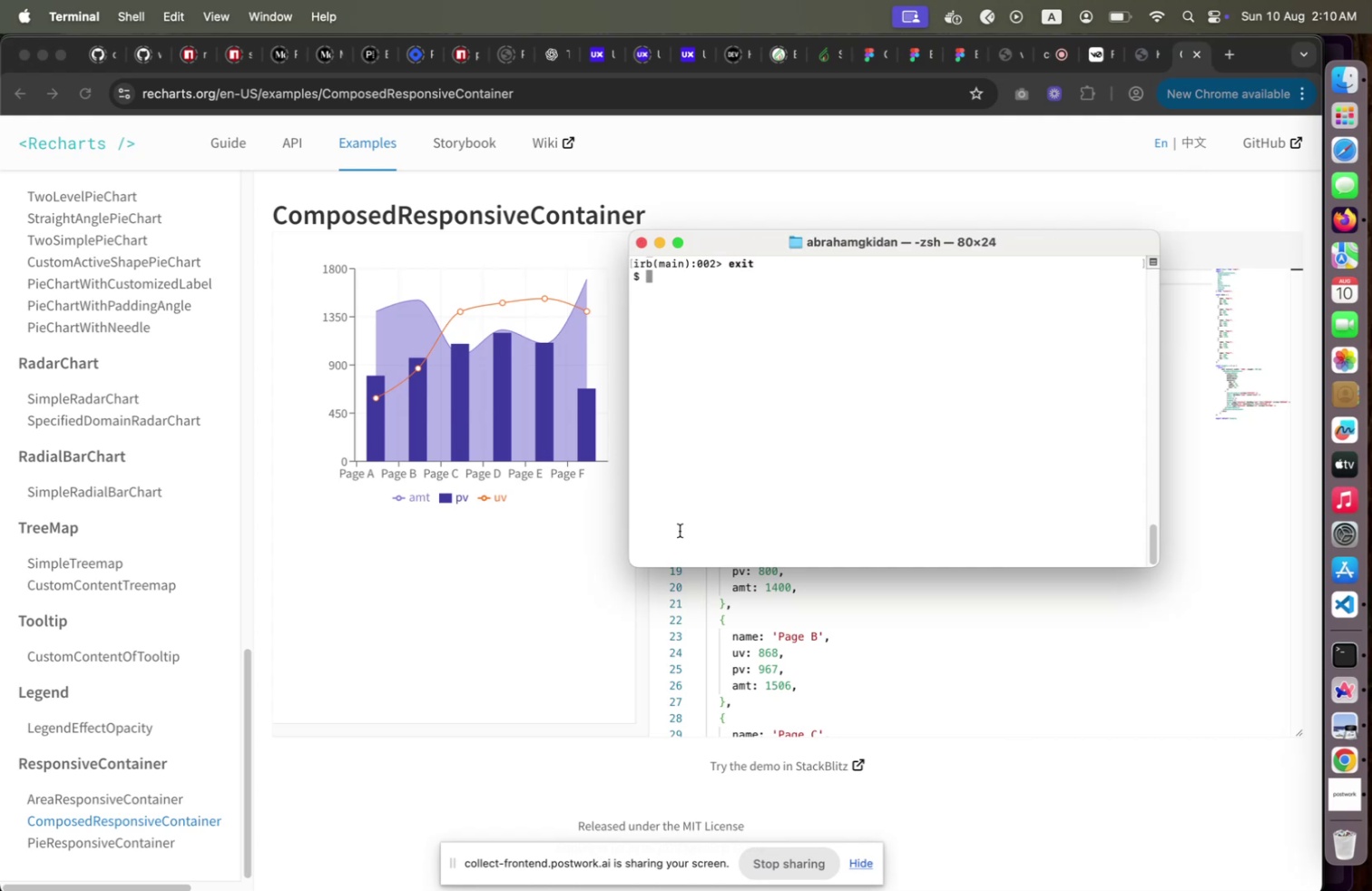 
key(Control+L)
 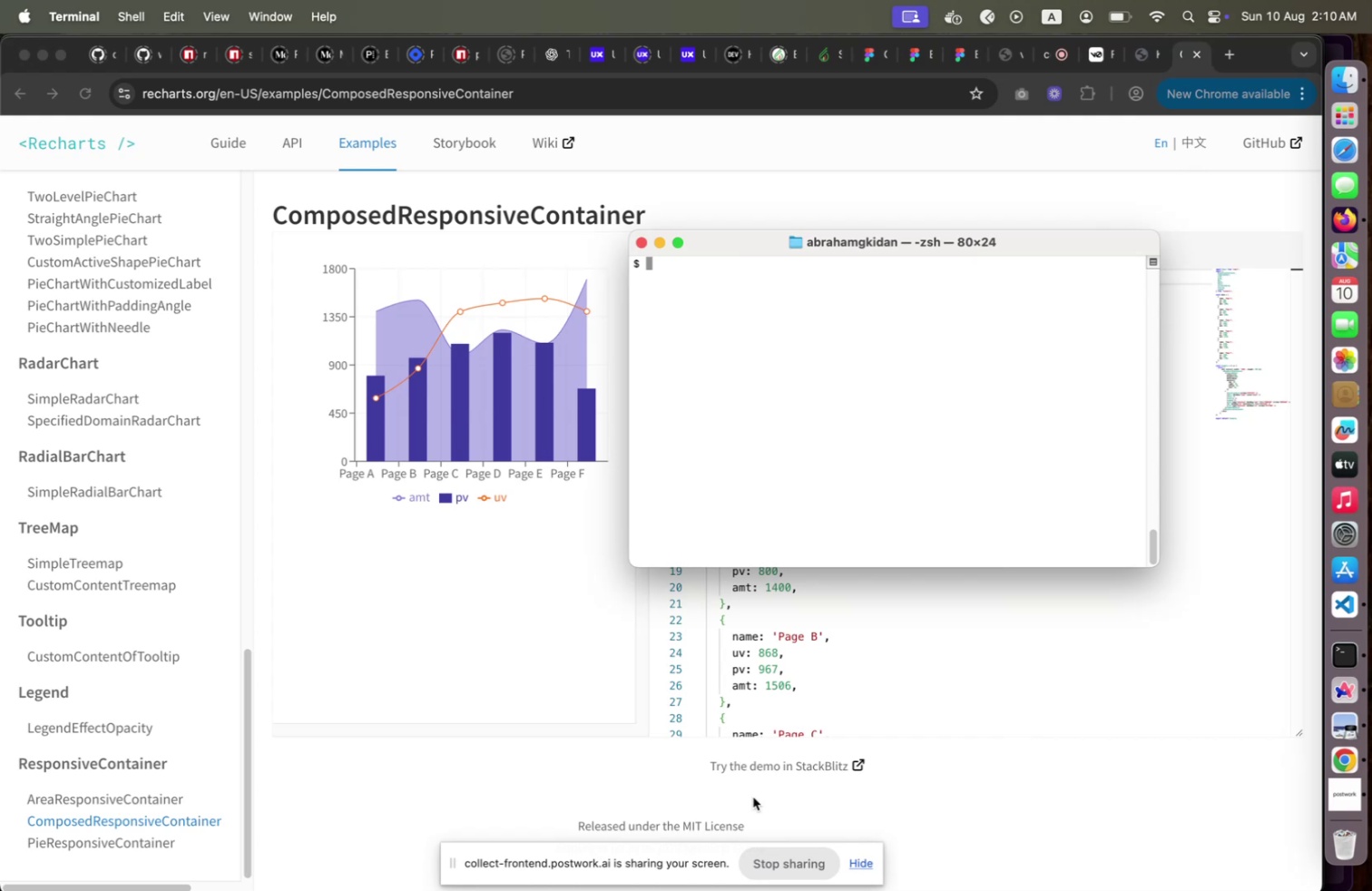 
left_click([753, 796])
 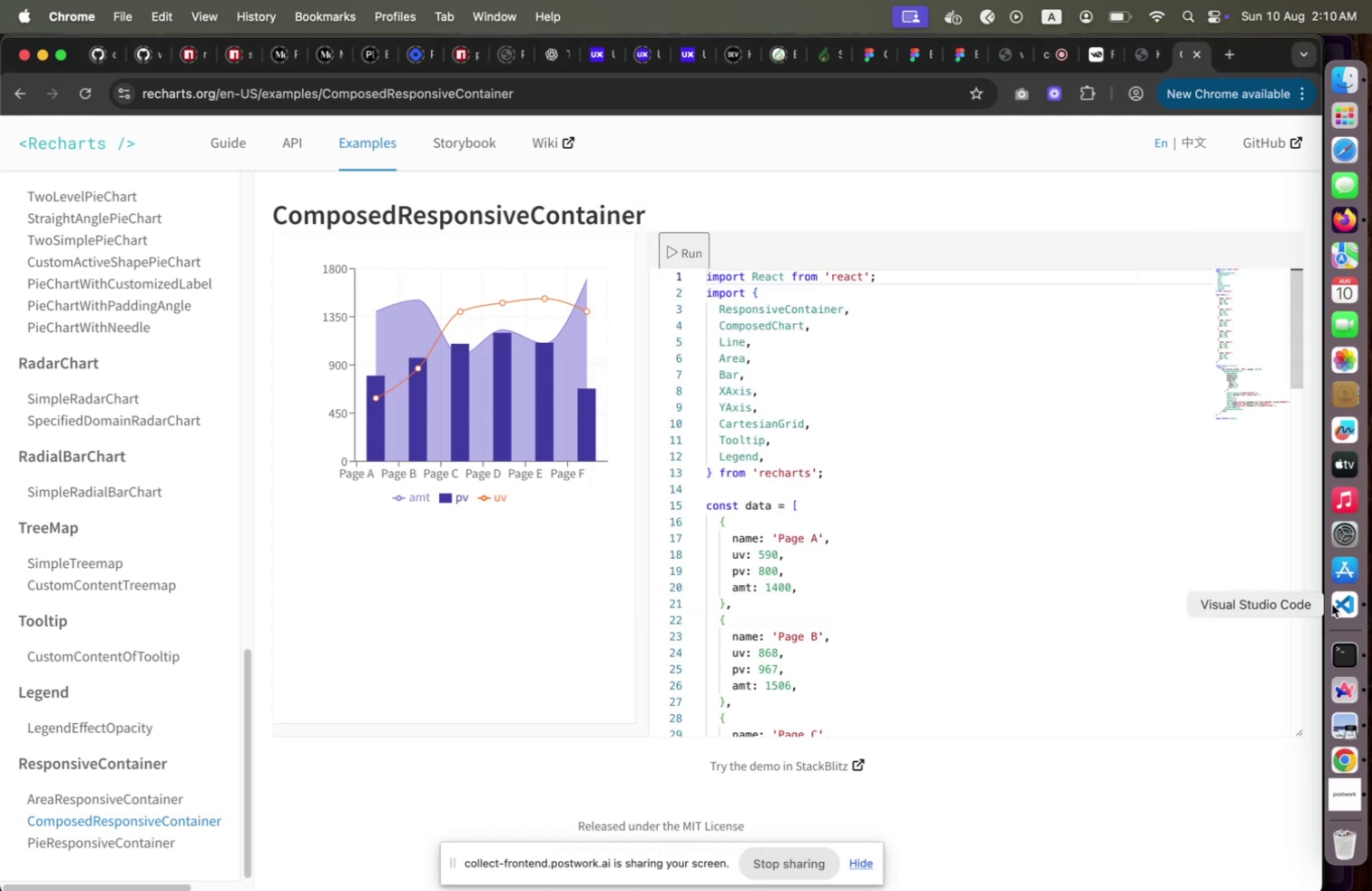 
left_click([1332, 603])
 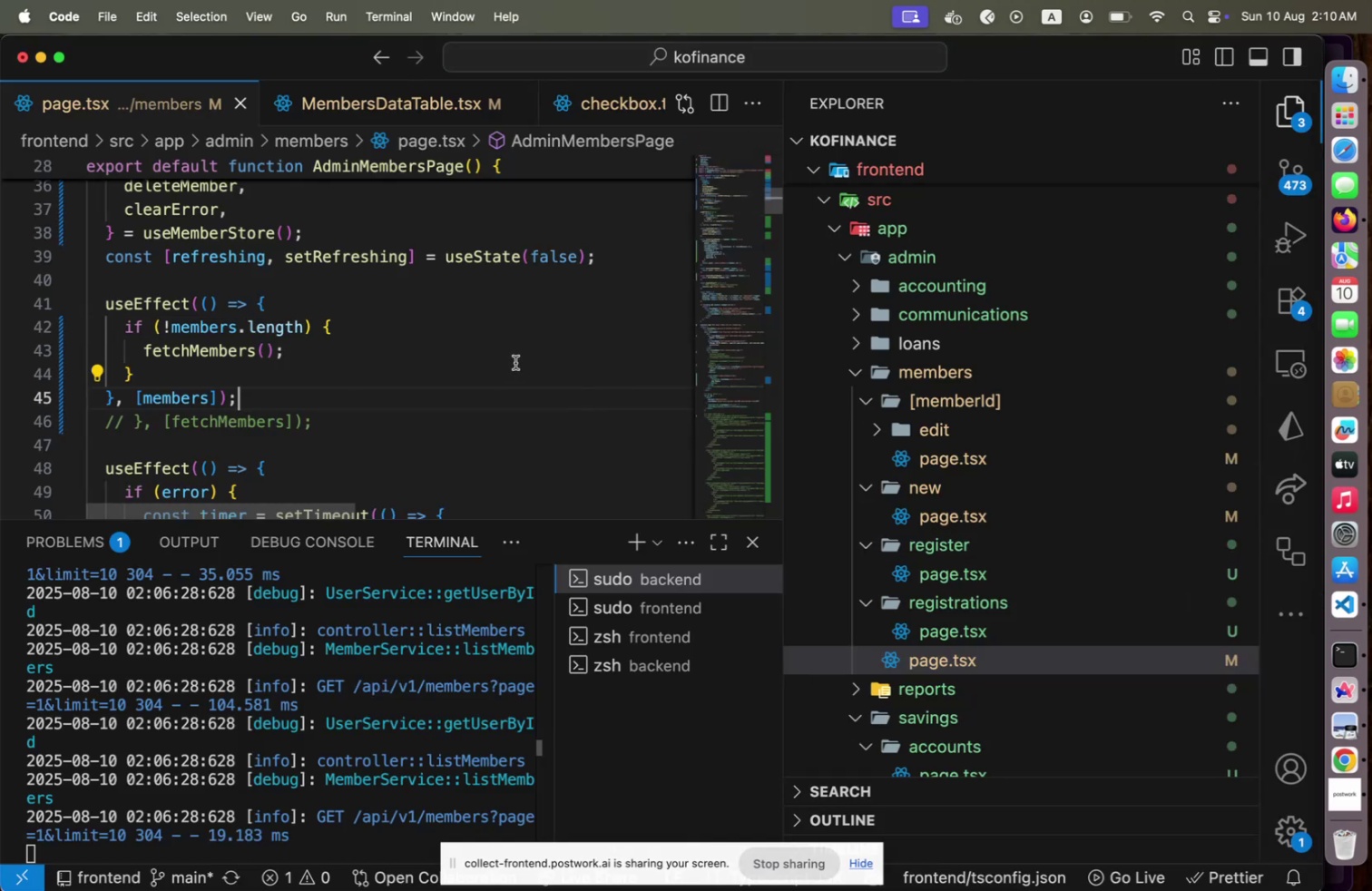 
wait(12.98)
 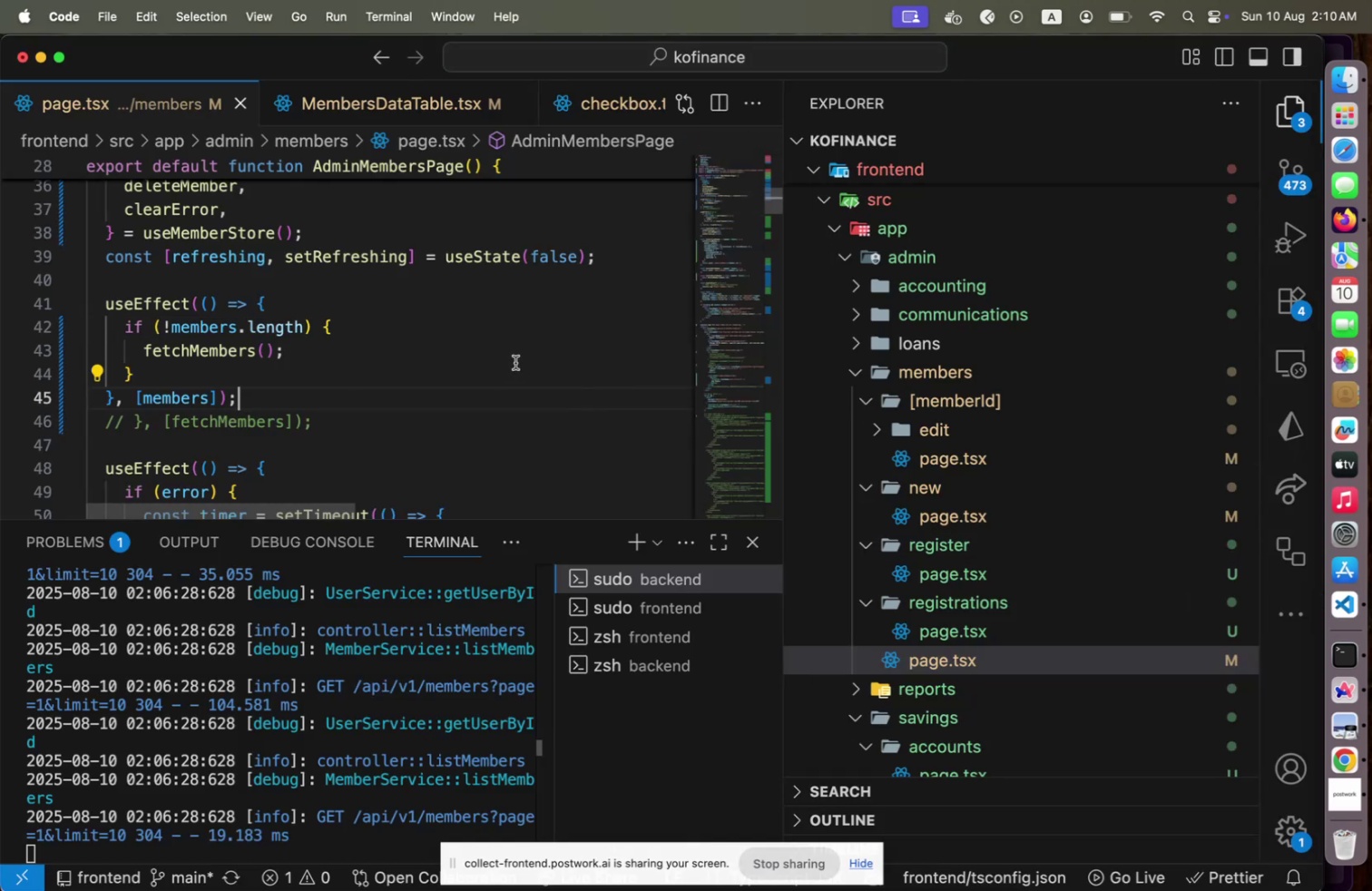 
scroll: coordinate [514, 375], scroll_direction: down, amount: 2.0
 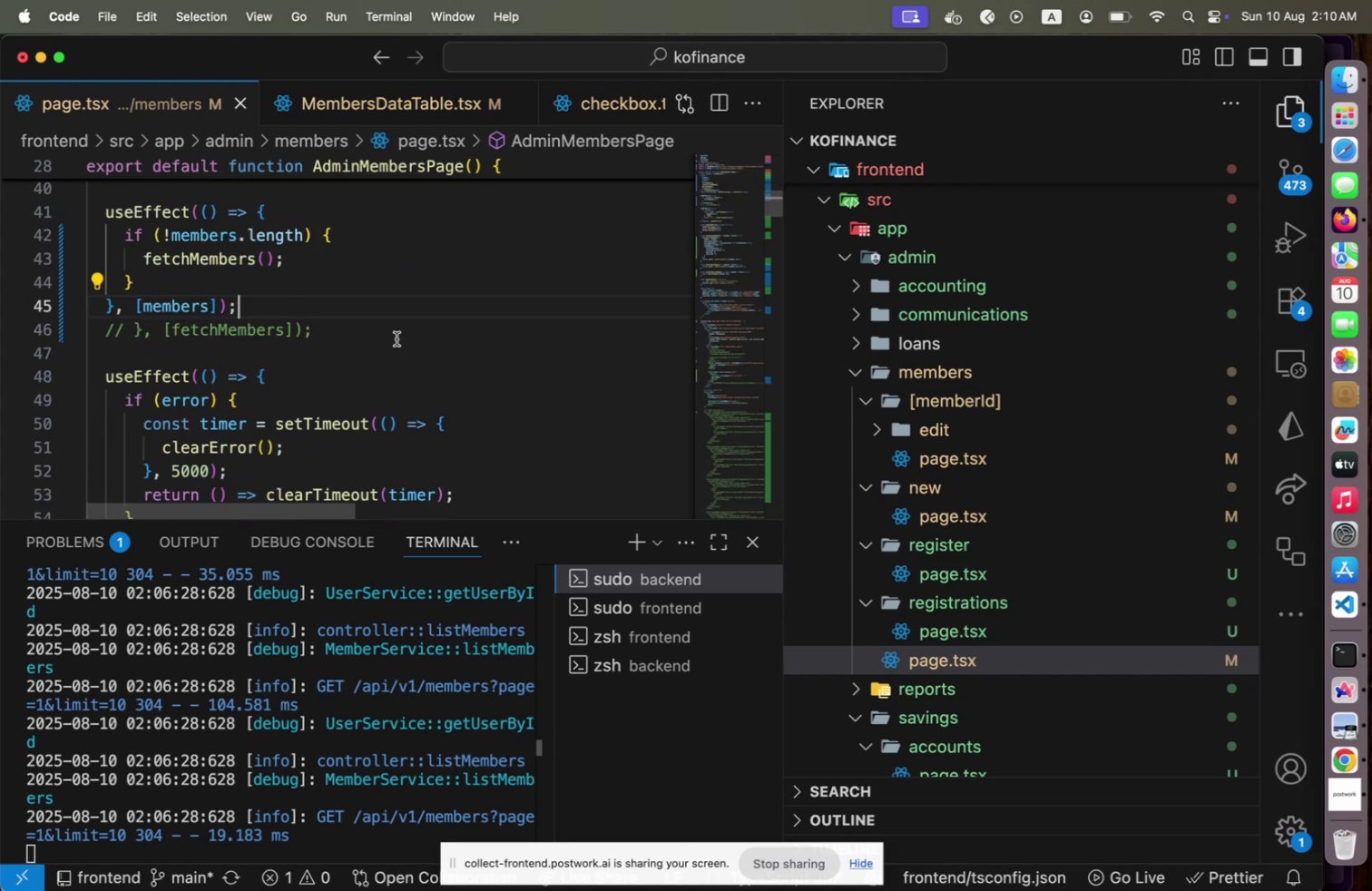 
left_click([397, 338])
 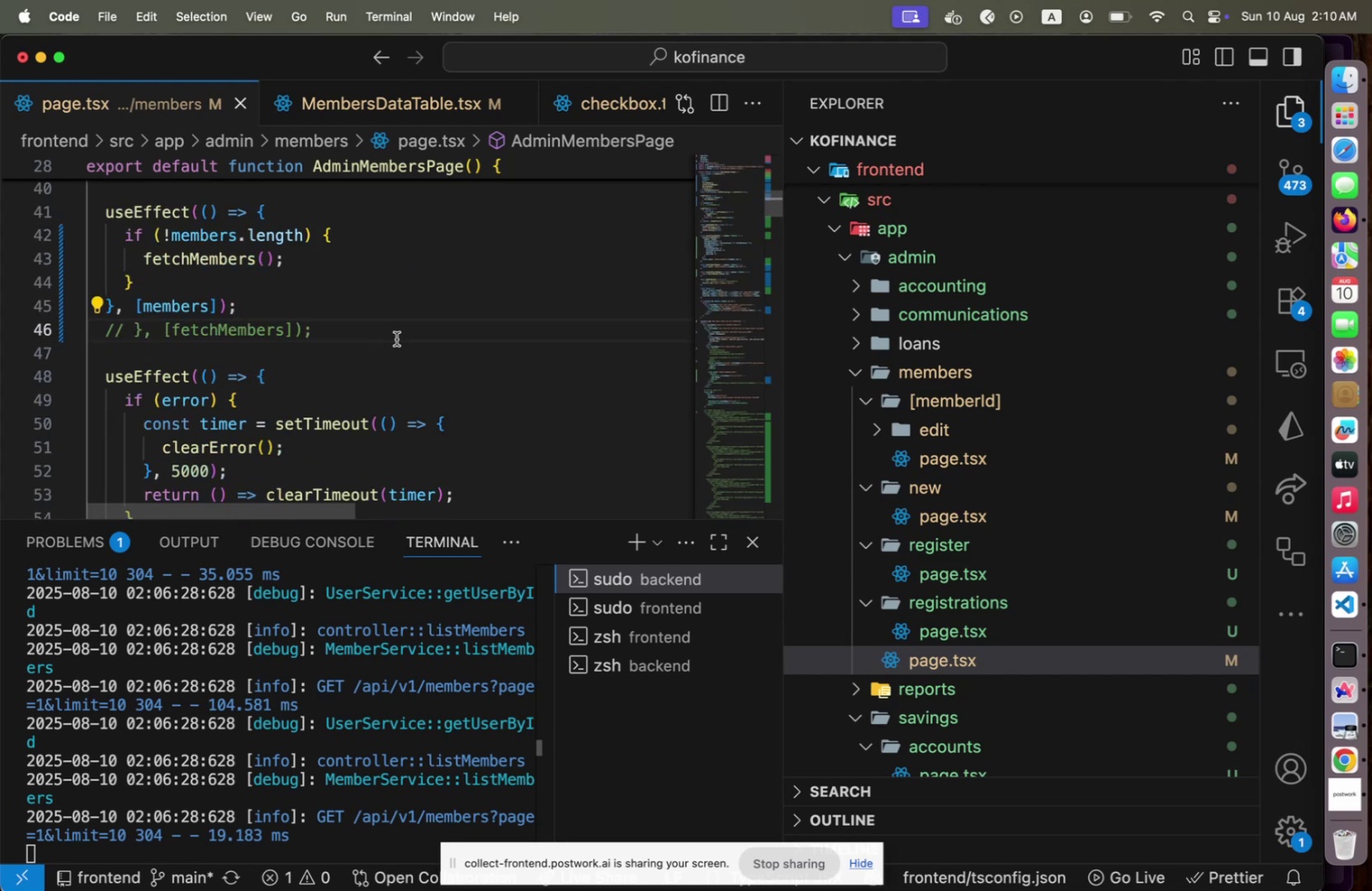 
key(Shift+Home)
 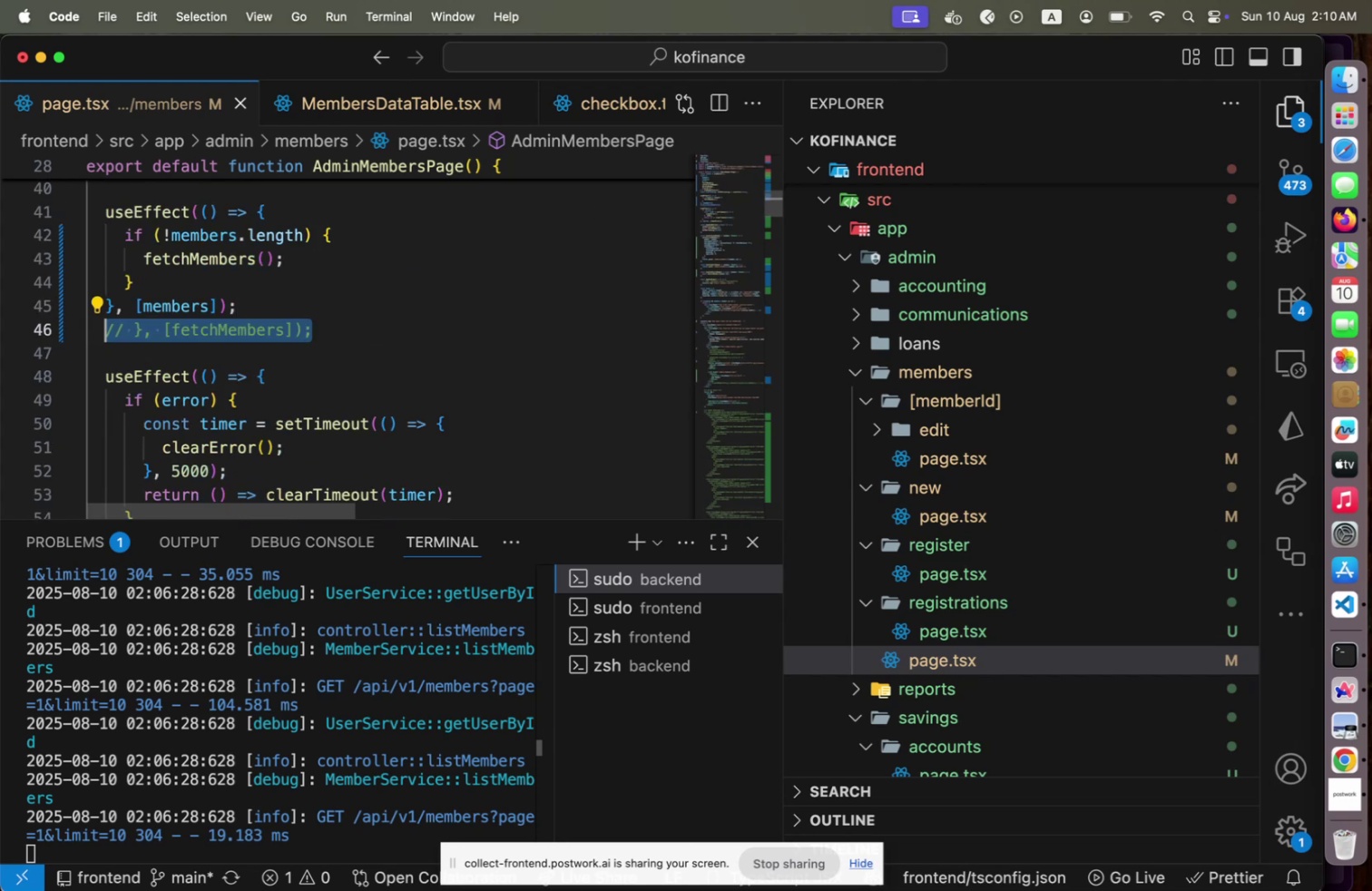 
key(Backspace)
 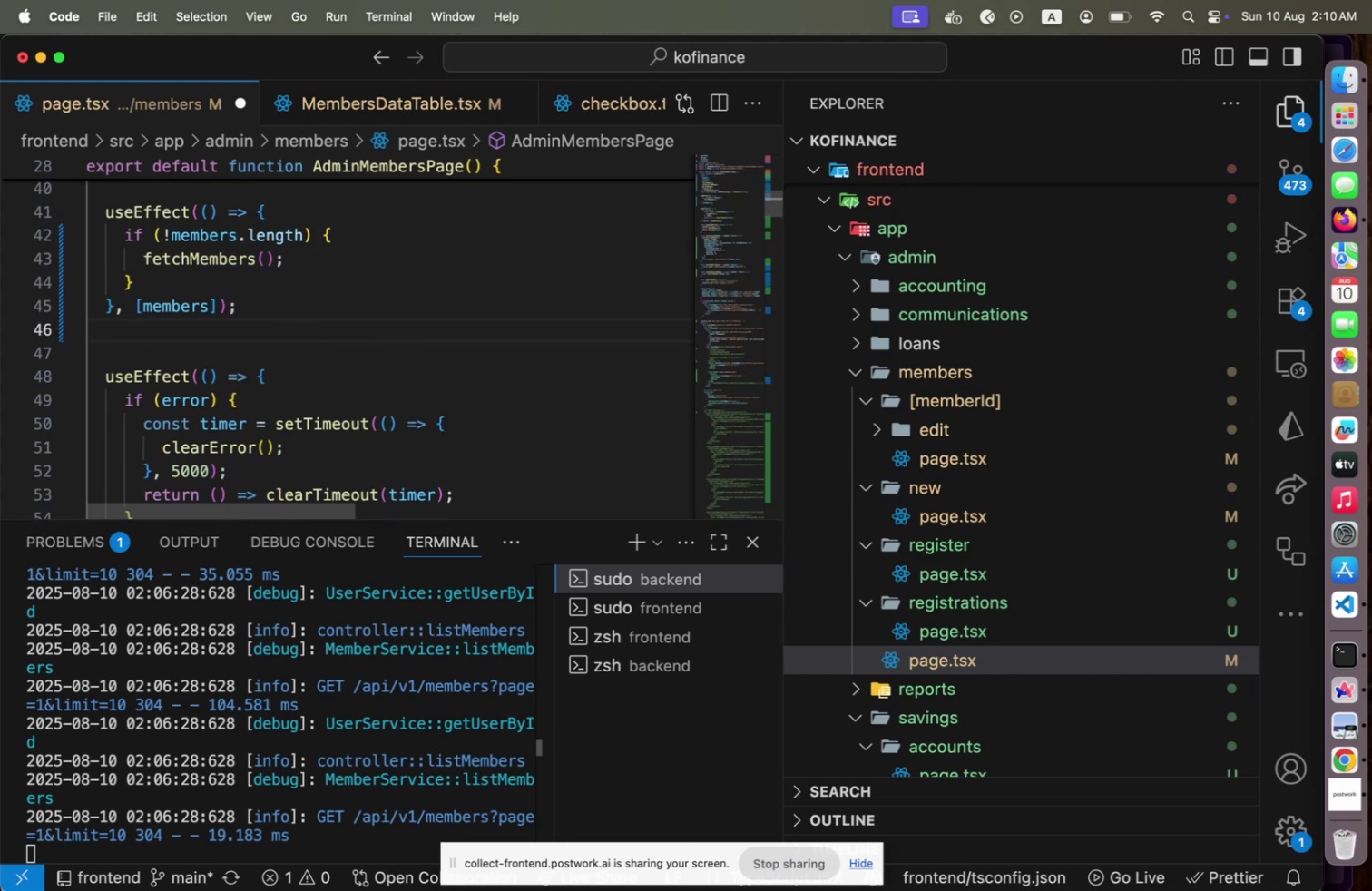 
key(Shift+ShiftLeft)
 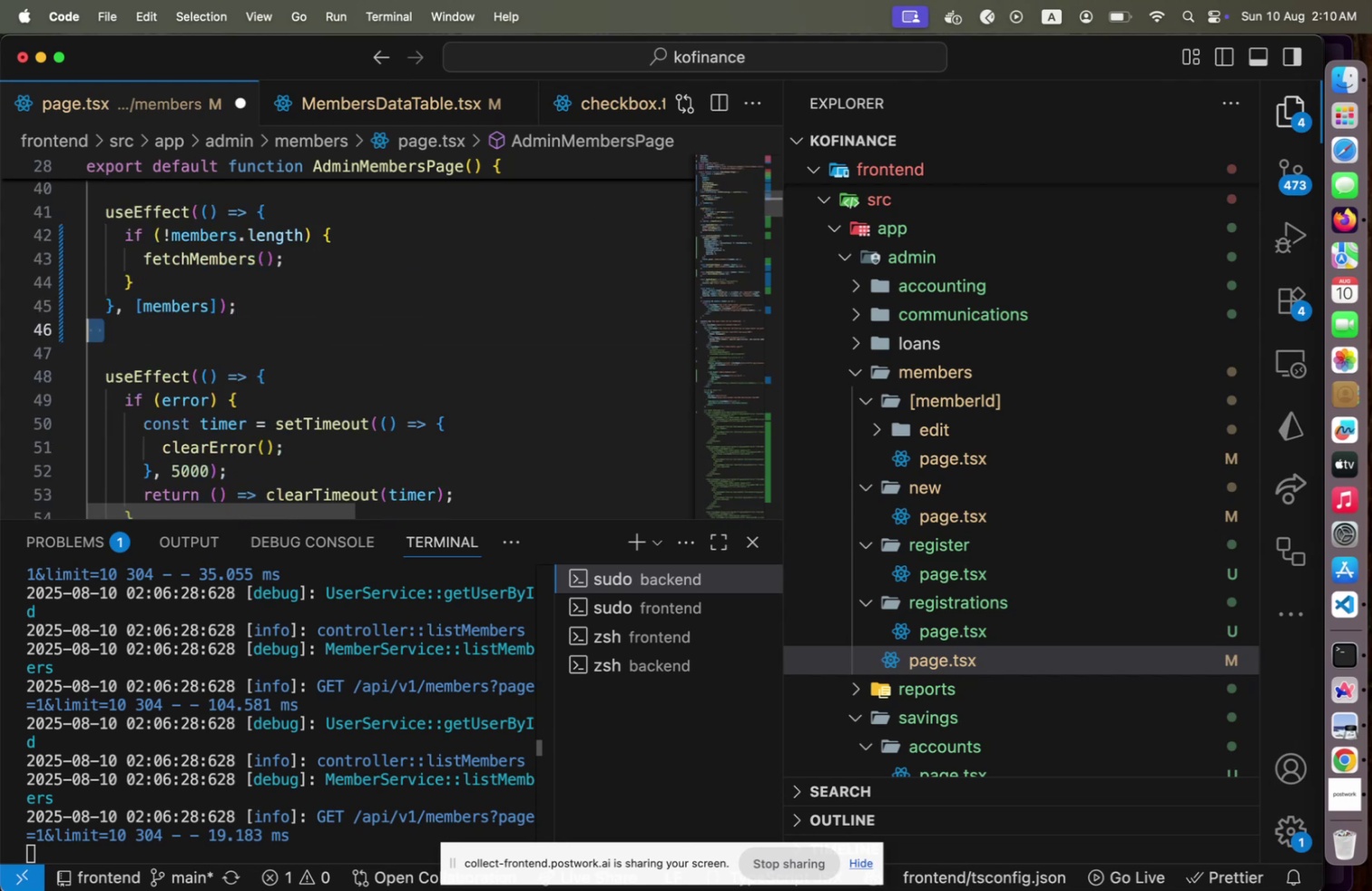 
key(Shift+Home)
 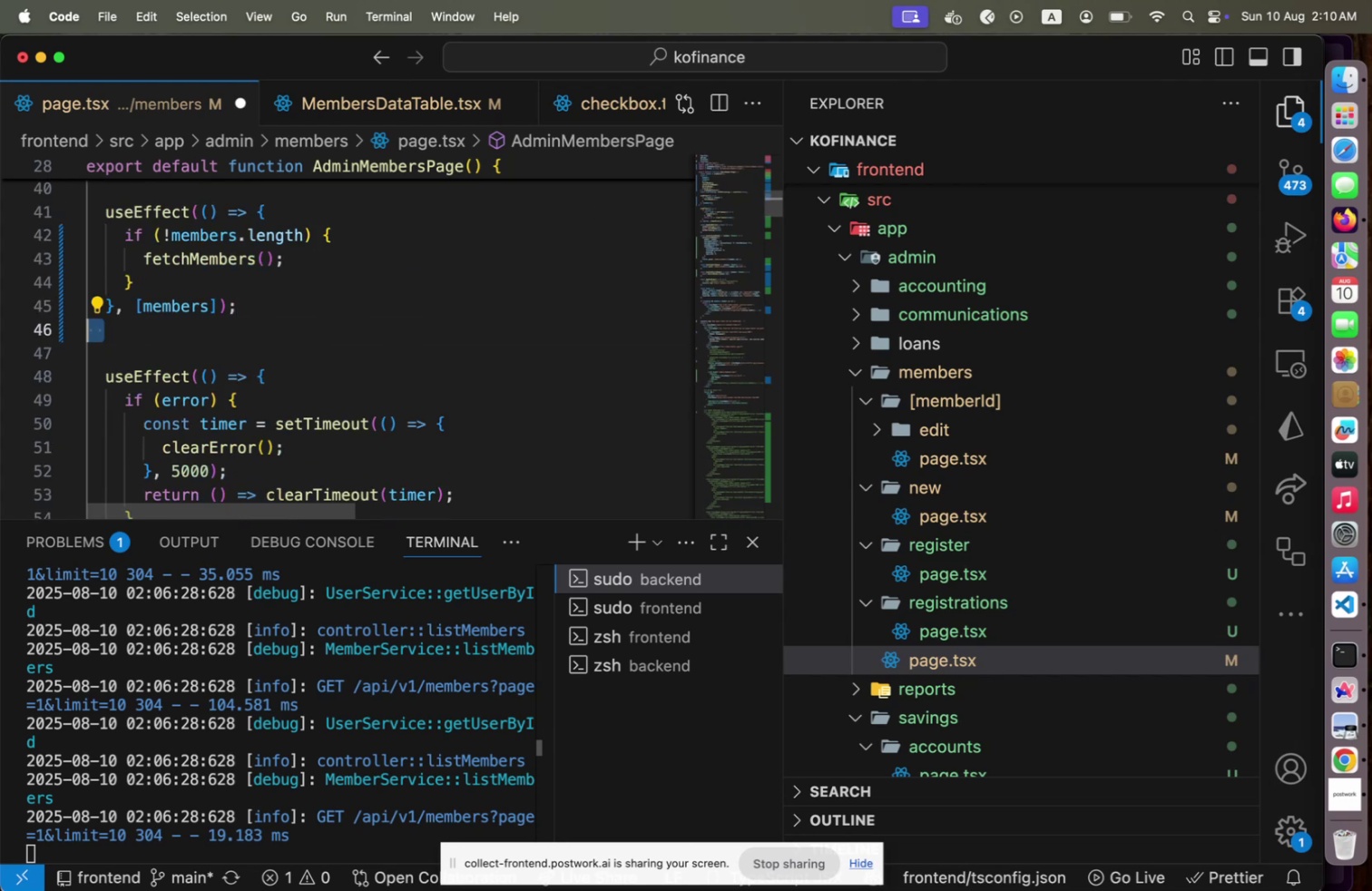 
key(Backspace)
 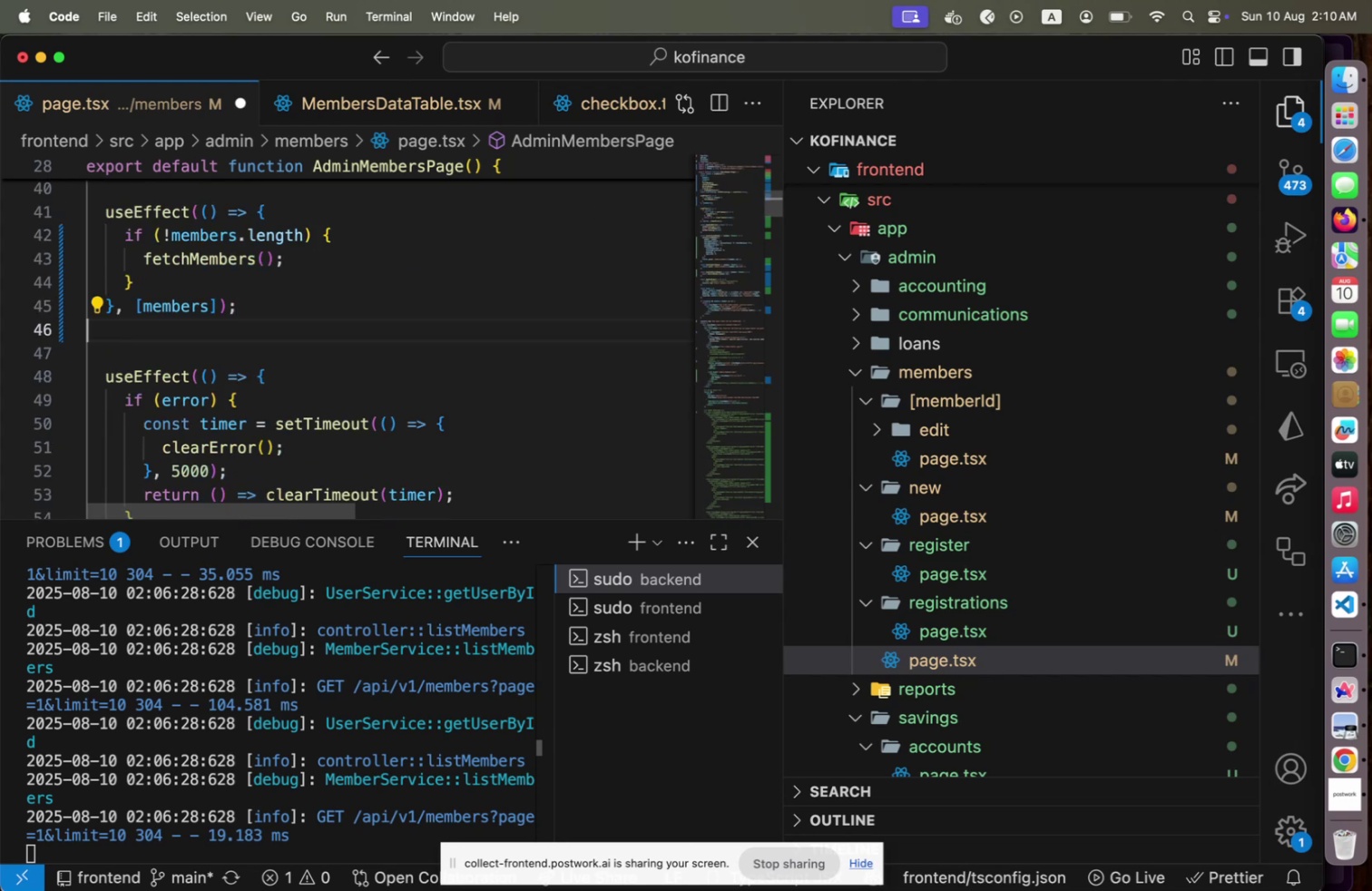 
key(Backspace)
 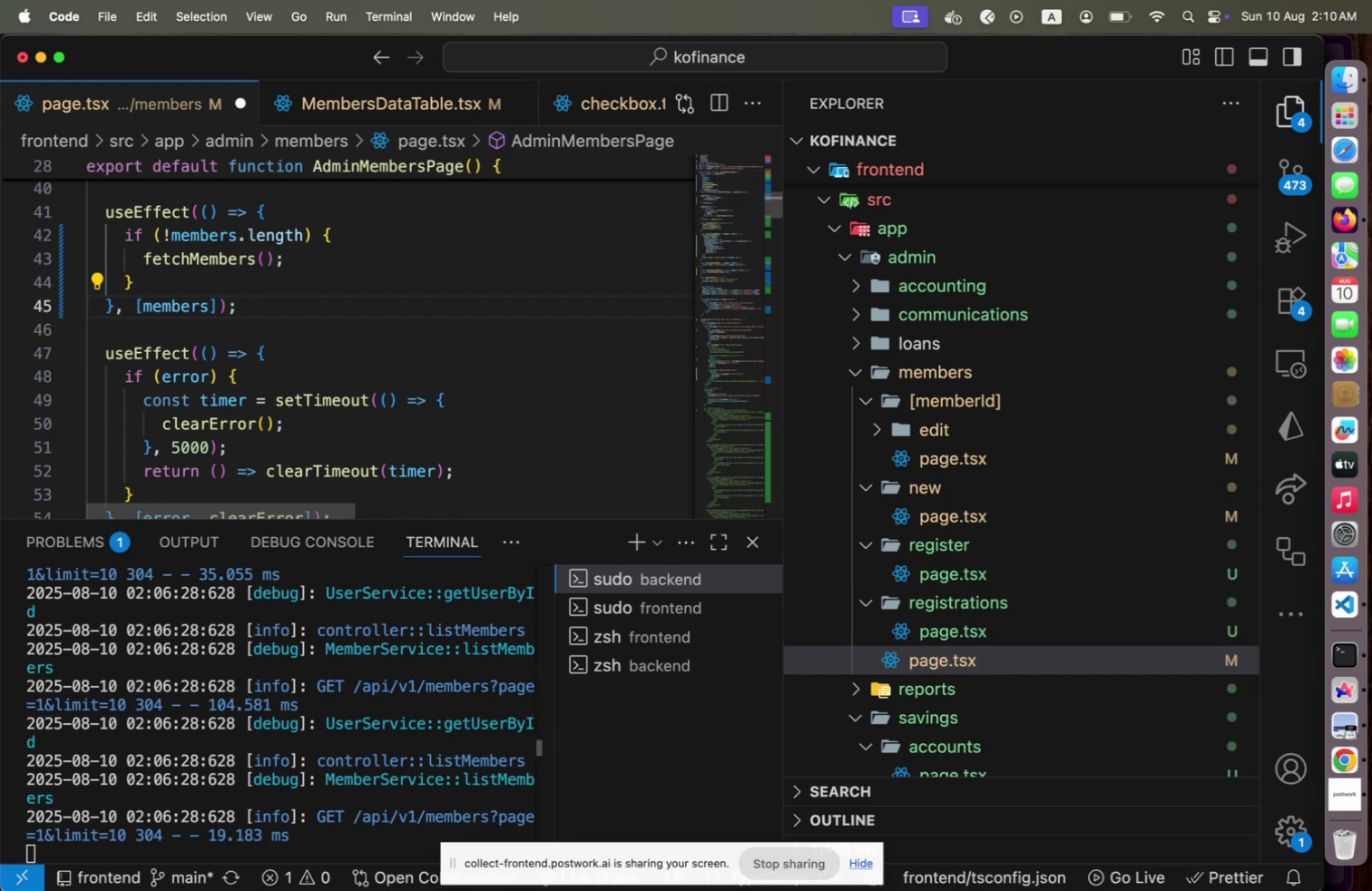 
wait(15.84)
 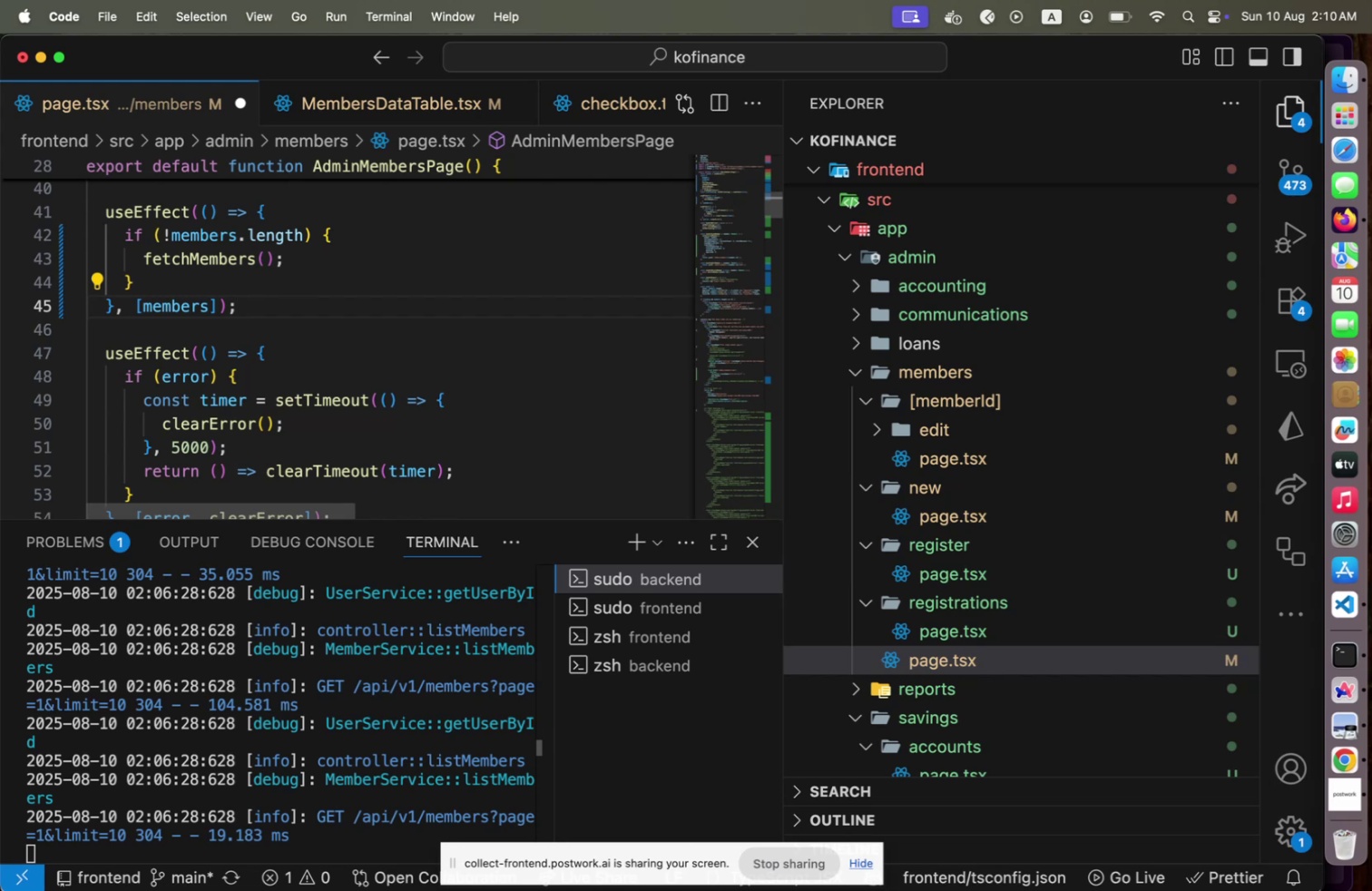 
key(ArrowUp)
 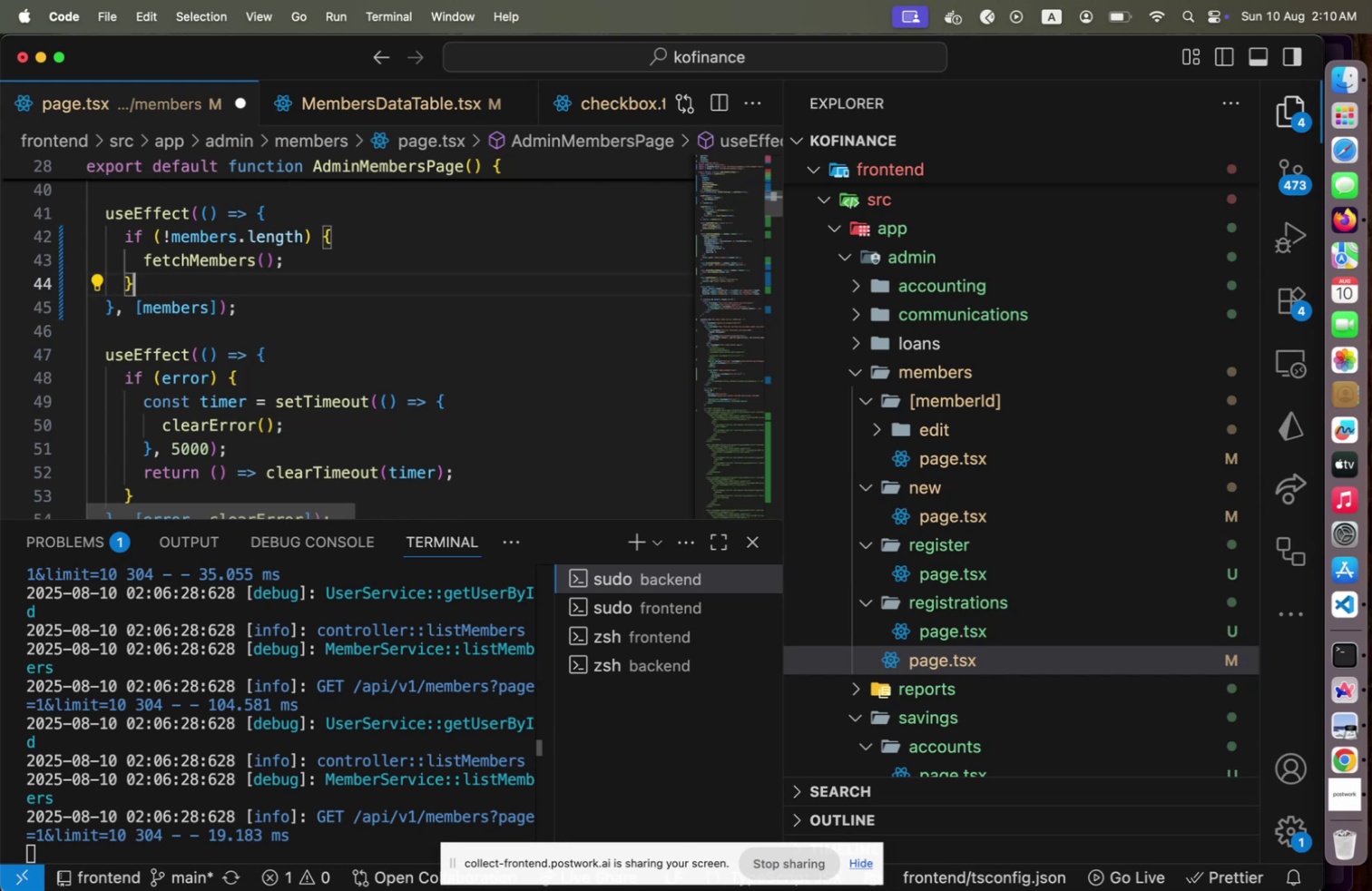 
key(ArrowUp)
 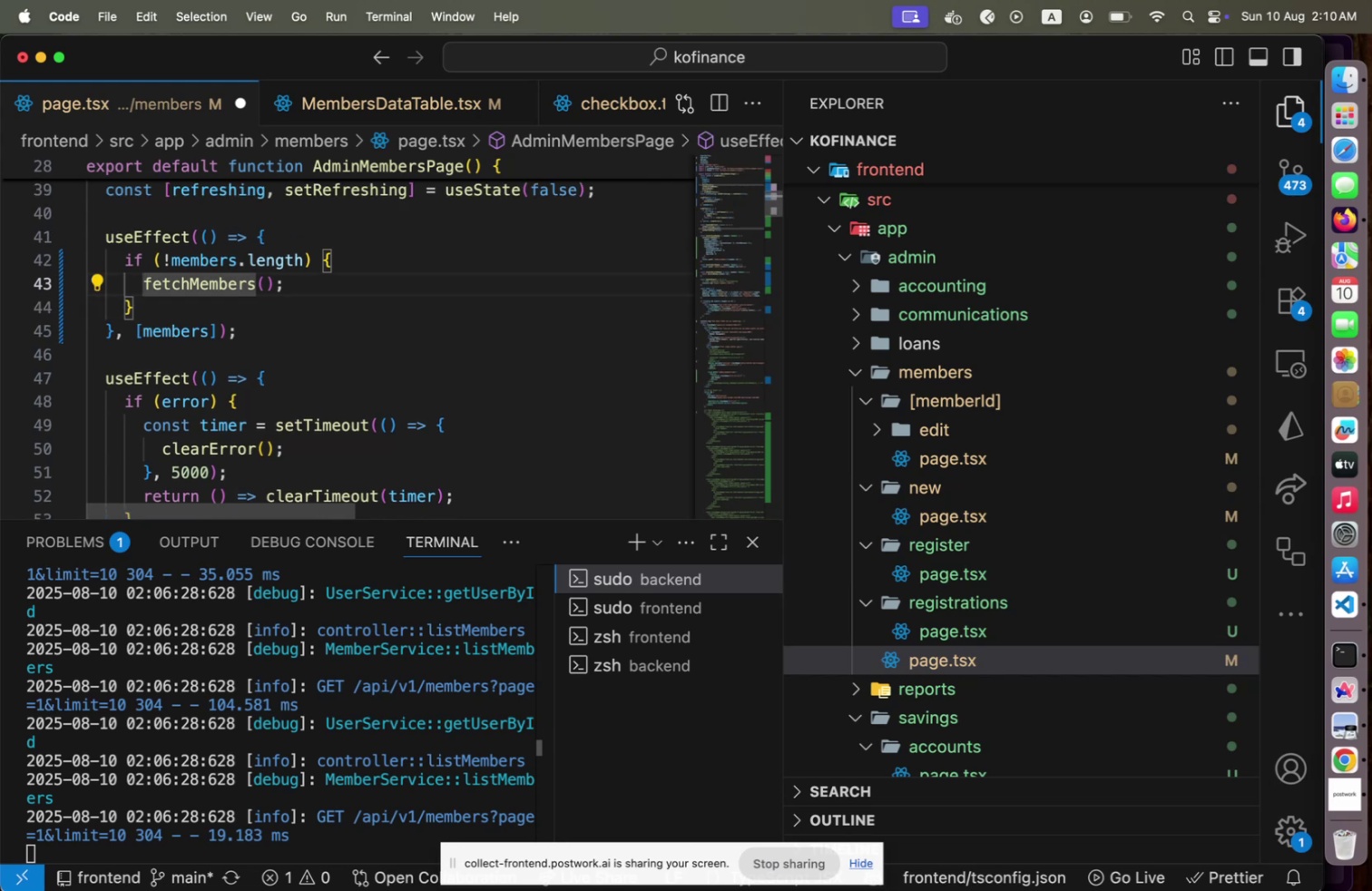 
key(ArrowUp)
 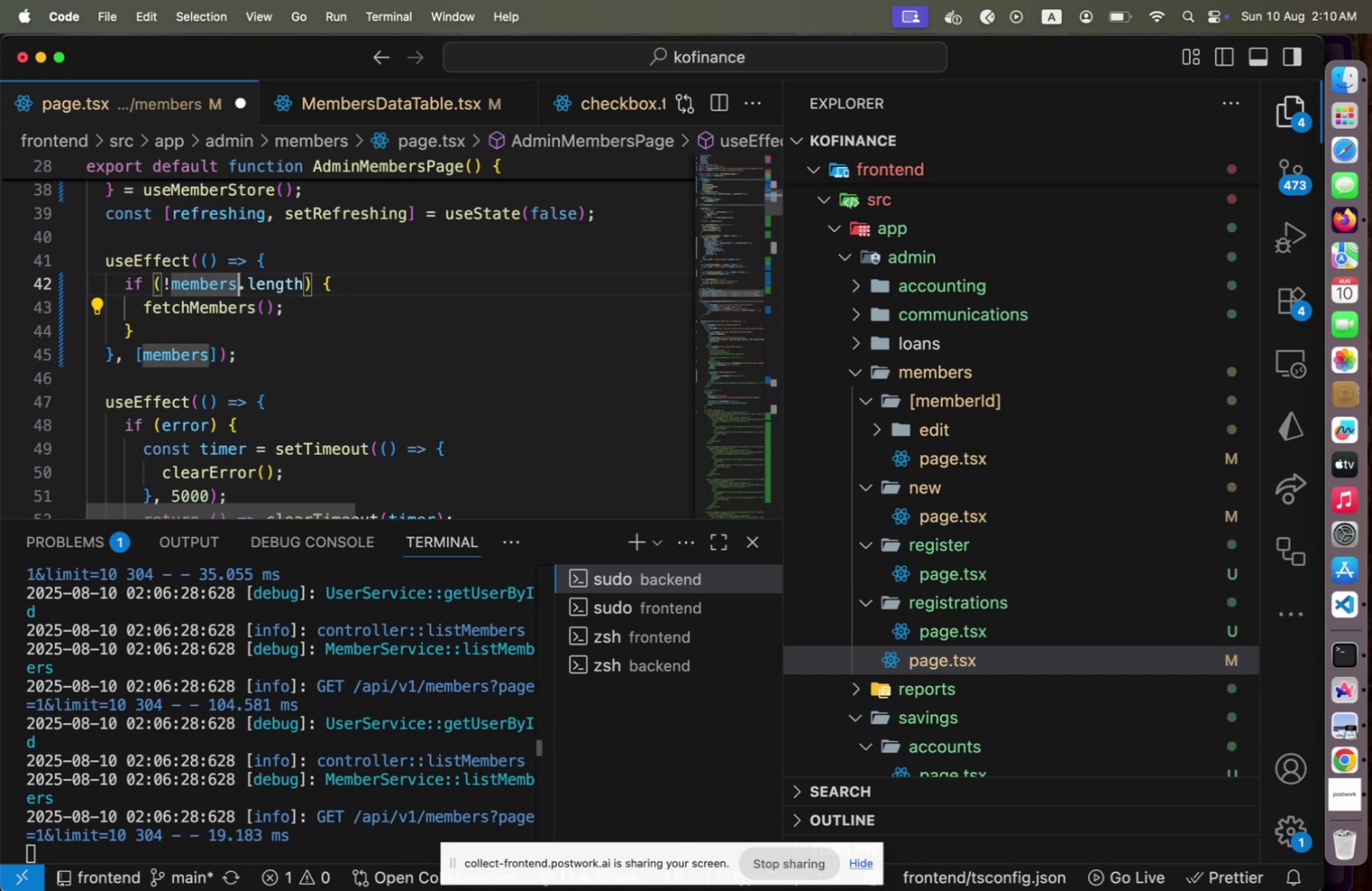 
key(ArrowUp)
 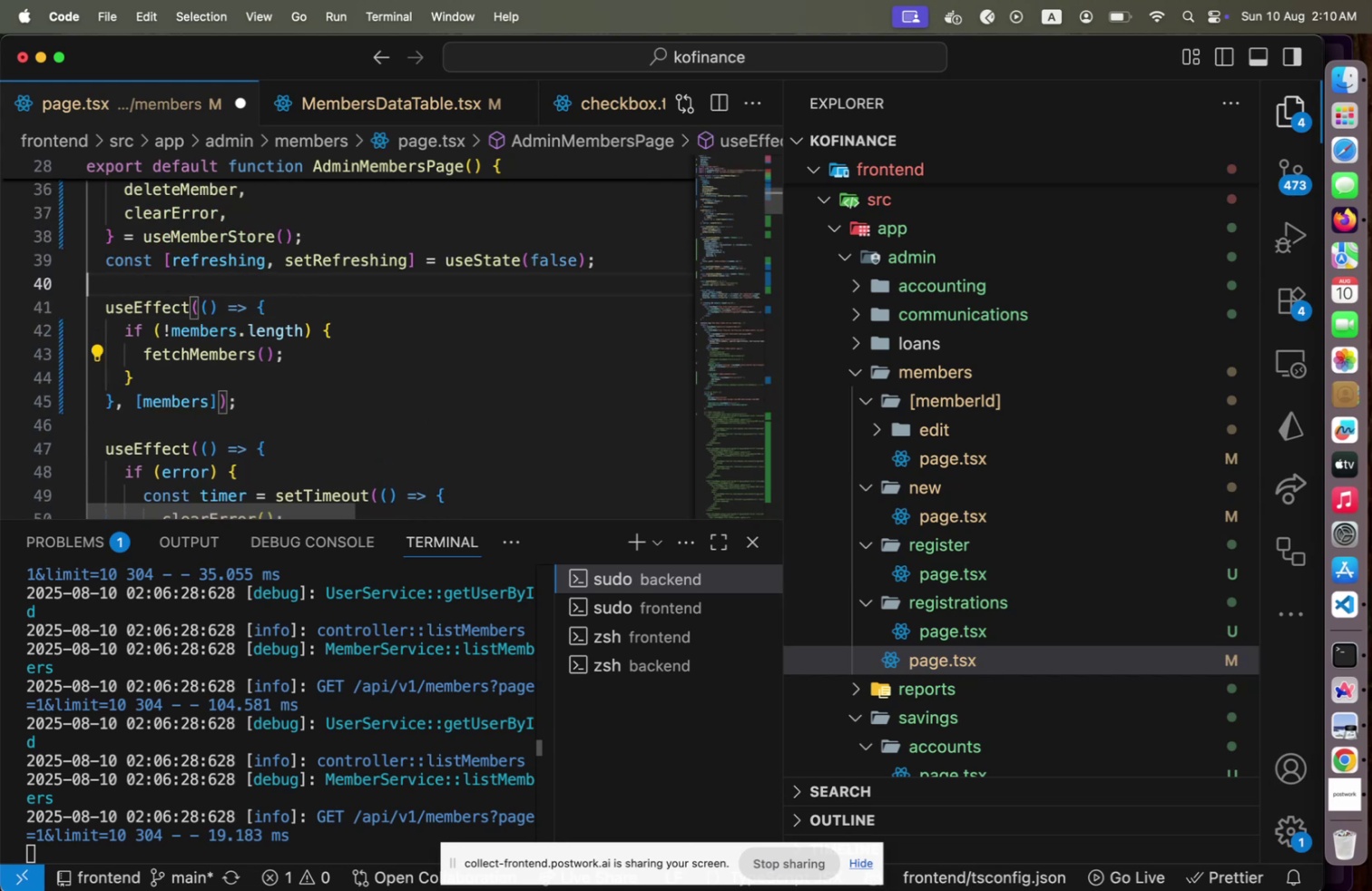 
key(ArrowUp)
 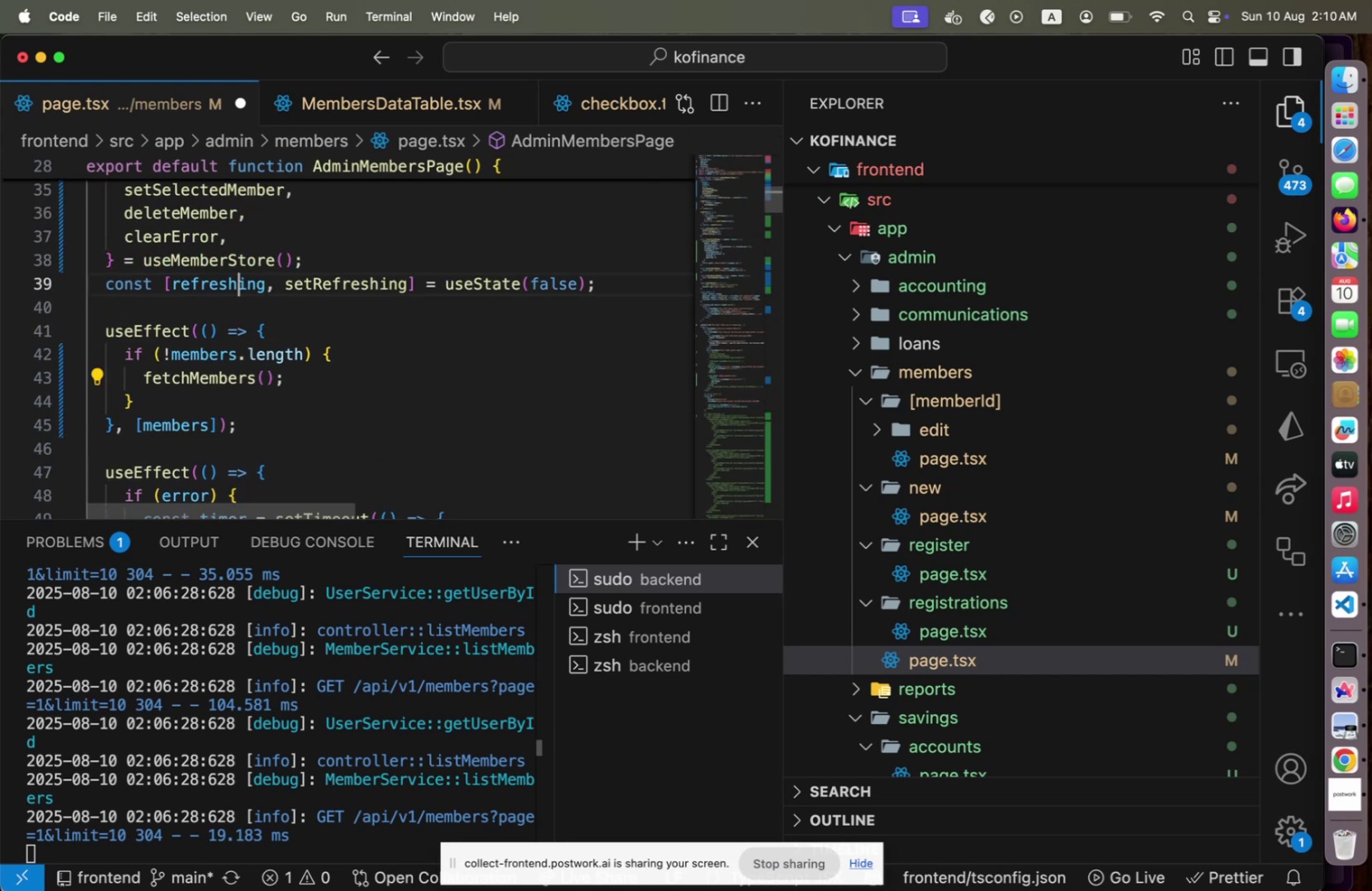 
key(ArrowUp)
 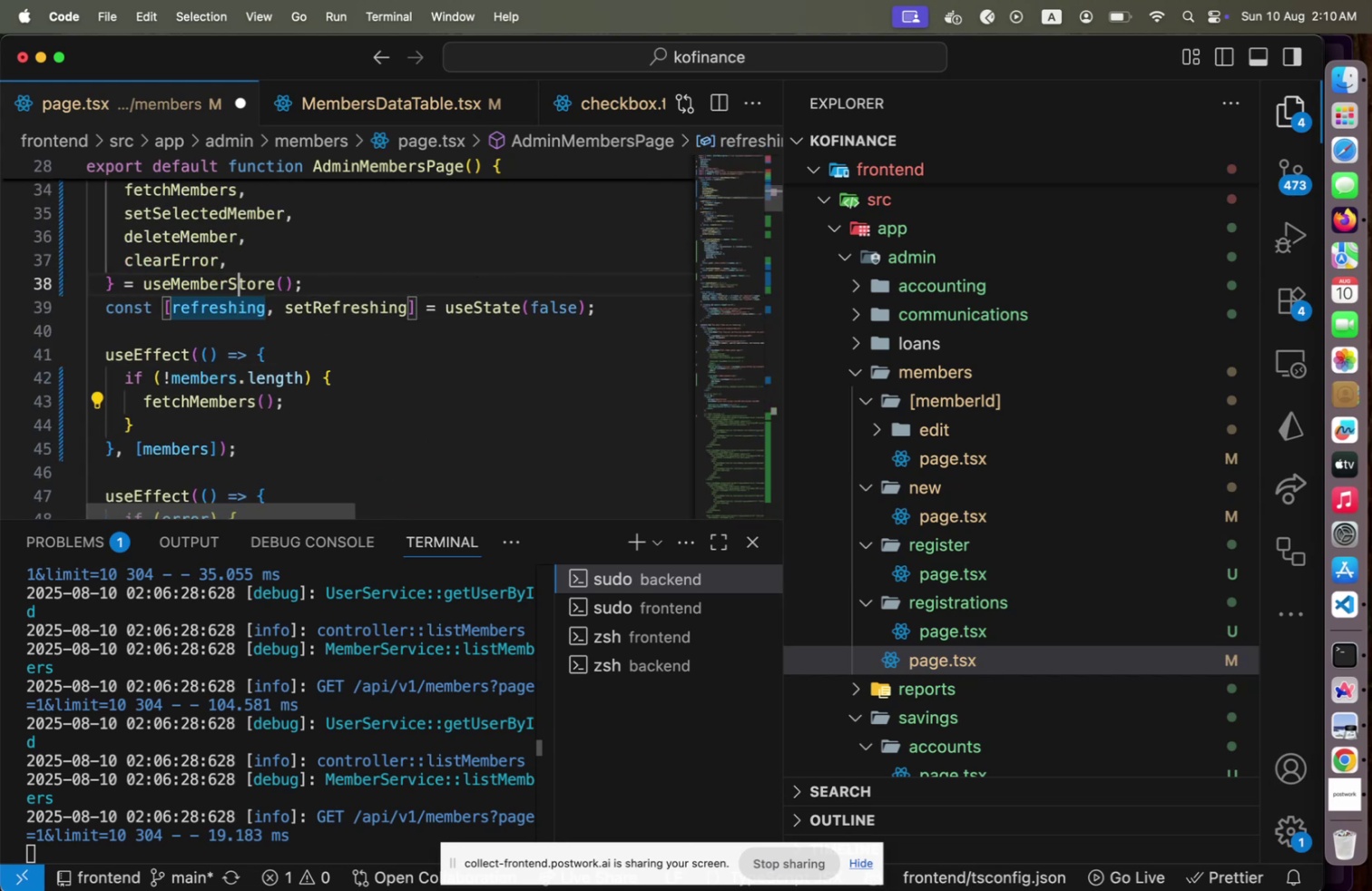 
key(ArrowUp)
 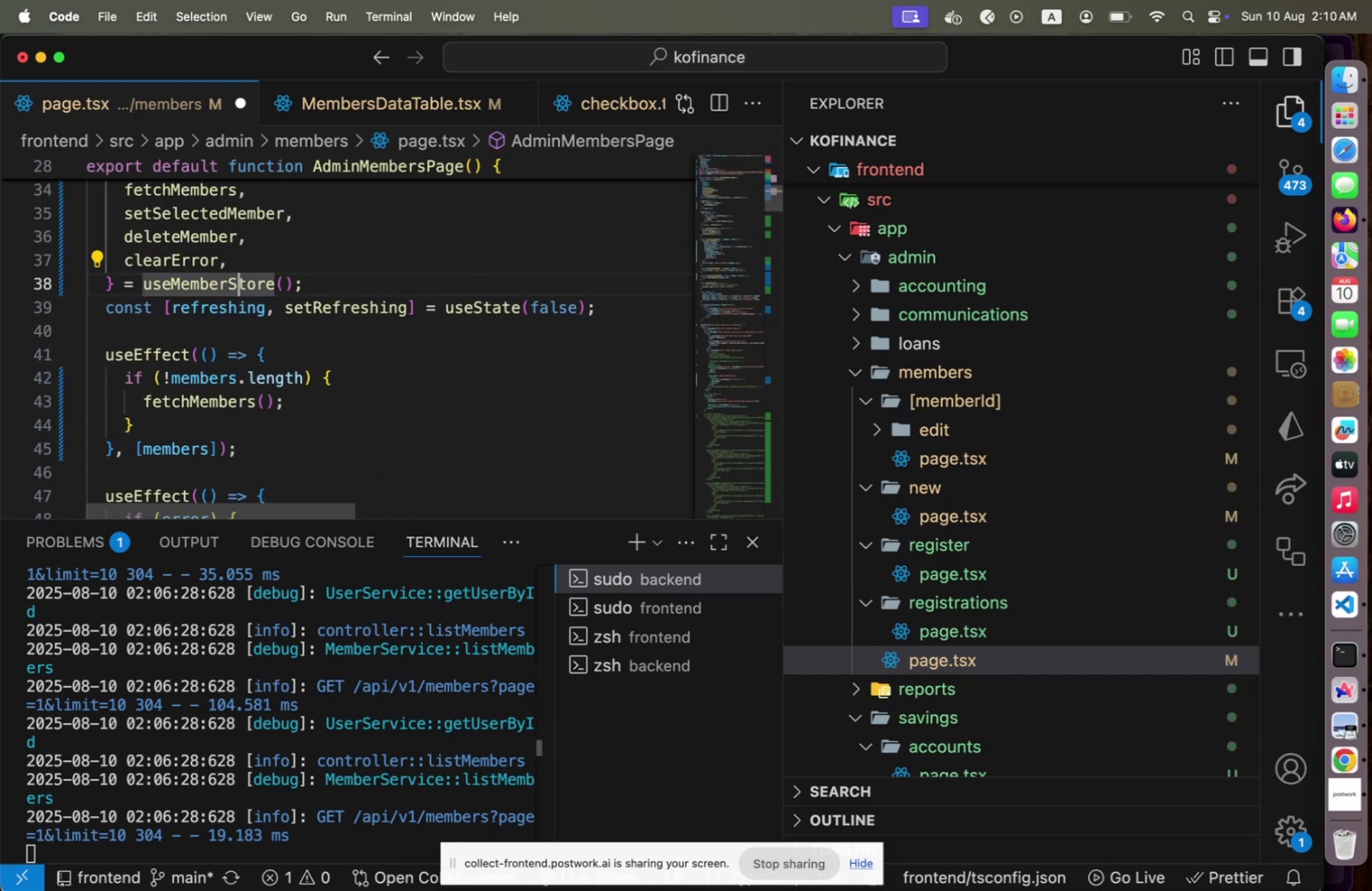 
key(ArrowUp)
 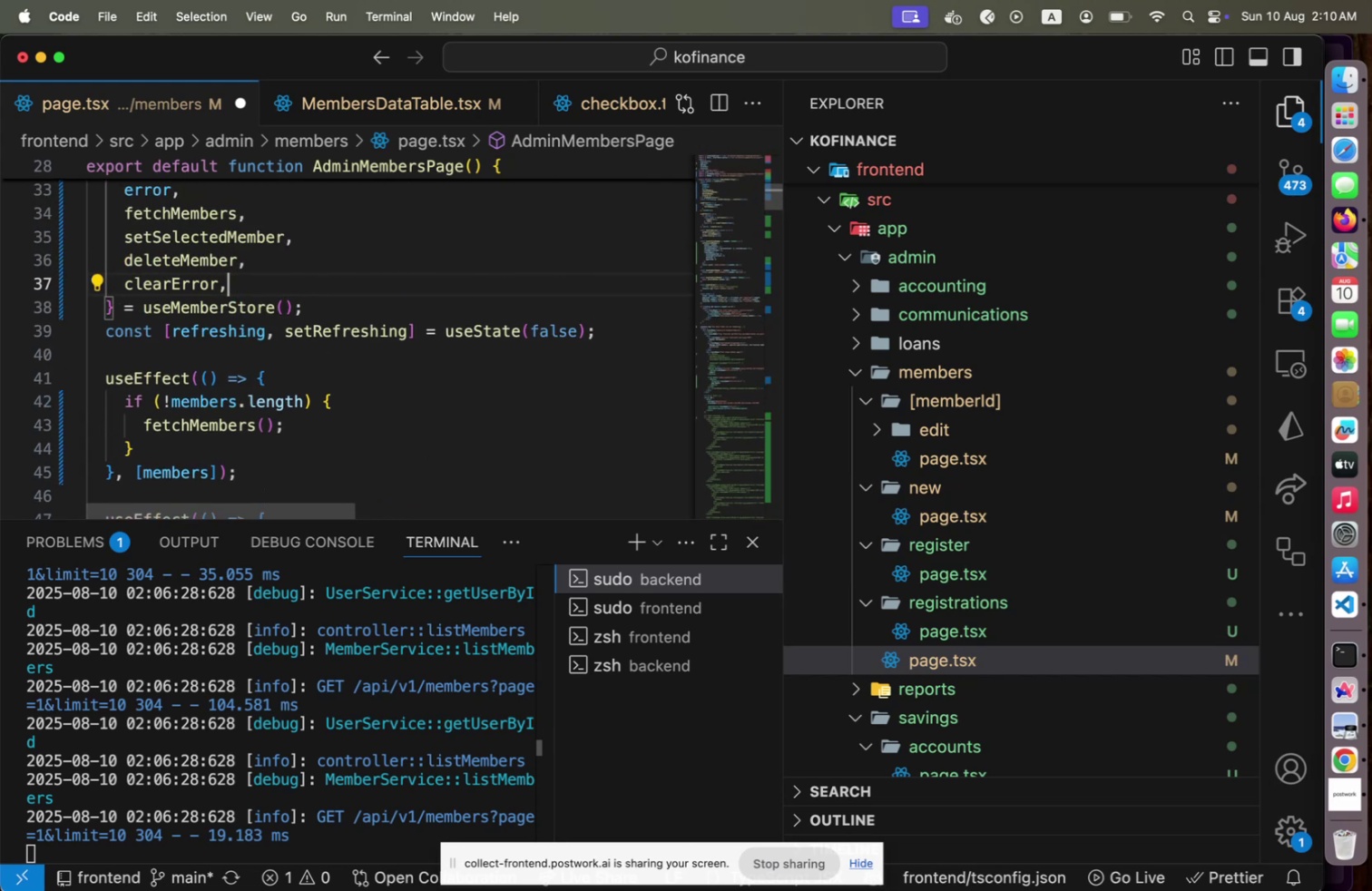 
key(ArrowDown)
 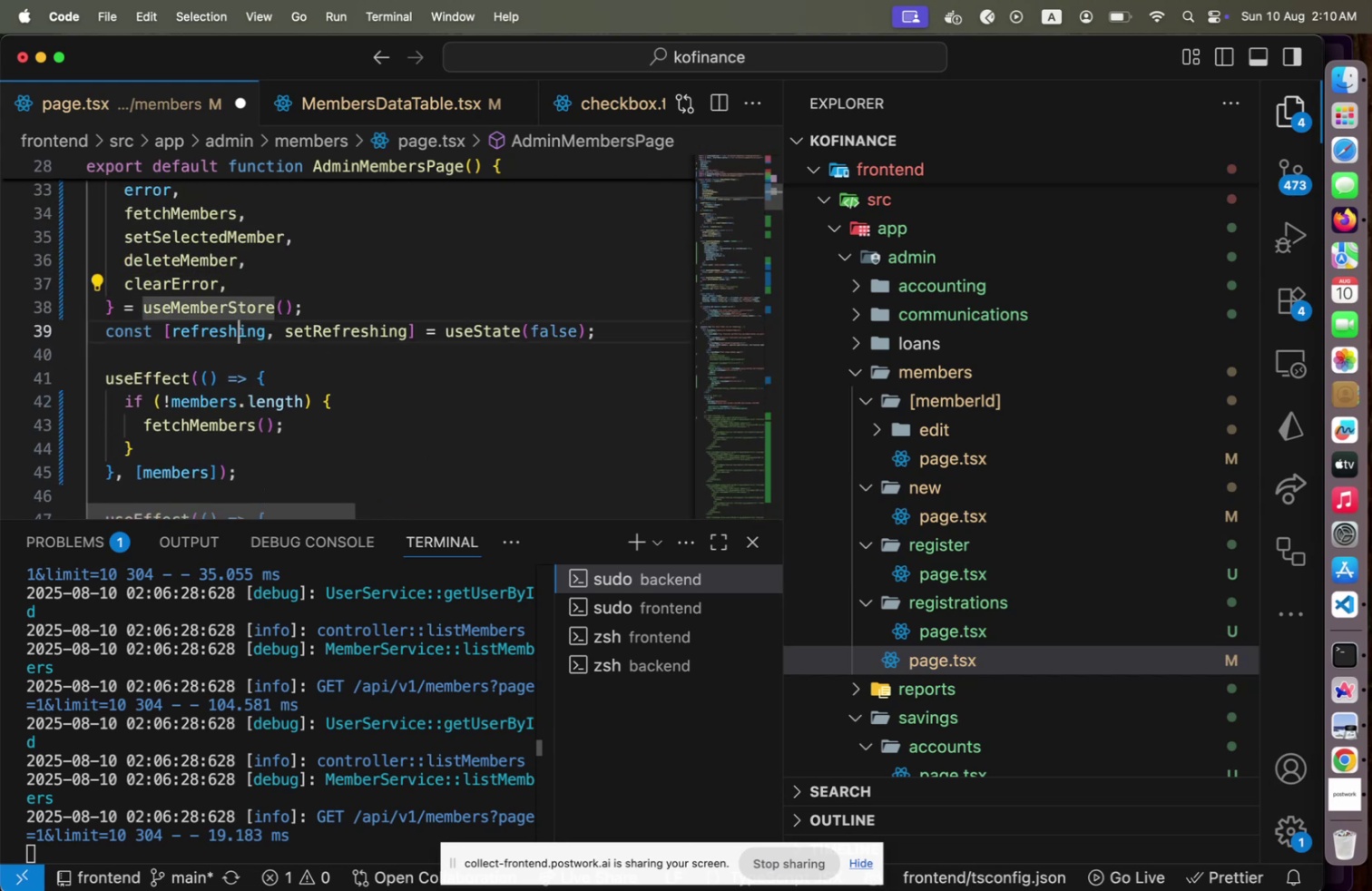 
key(ArrowDown)
 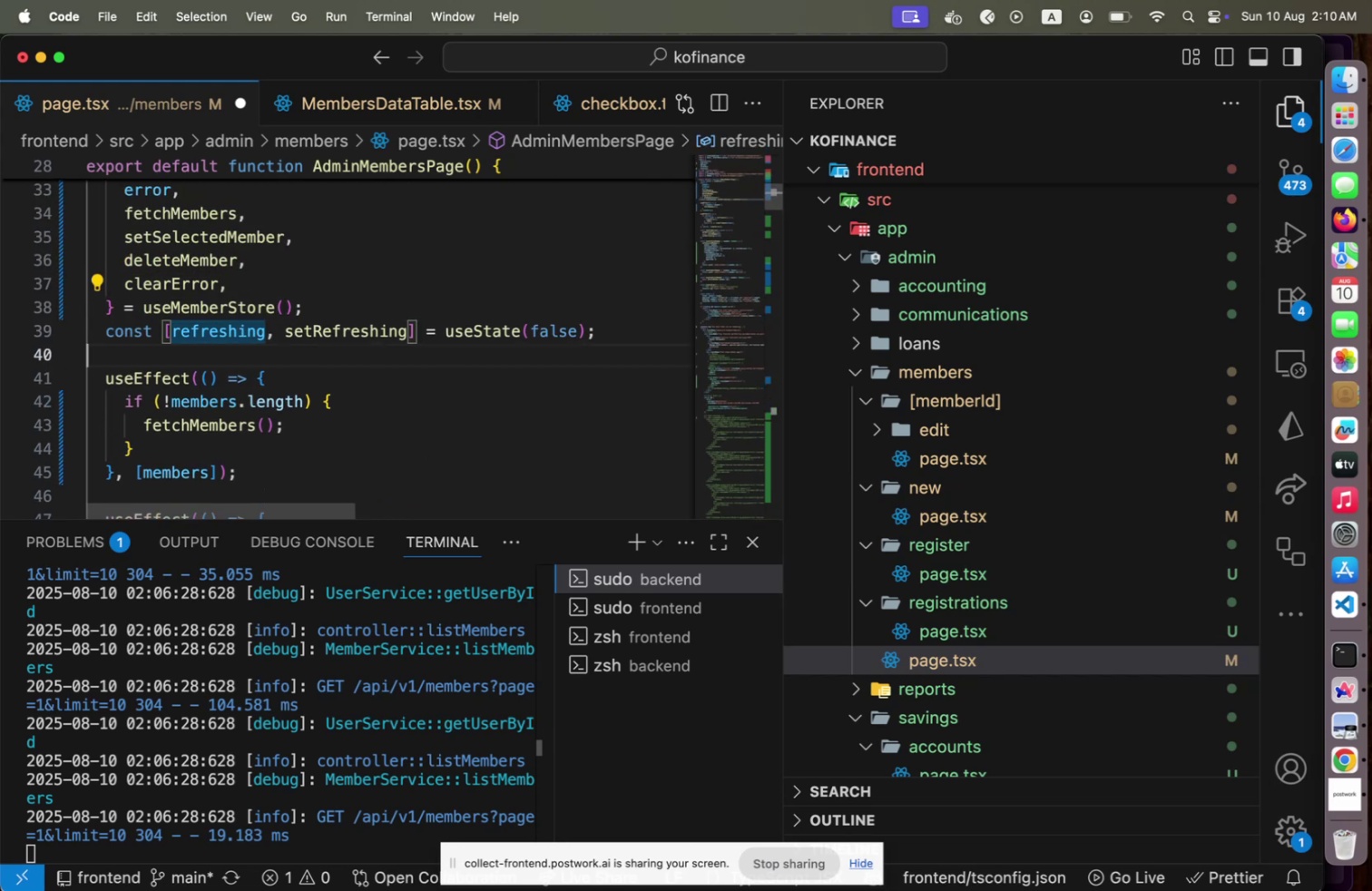 
key(ArrowDown)
 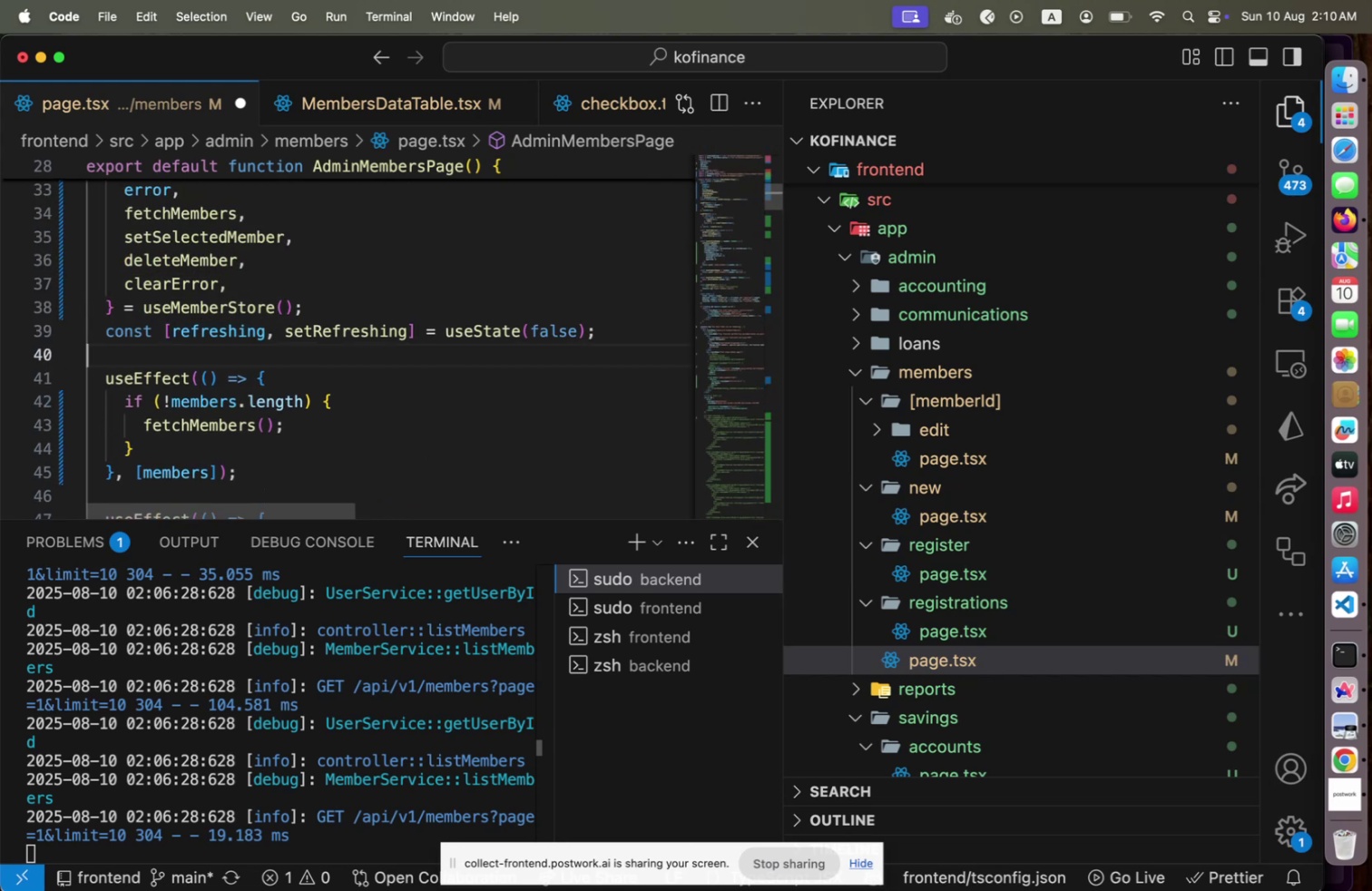 
key(ArrowUp)
 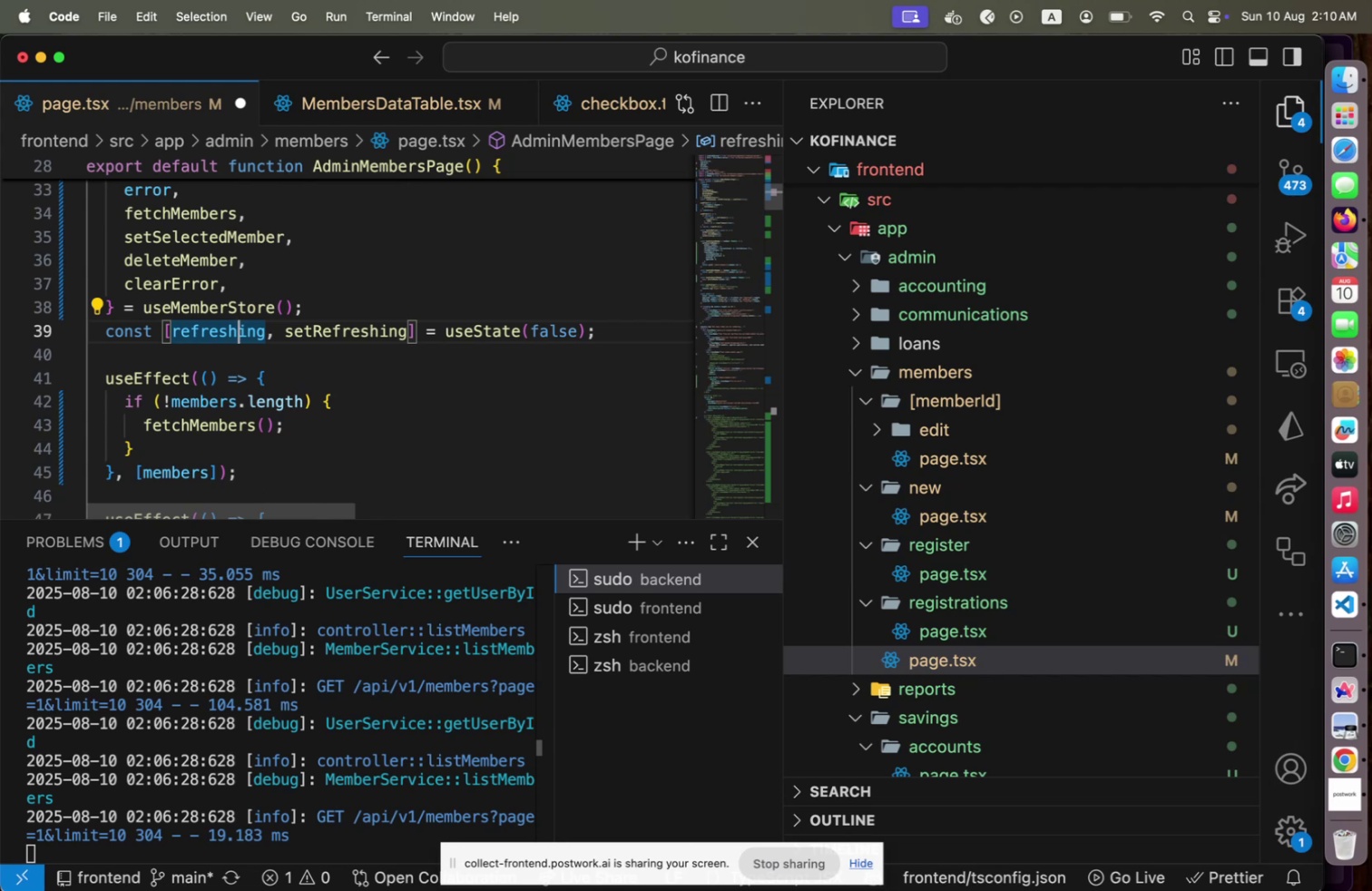 
hold_key(key=ArrowUp, duration=0.34)
 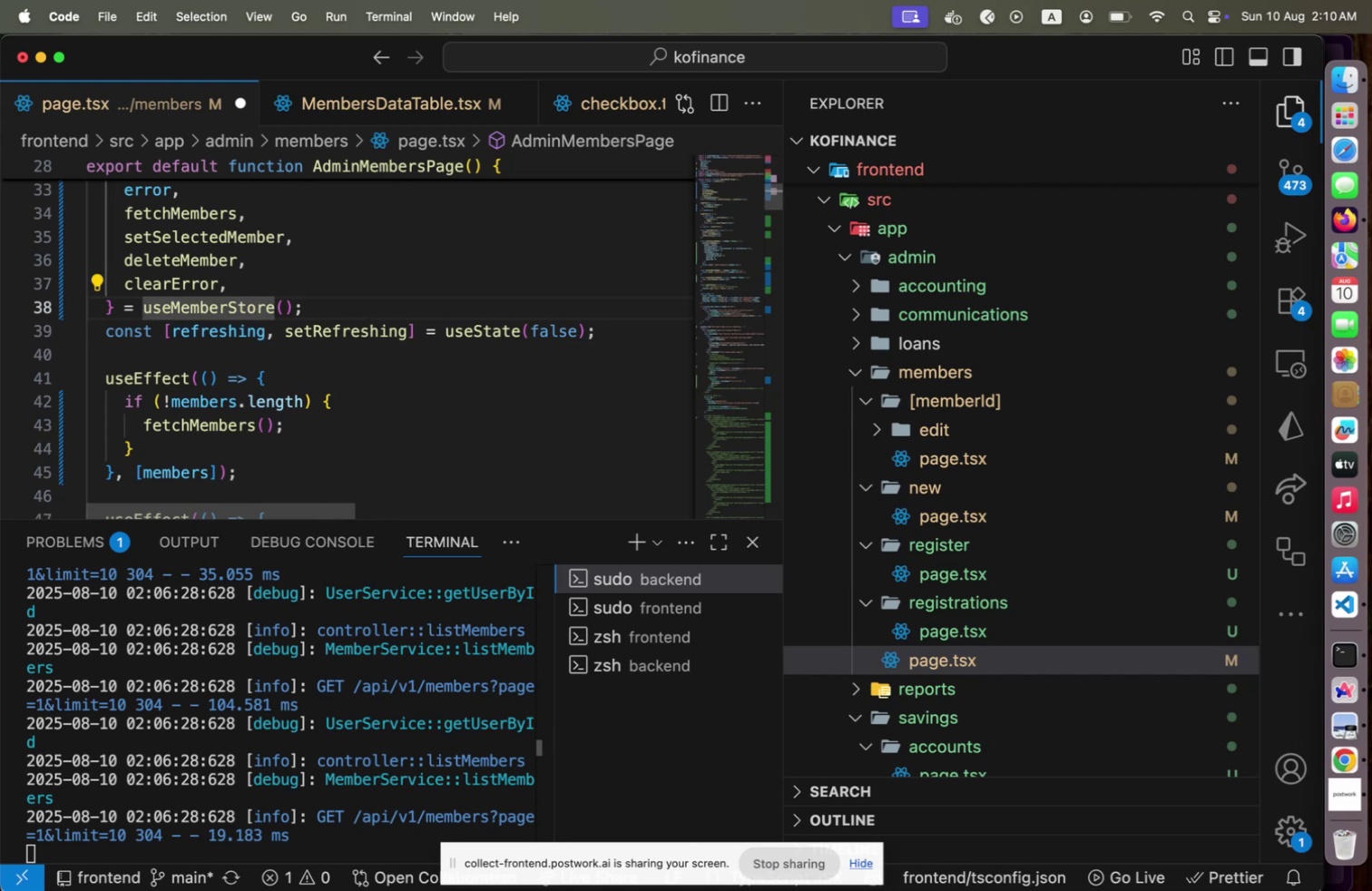 
key(ArrowDown)
 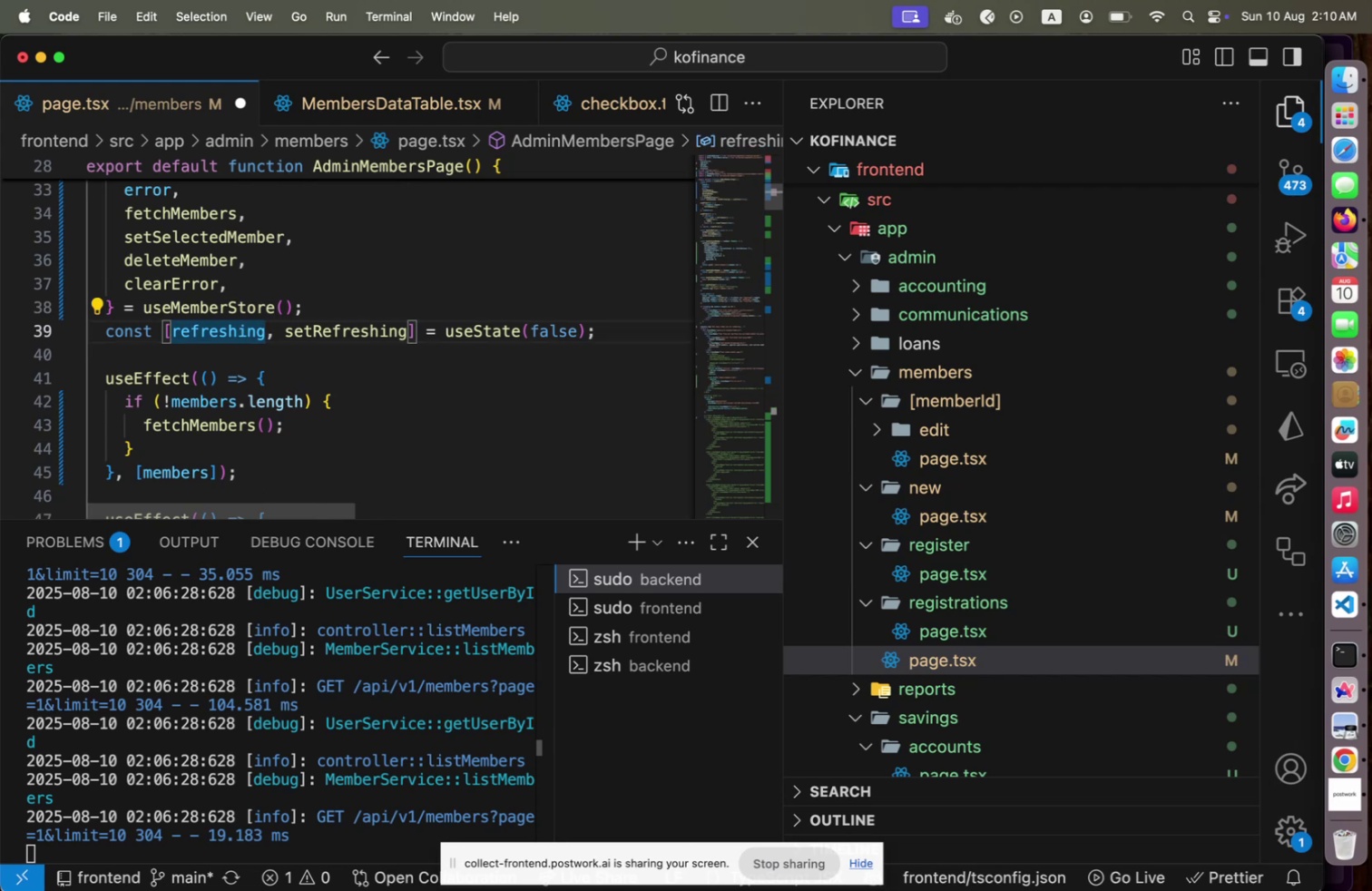 
scroll: coordinate [419, 365], scroll_direction: down, amount: 7.0
 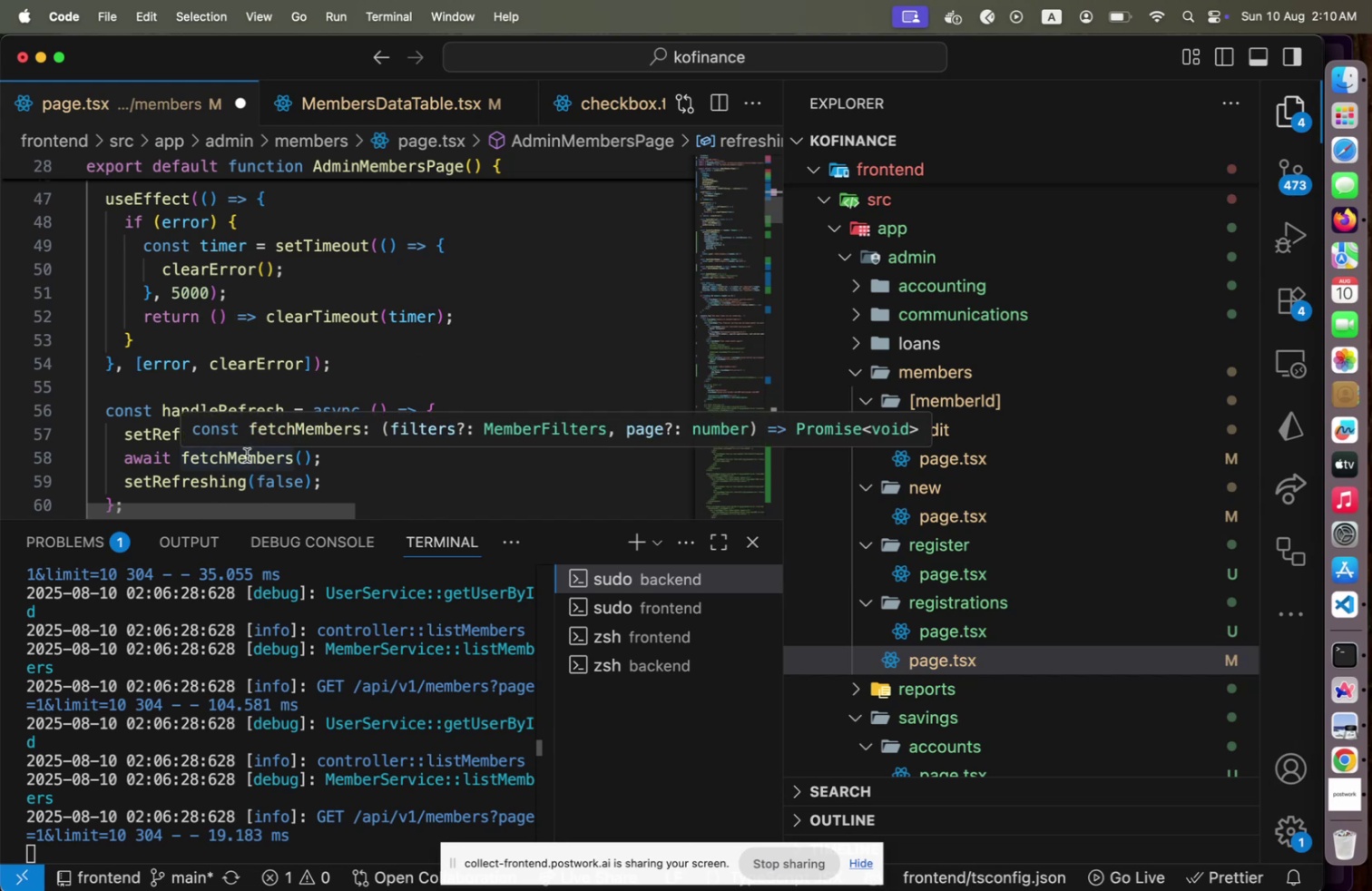 
wait(14.94)
 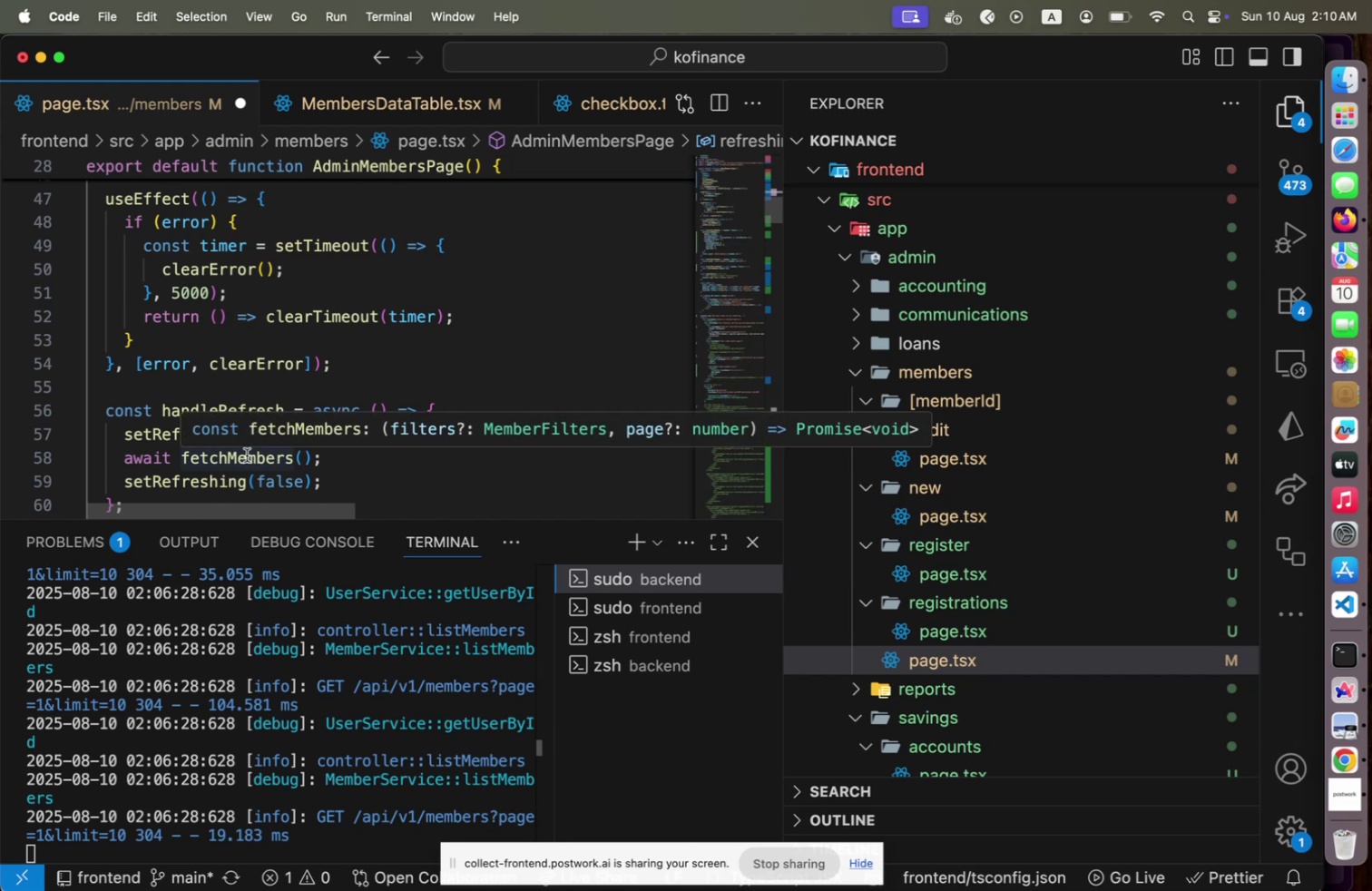 
left_click([308, 461])
 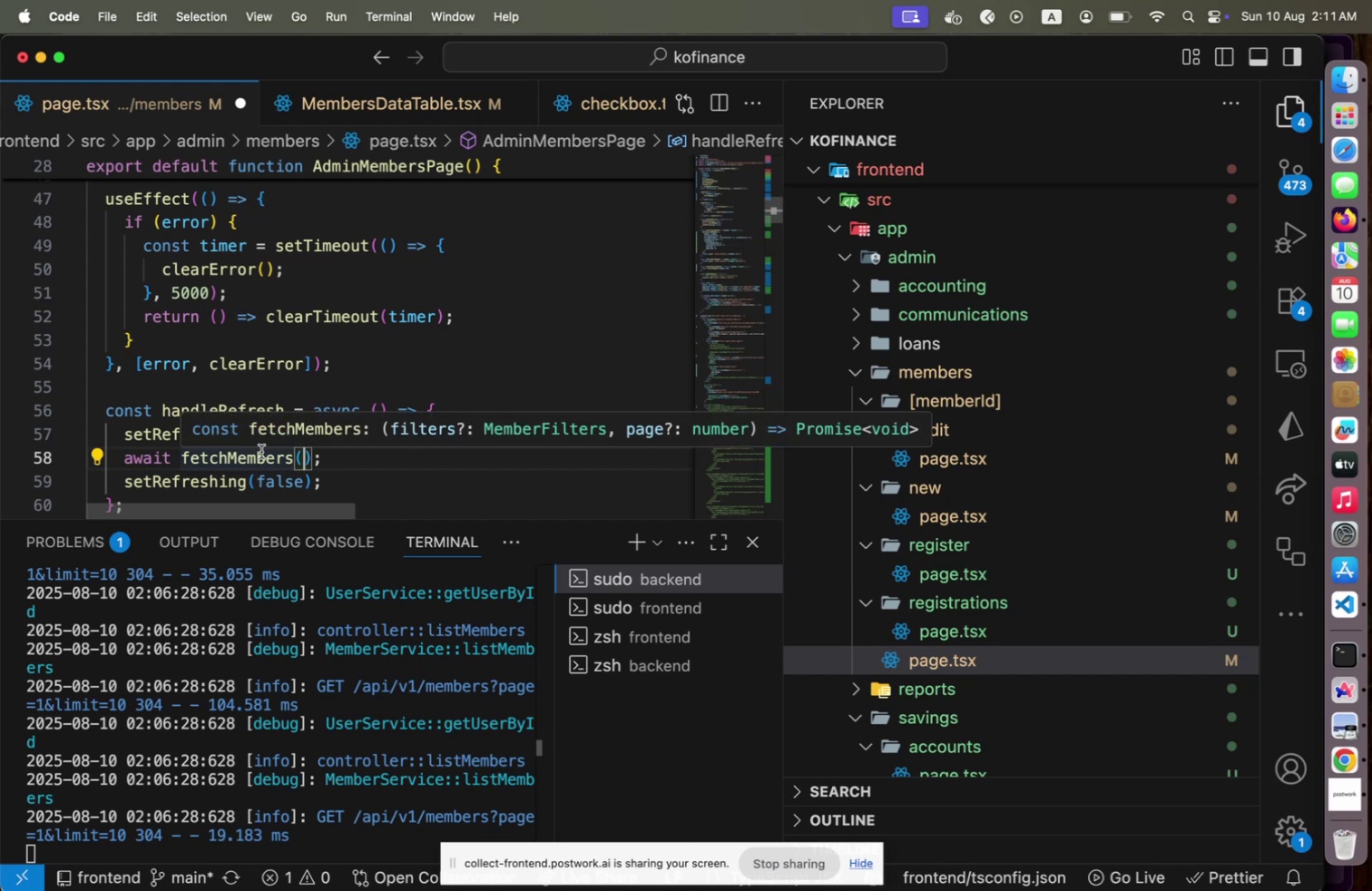 
wait(5.08)
 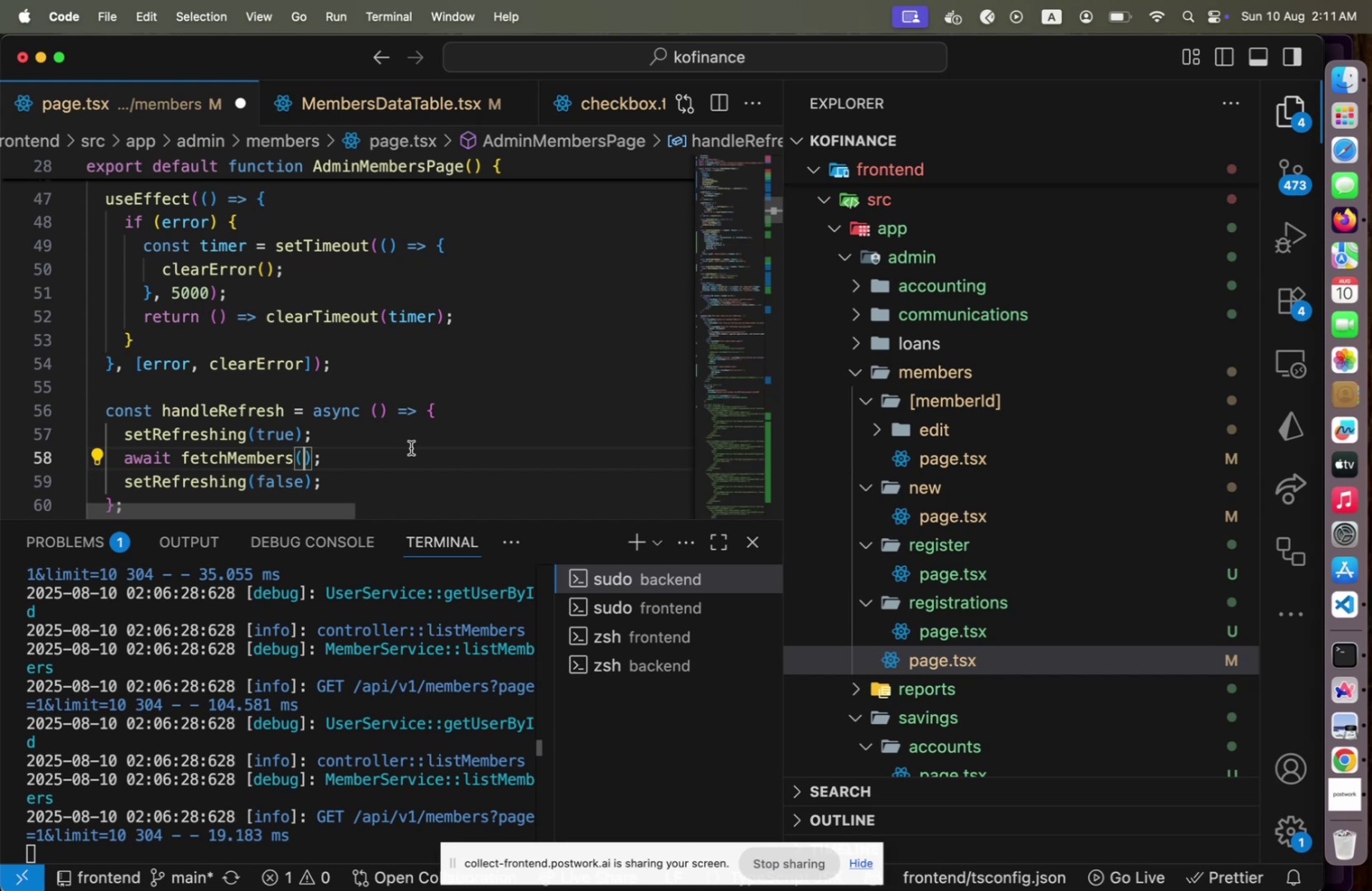 
scroll: coordinate [368, 465], scroll_direction: down, amount: 6.0
 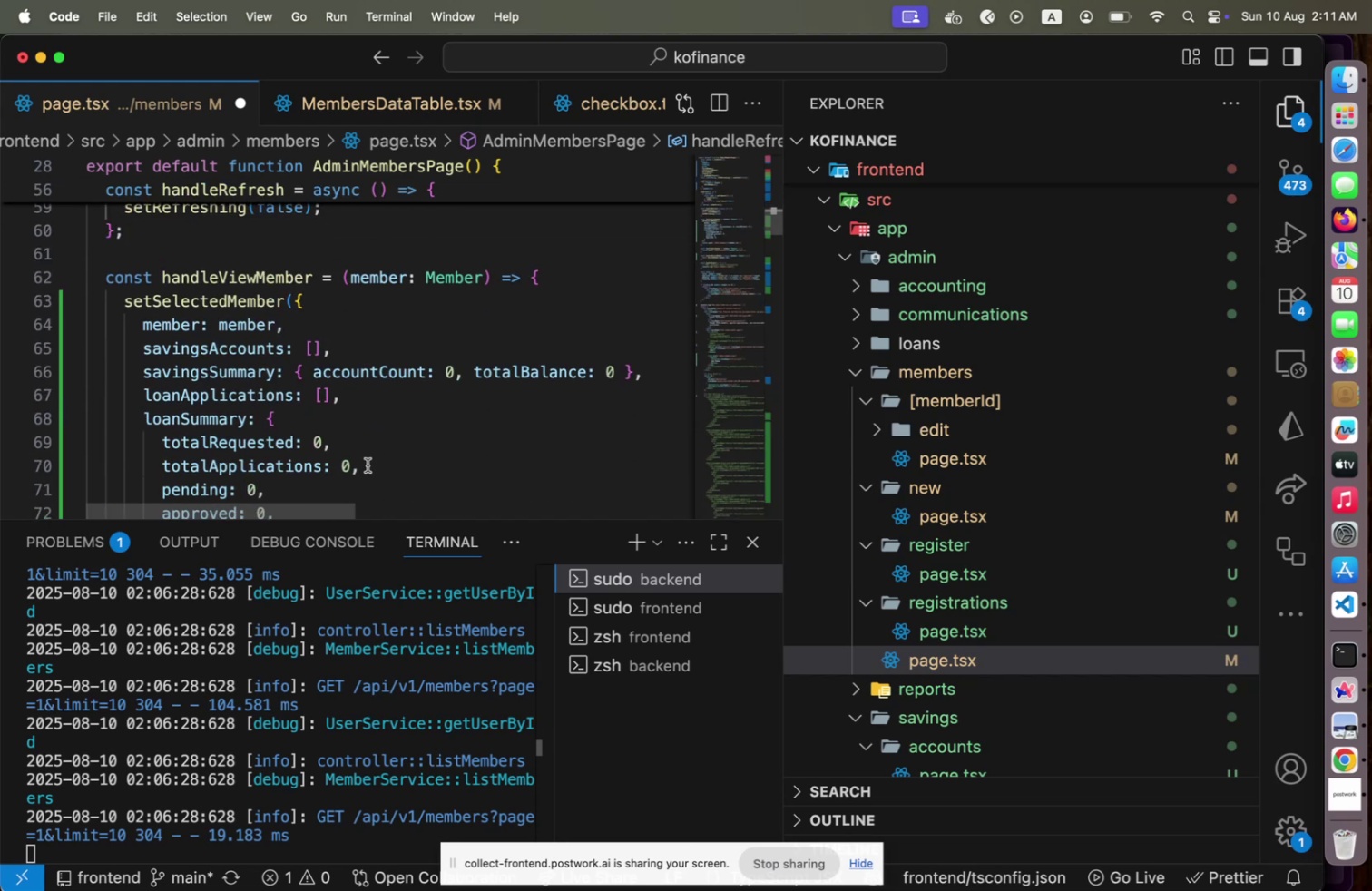 
scroll: coordinate [368, 465], scroll_direction: up, amount: 4.0
 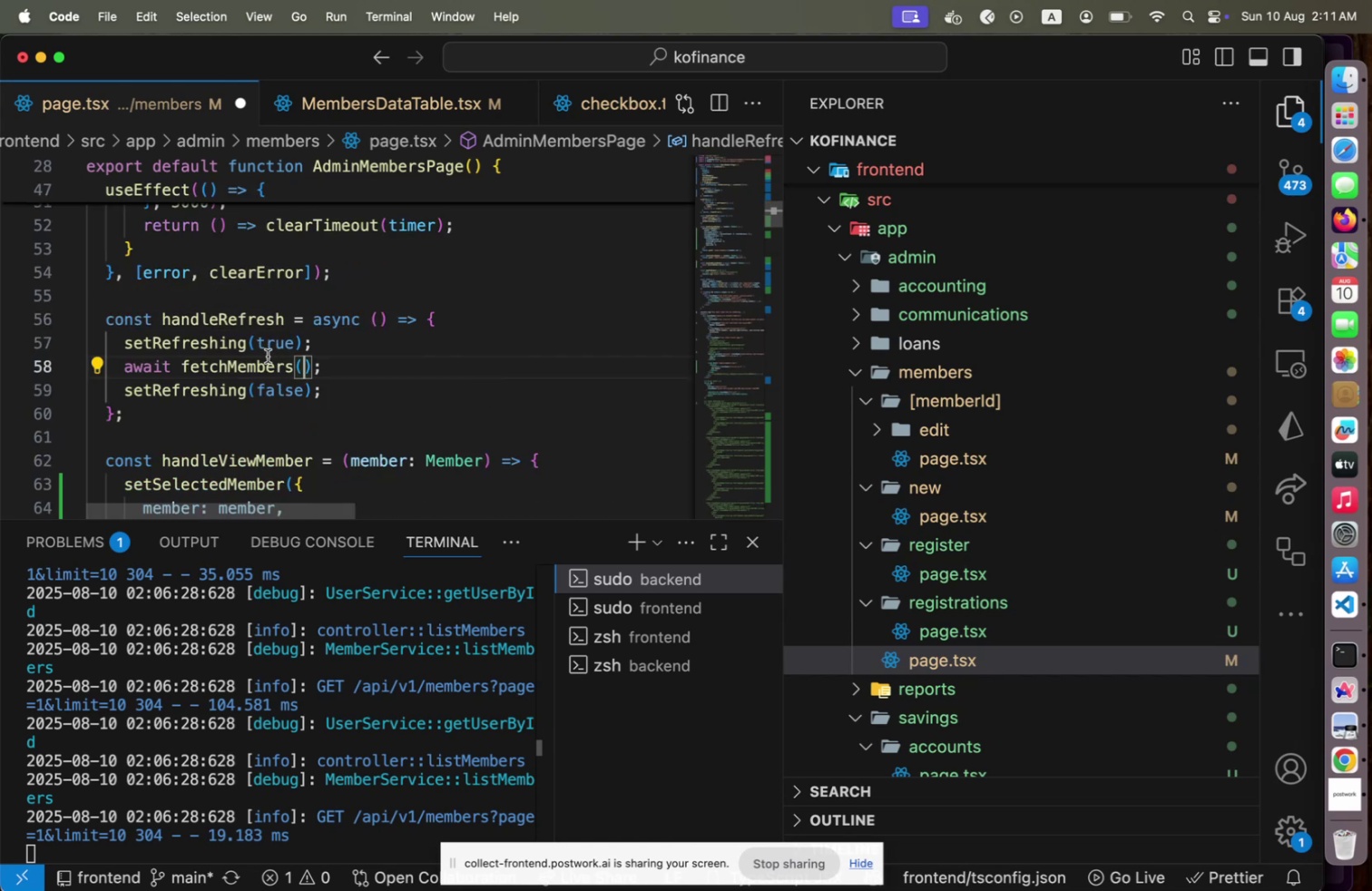 
hold_key(key=CommandLeft, duration=0.46)
 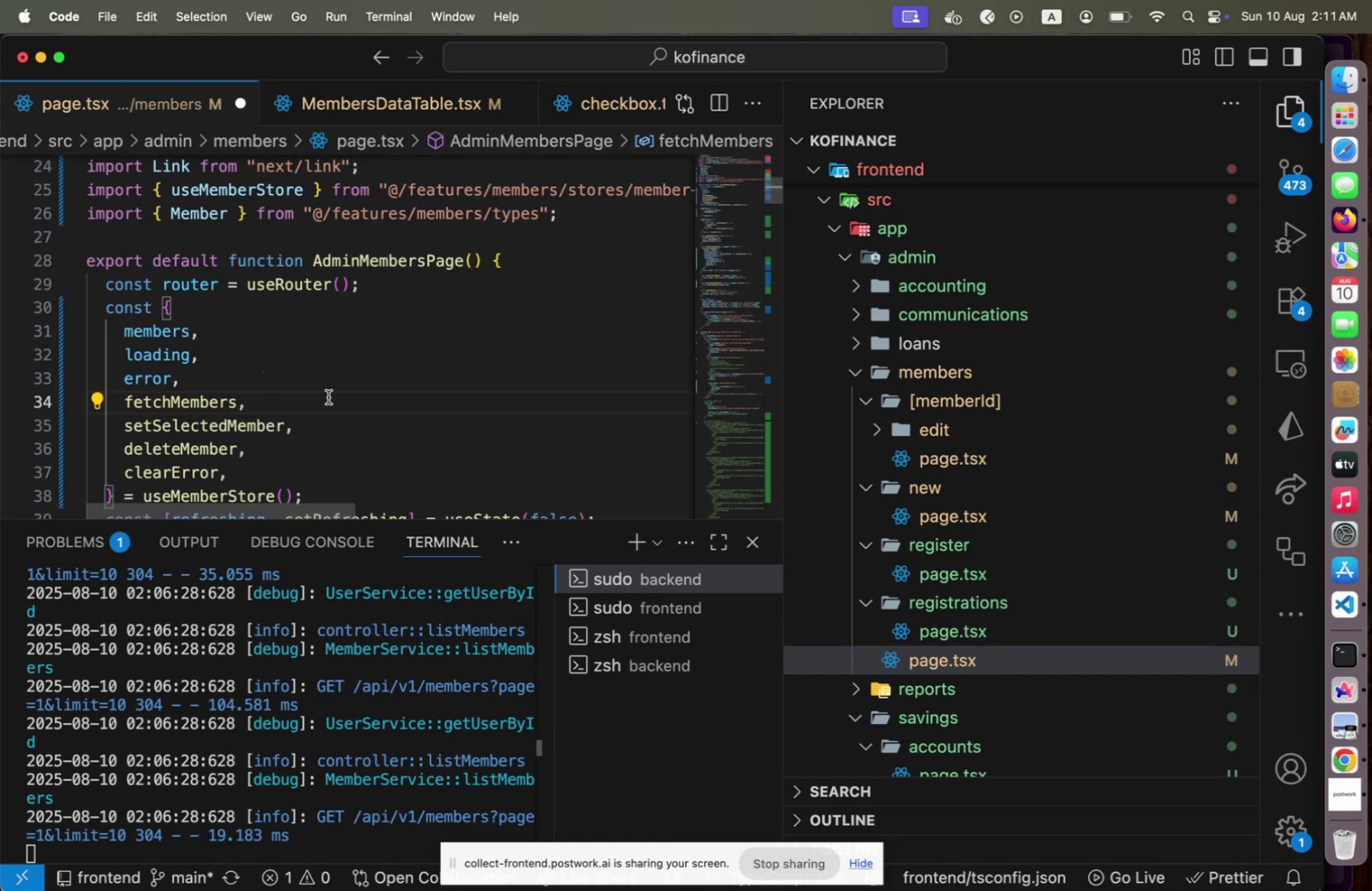 
scroll: coordinate [329, 397], scroll_direction: down, amount: 5.0
 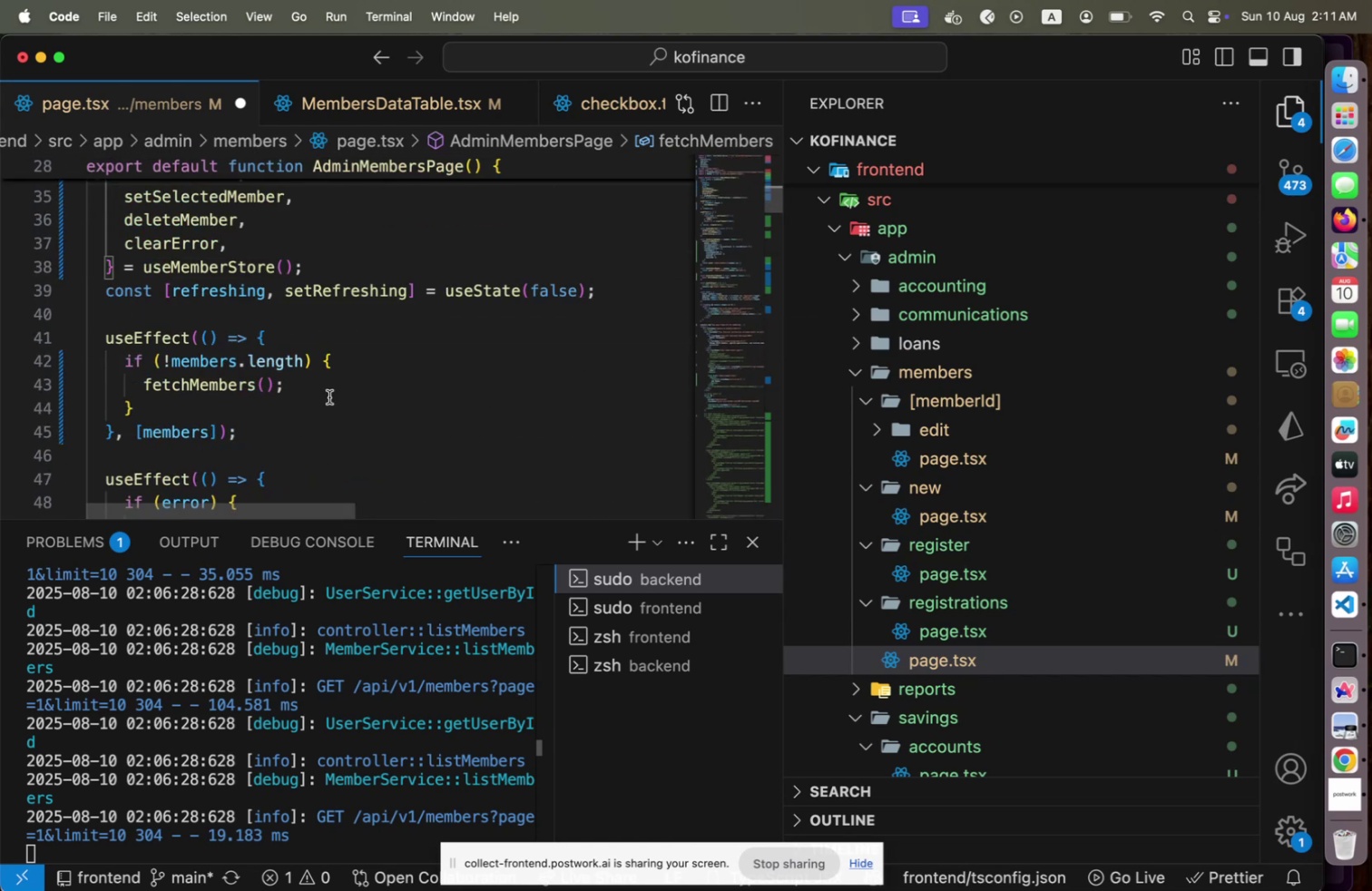 
scroll: coordinate [329, 397], scroll_direction: up, amount: 1.0
 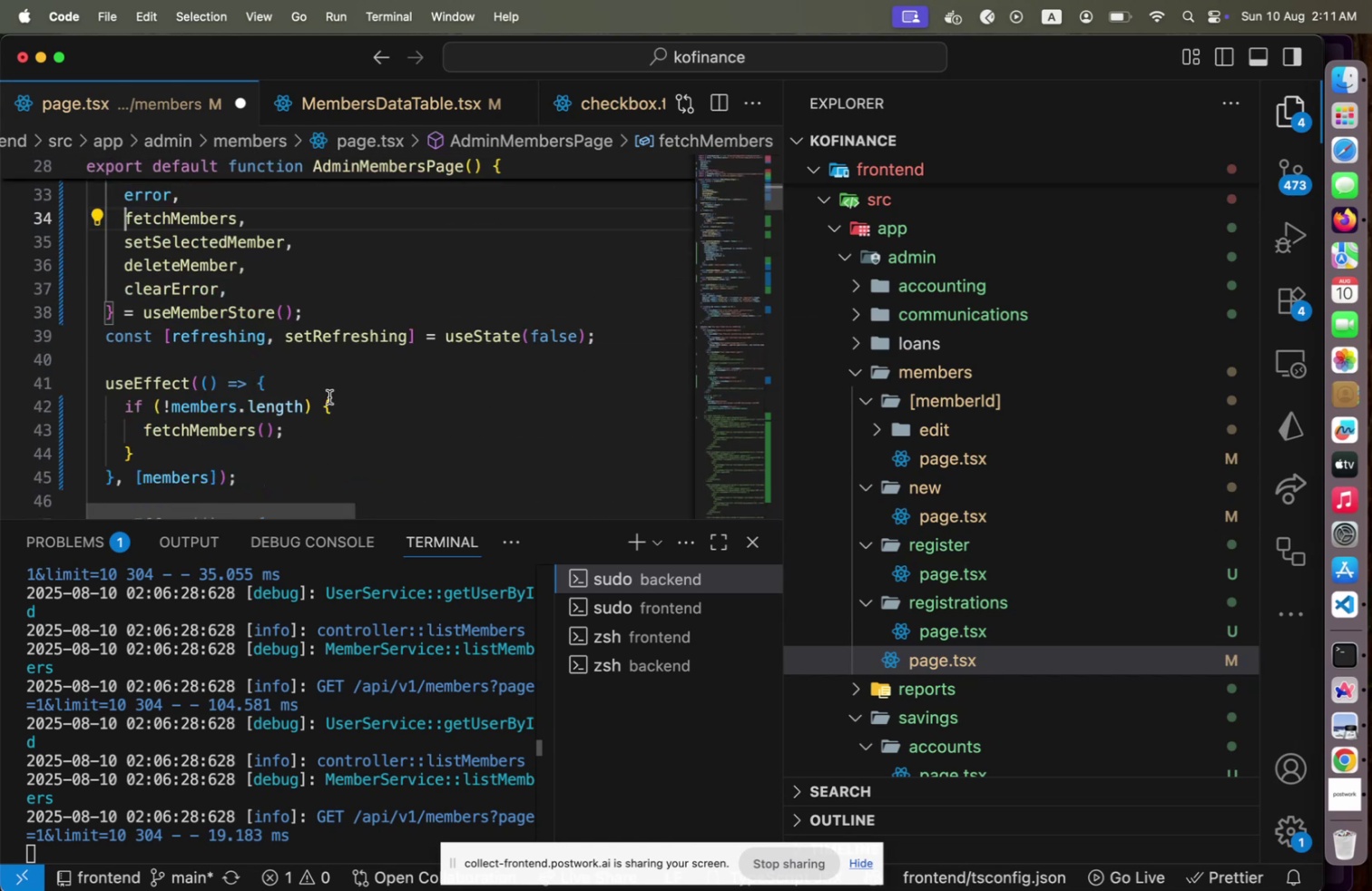 
scroll: coordinate [329, 397], scroll_direction: down, amount: 1.0
 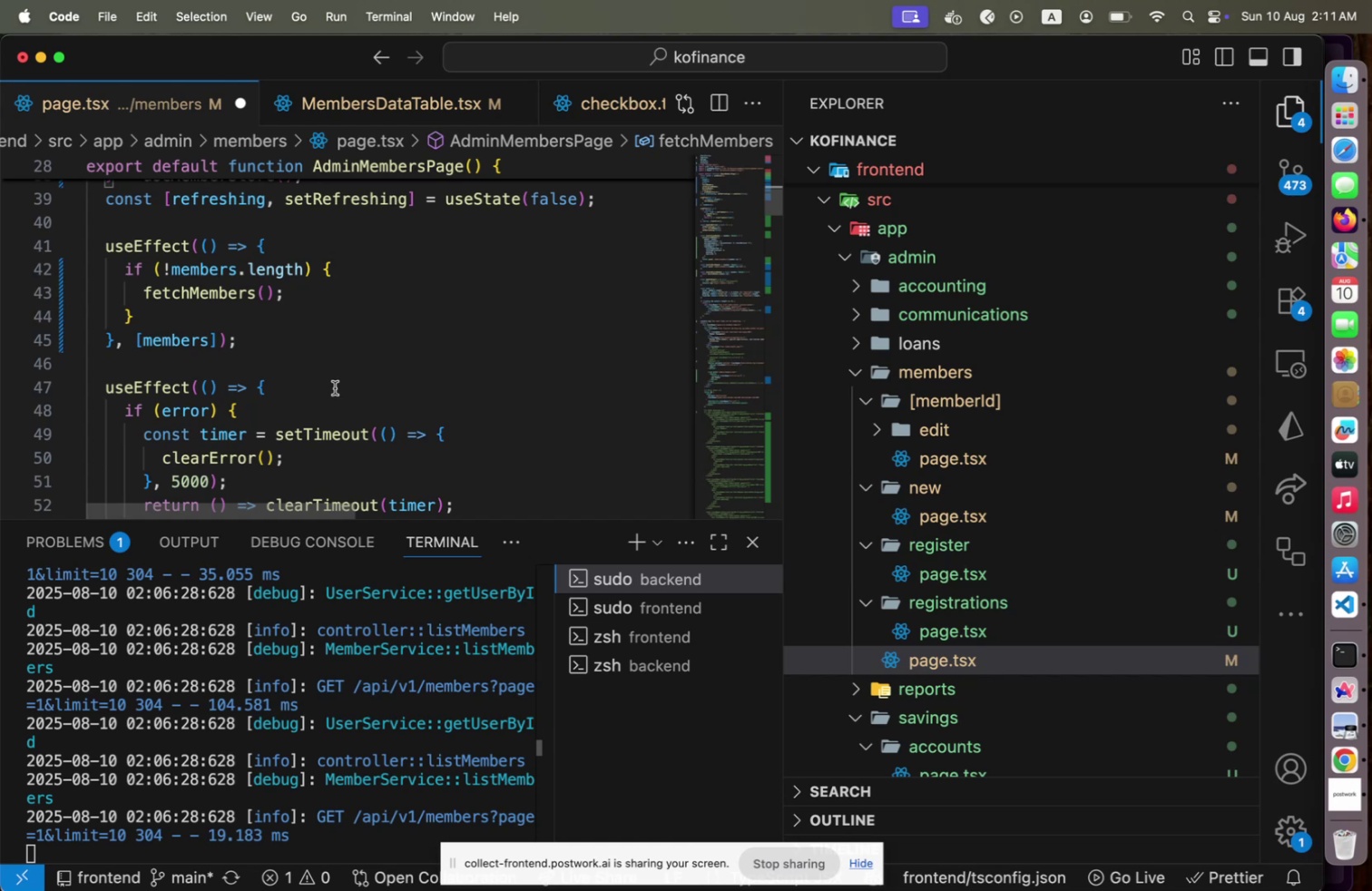 
wait(14.21)
 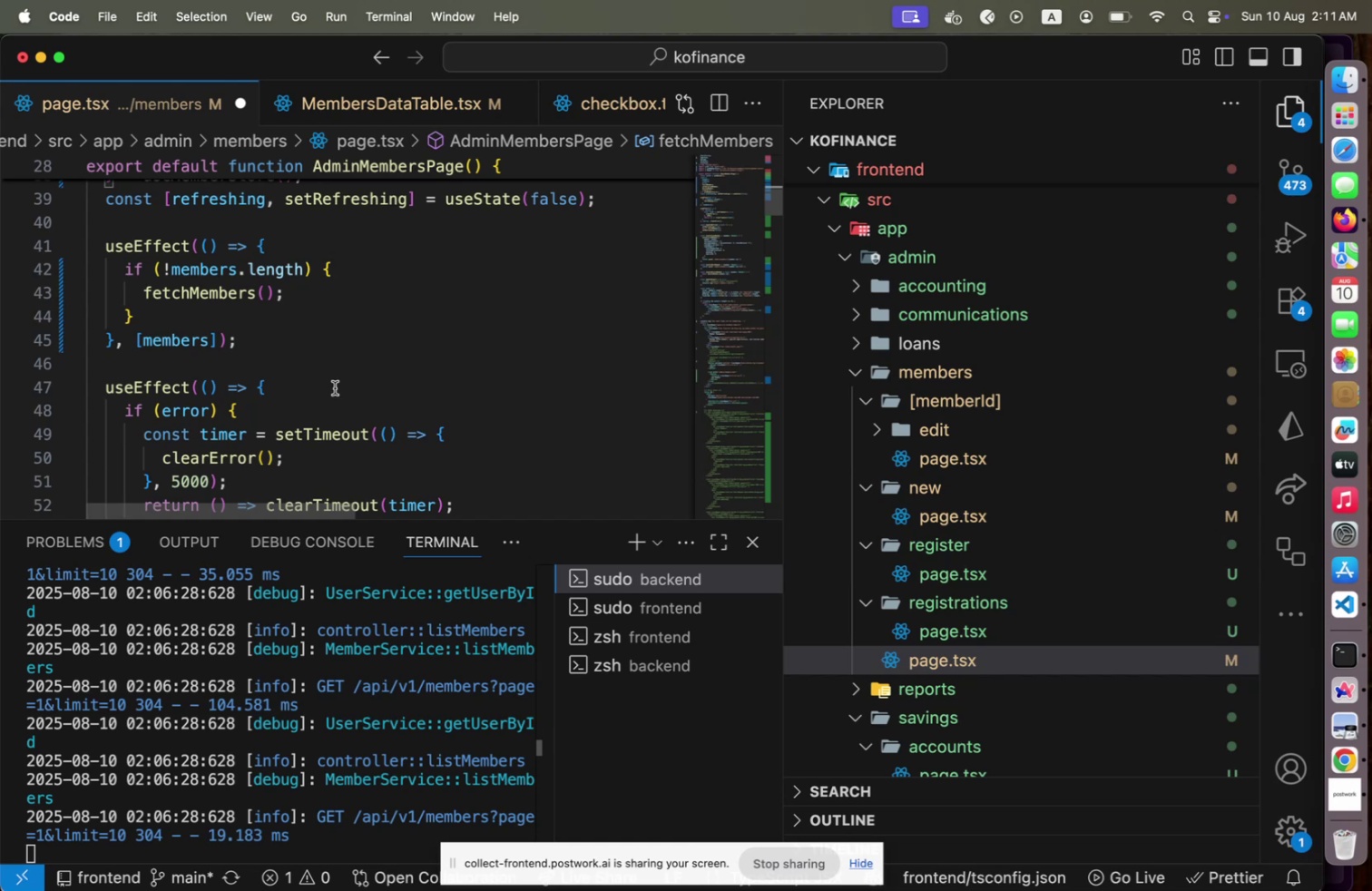 
left_click([178, 277])
 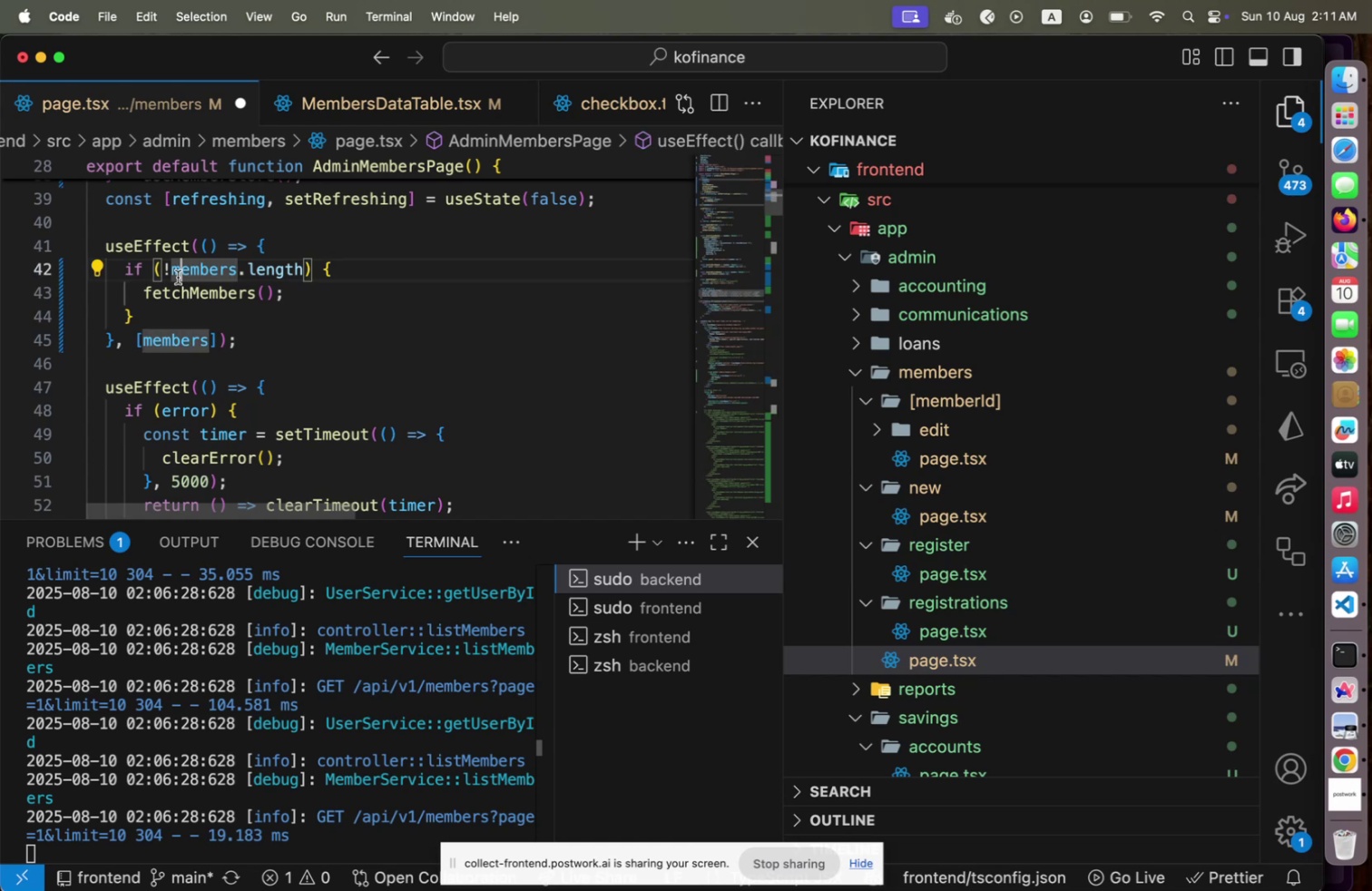 
key(Home)
 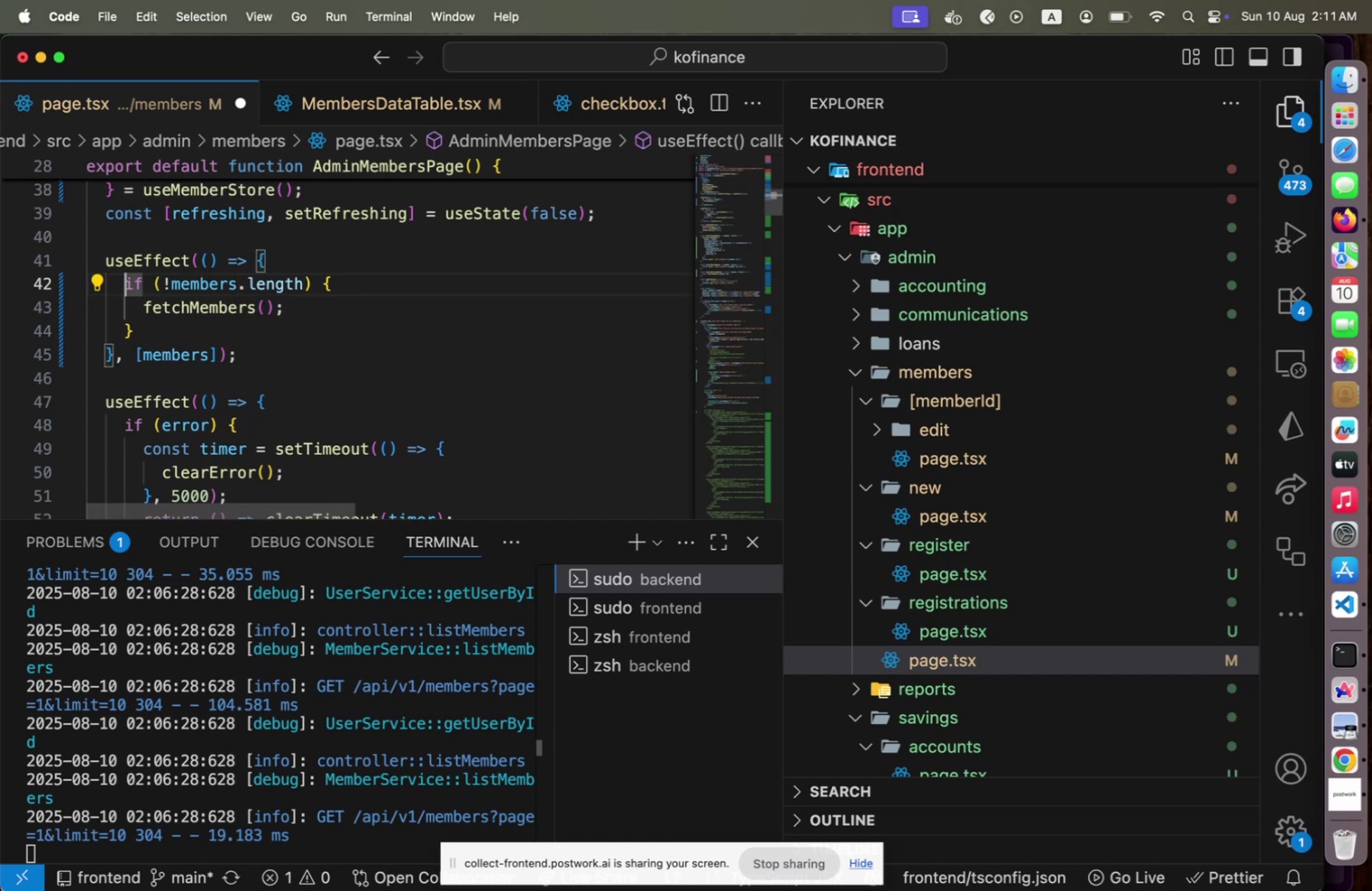 
key(Shift+ShiftLeft)
 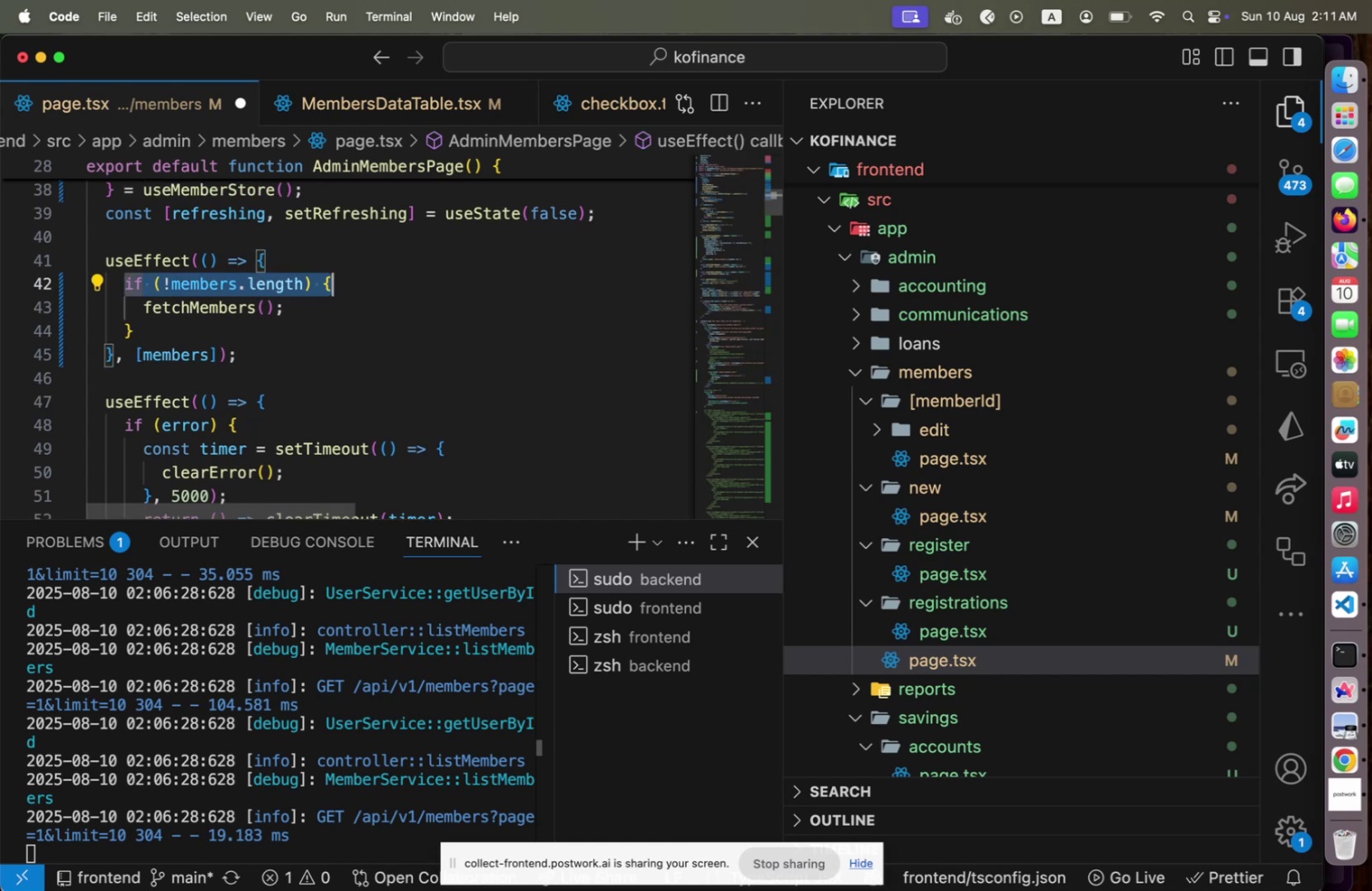 
key(Shift+End)
 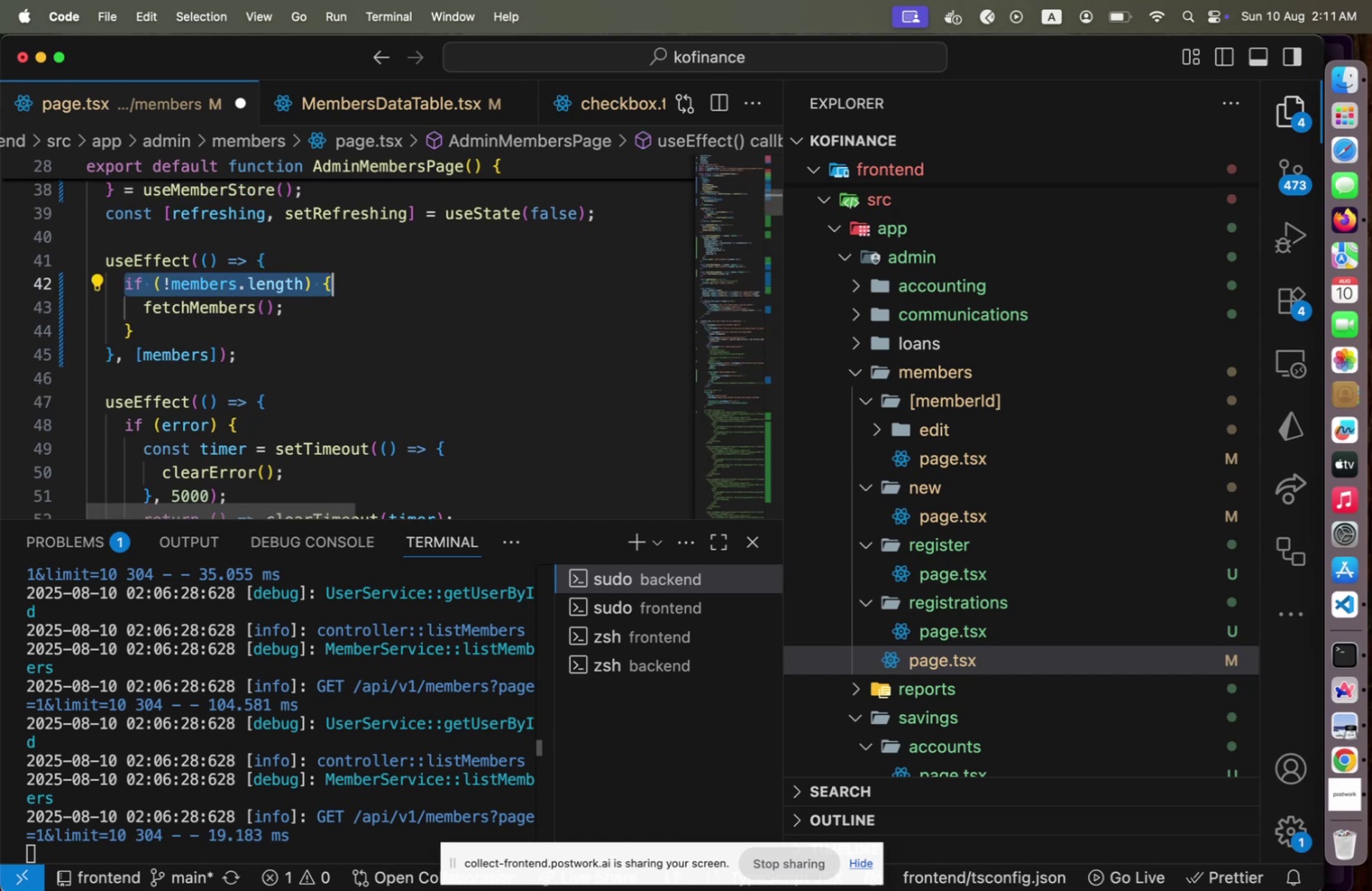 
key(Backspace)
 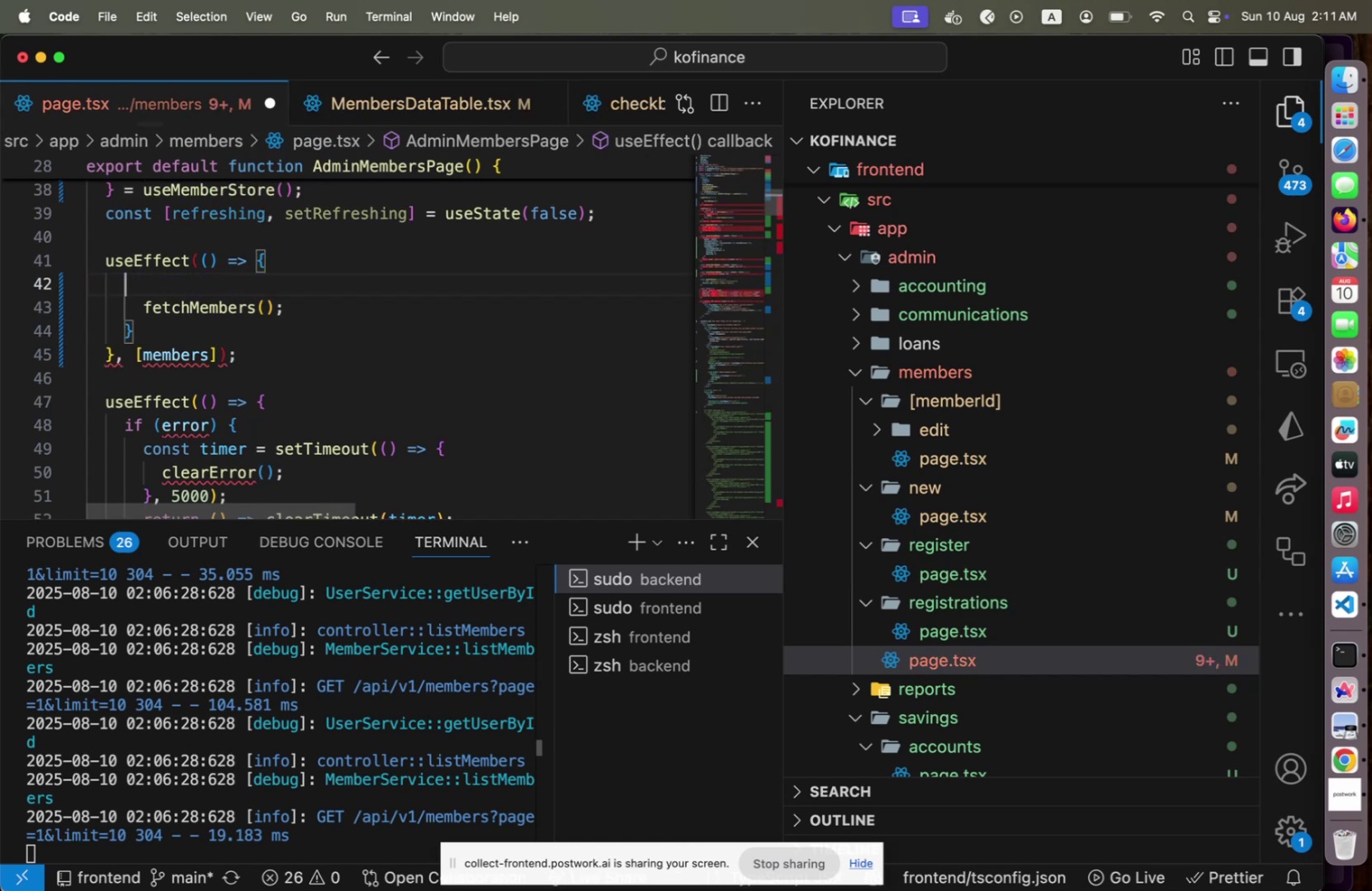 
key(ArrowDown)
 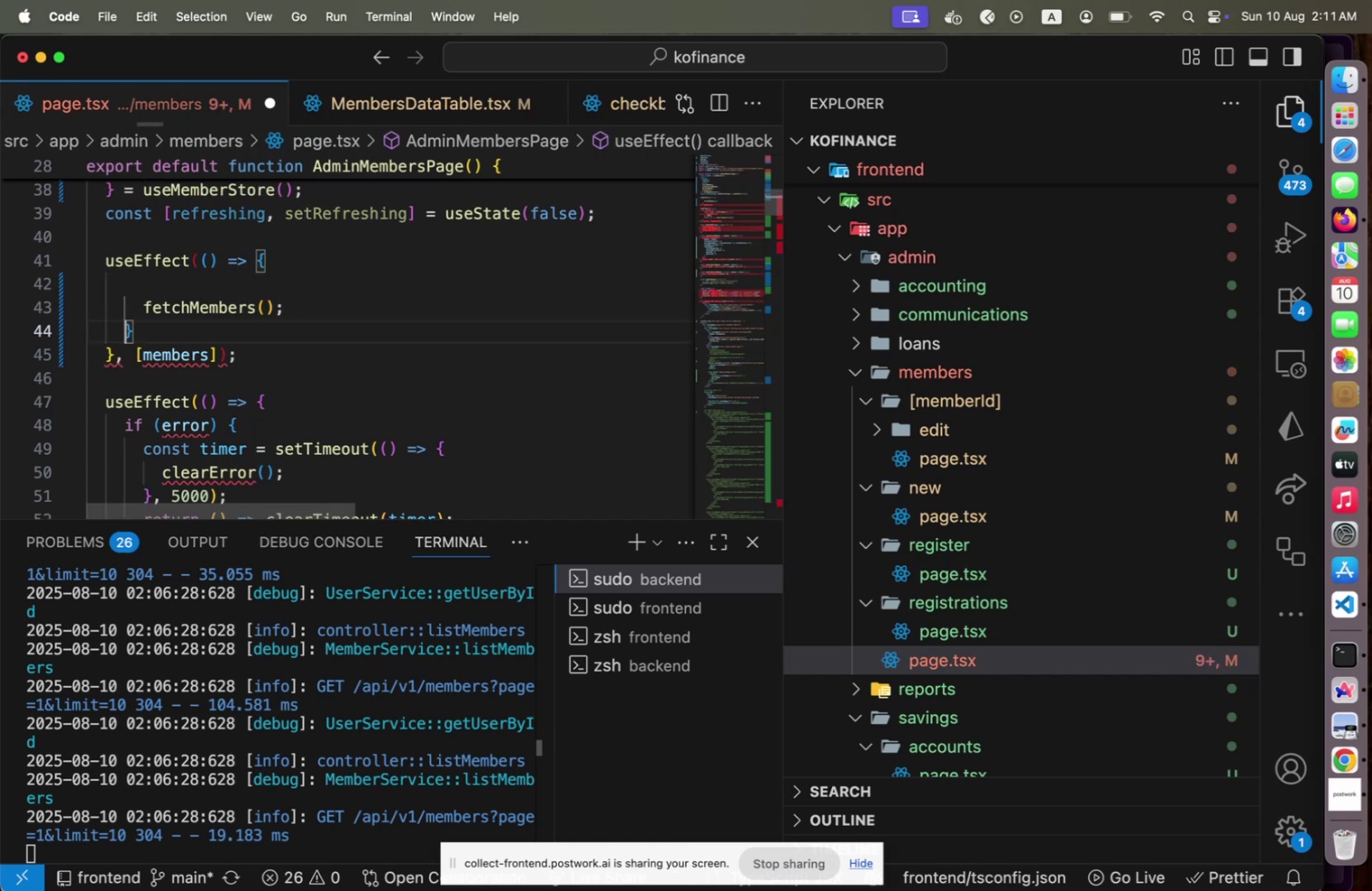 
key(ArrowDown)
 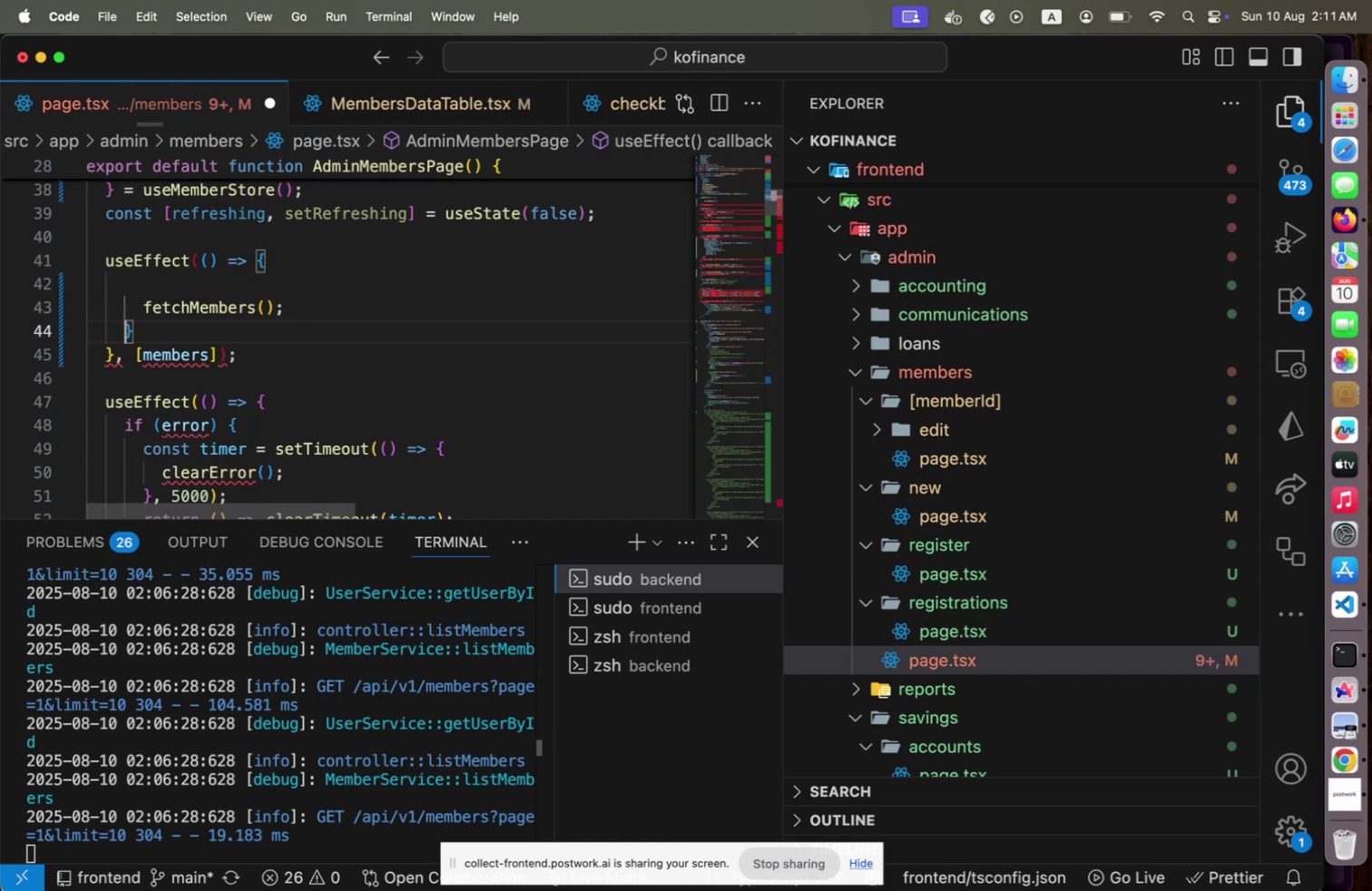 
key(Shift+ShiftLeft)
 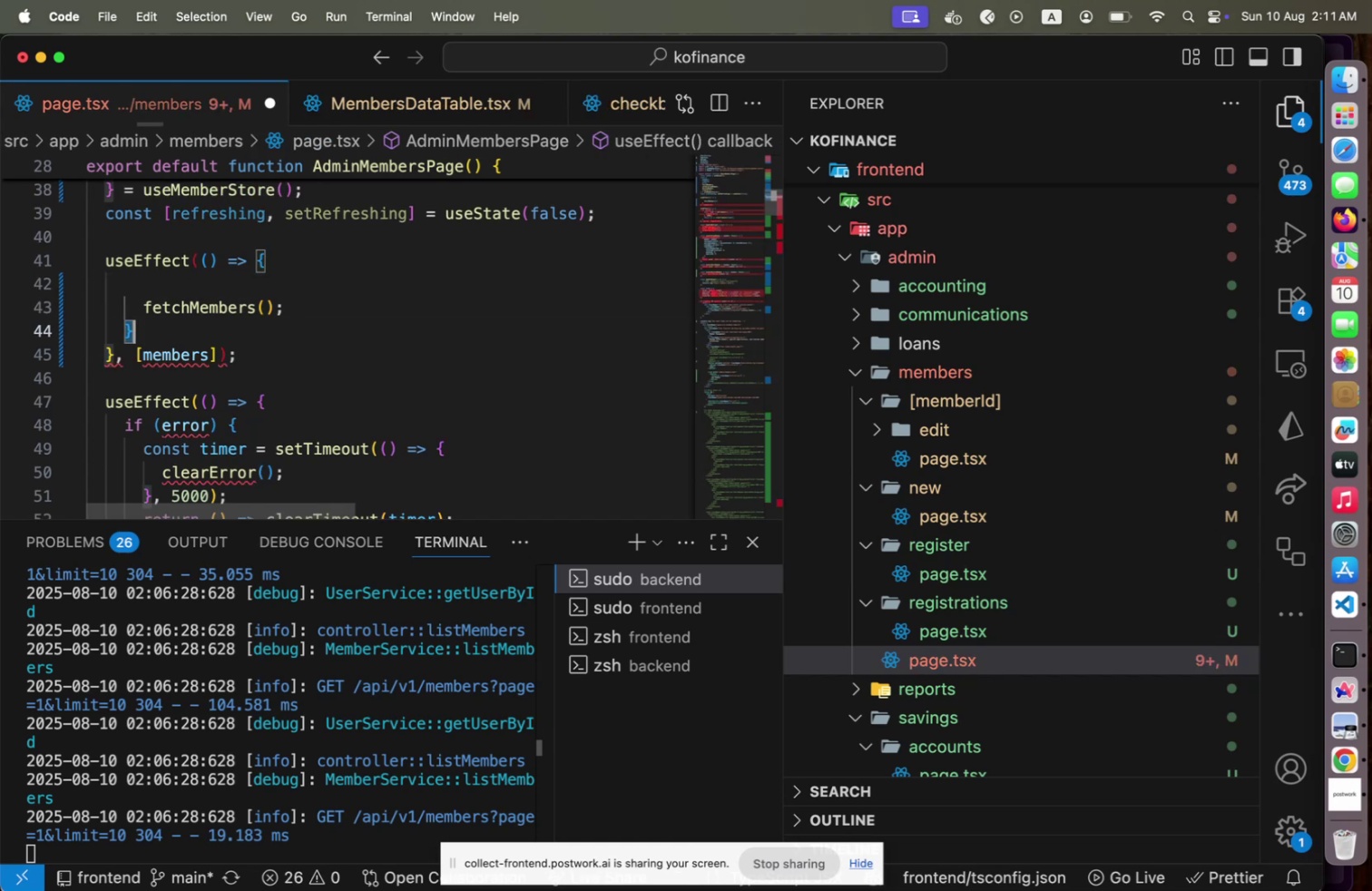 
key(Shift+End)
 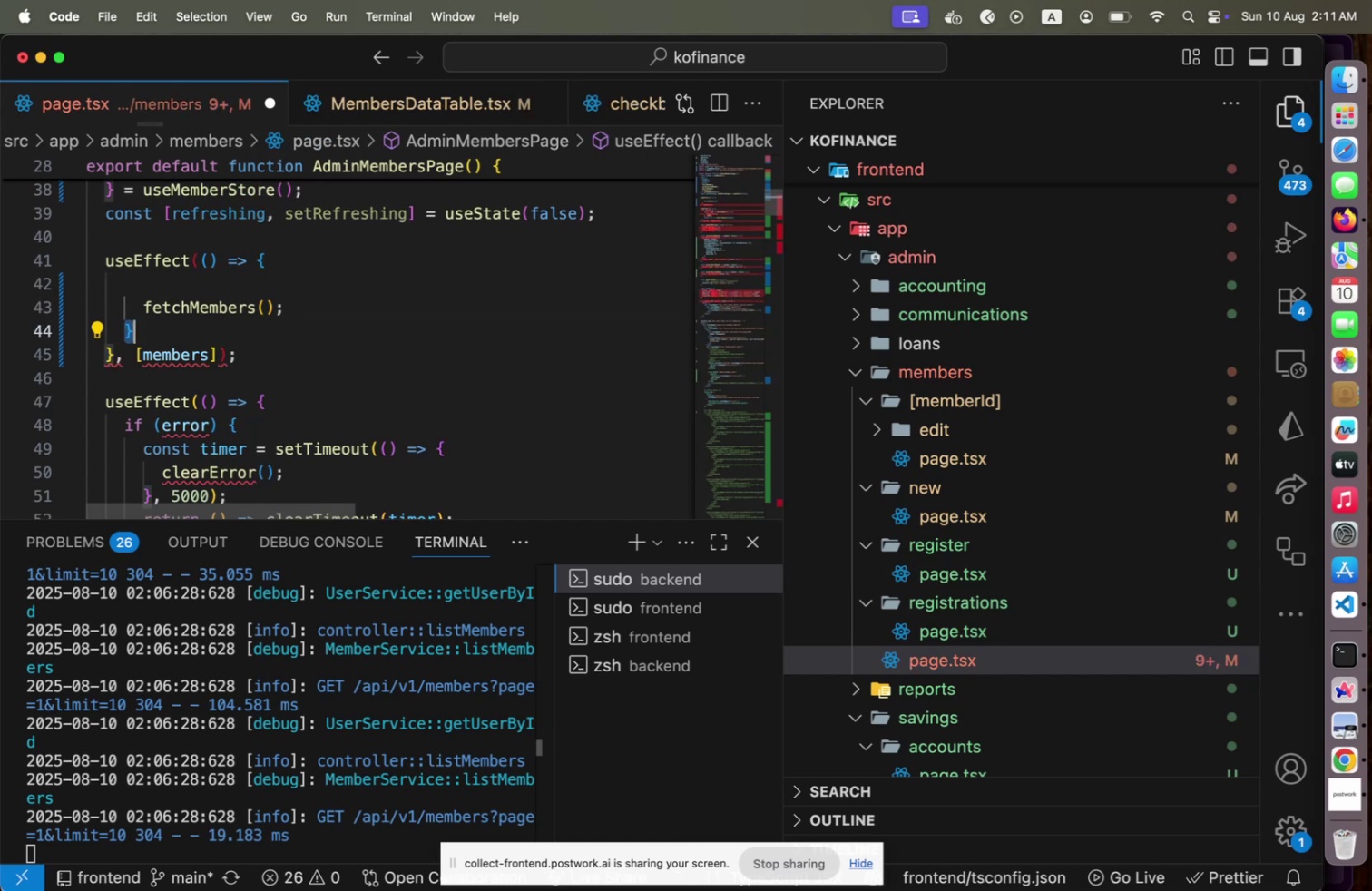 
key(Backspace)
 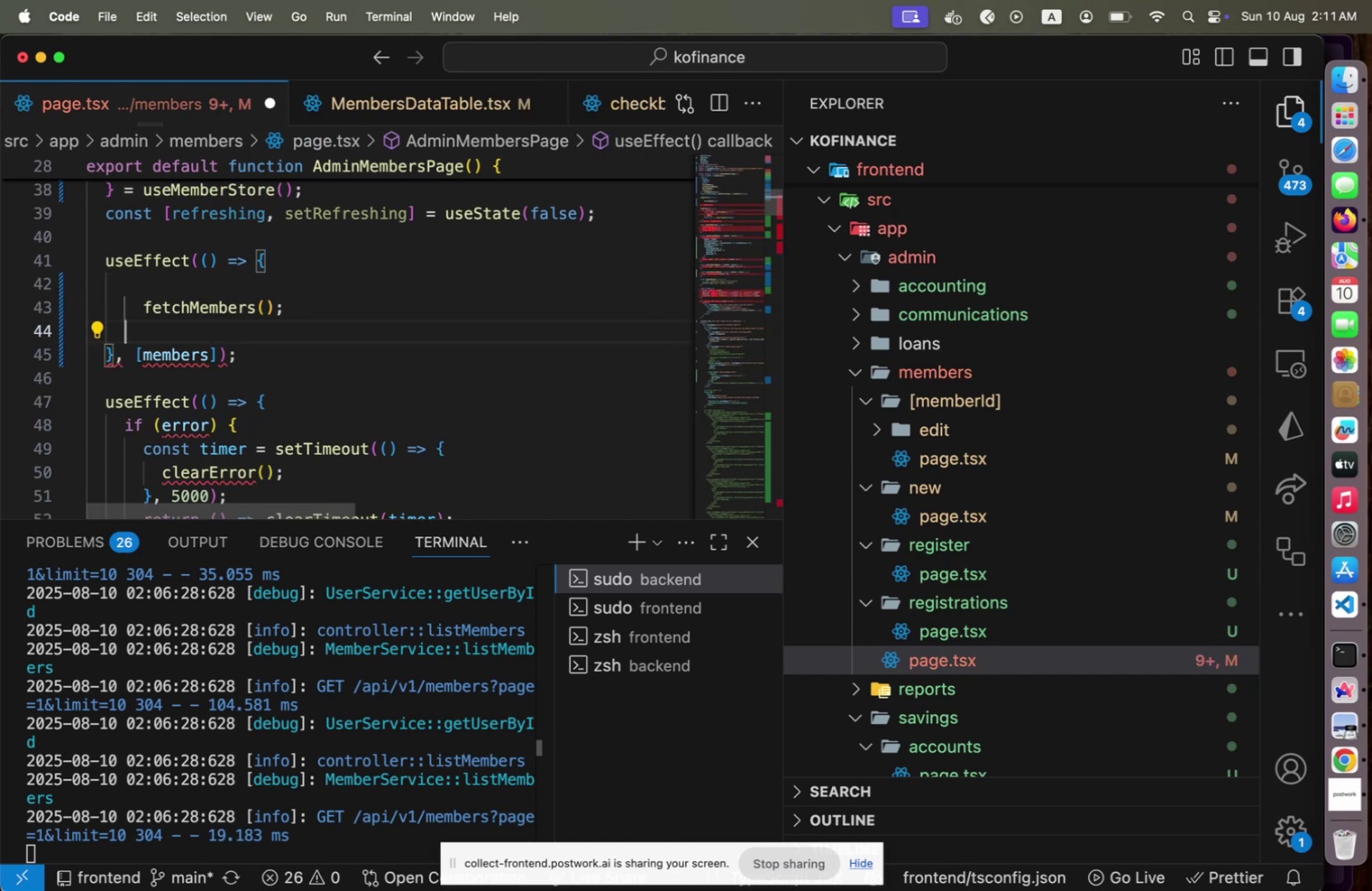 
key(Alt+Shift+F)
 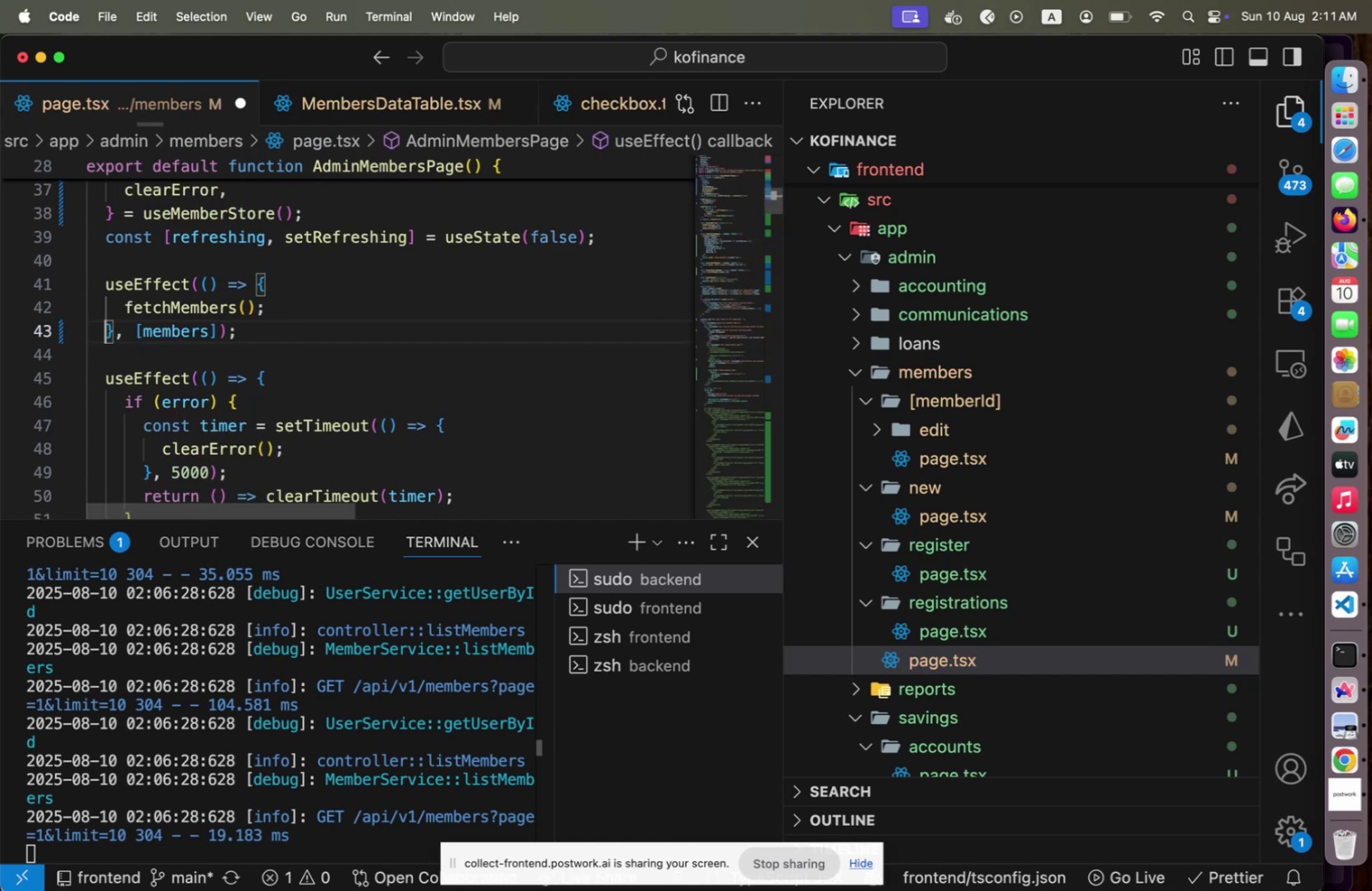 
key(Meta+CommandLeft)
 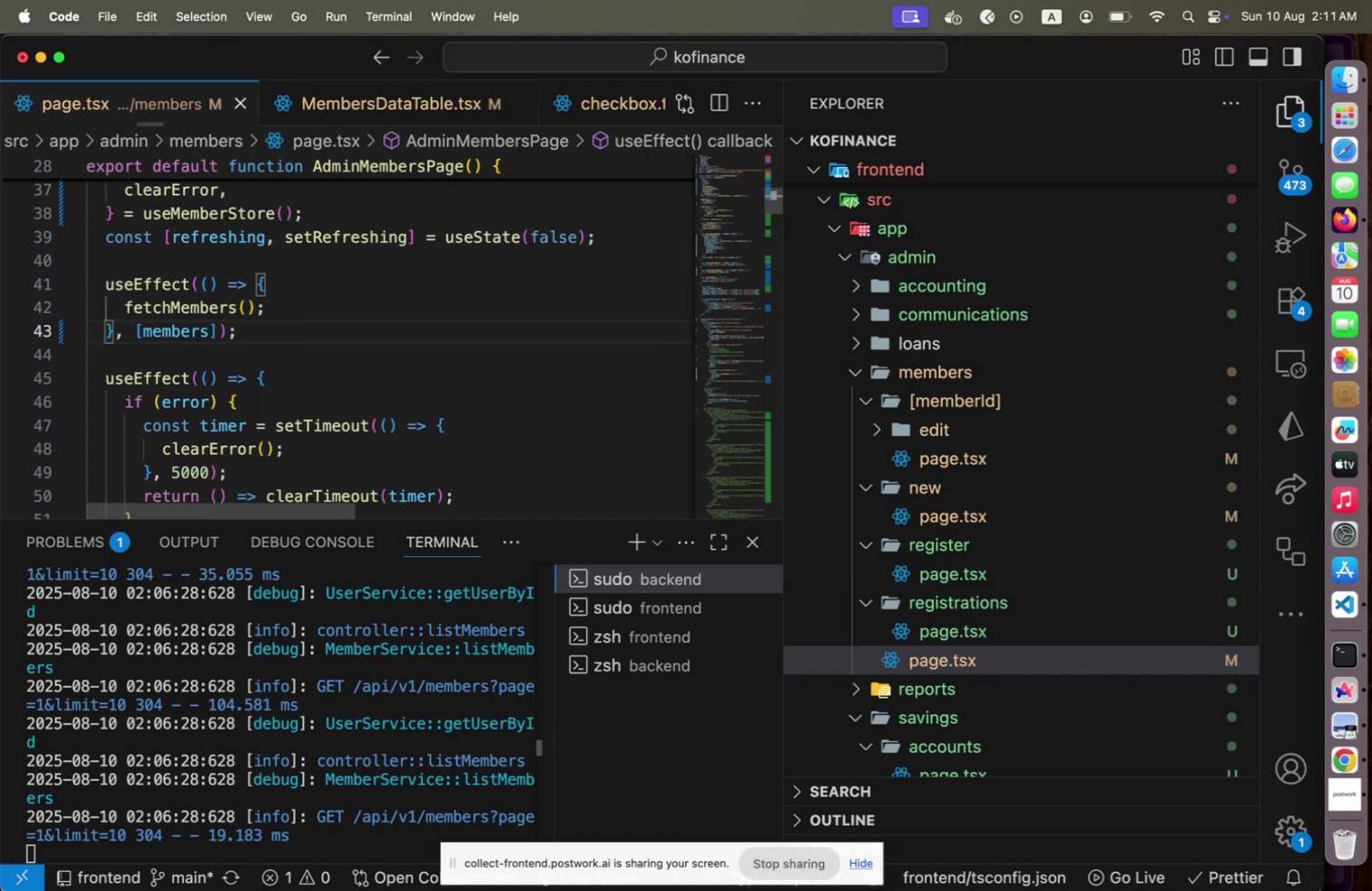 
key(Meta+S)
 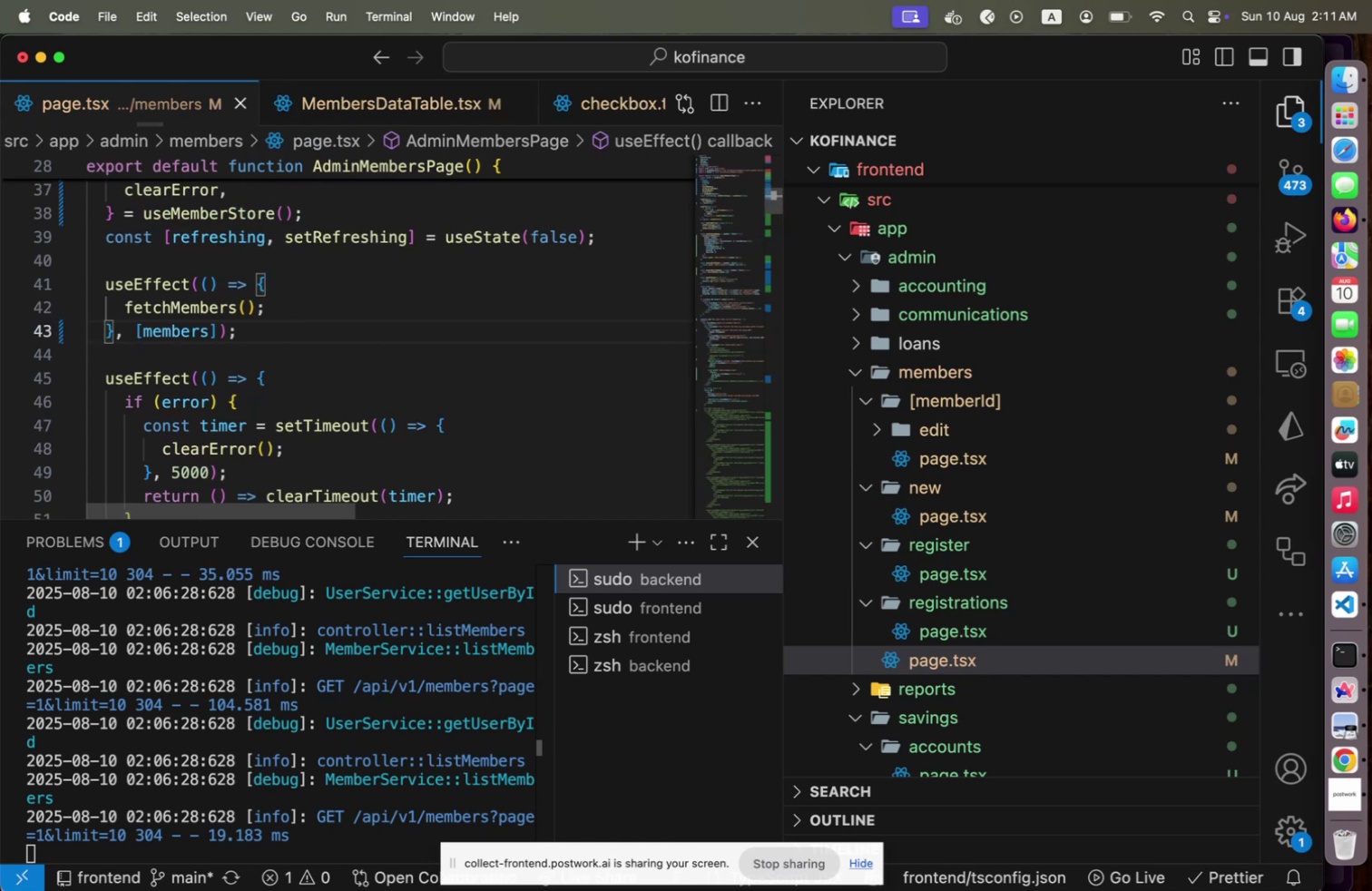 
key(Meta+CommandLeft)
 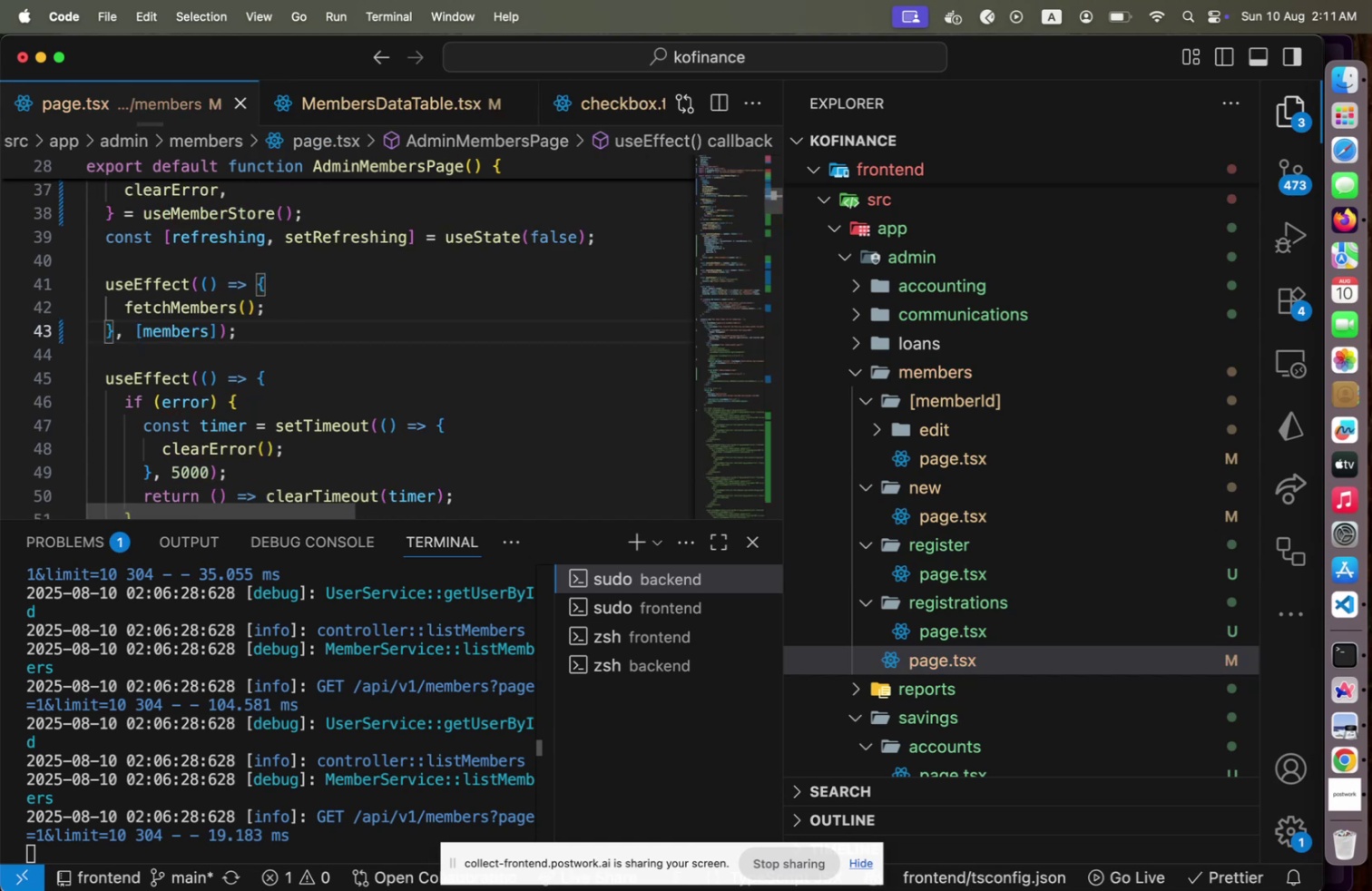 
key(Meta+Tab)
 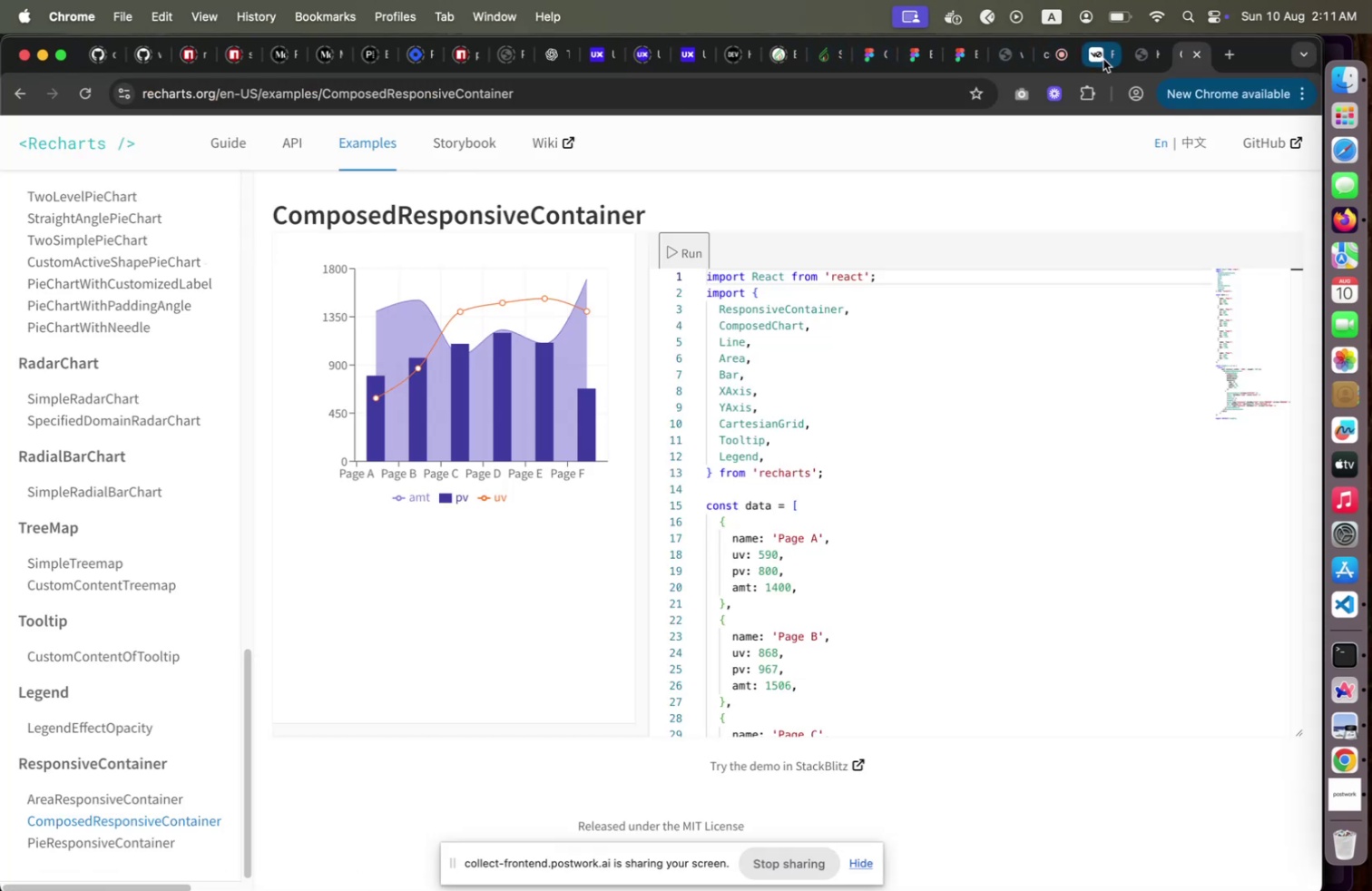 
left_click([1135, 64])
 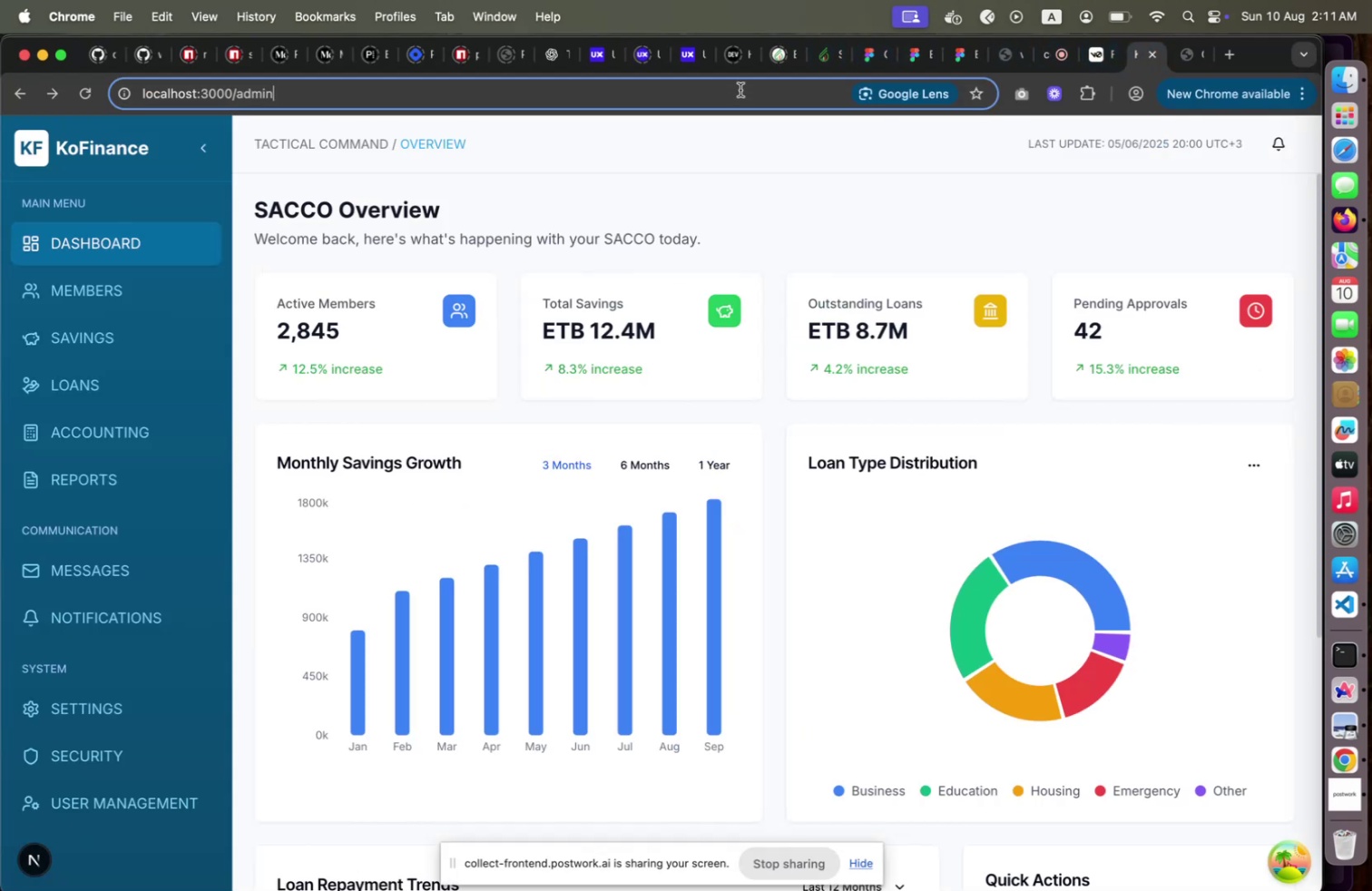 
left_click([740, 90])
 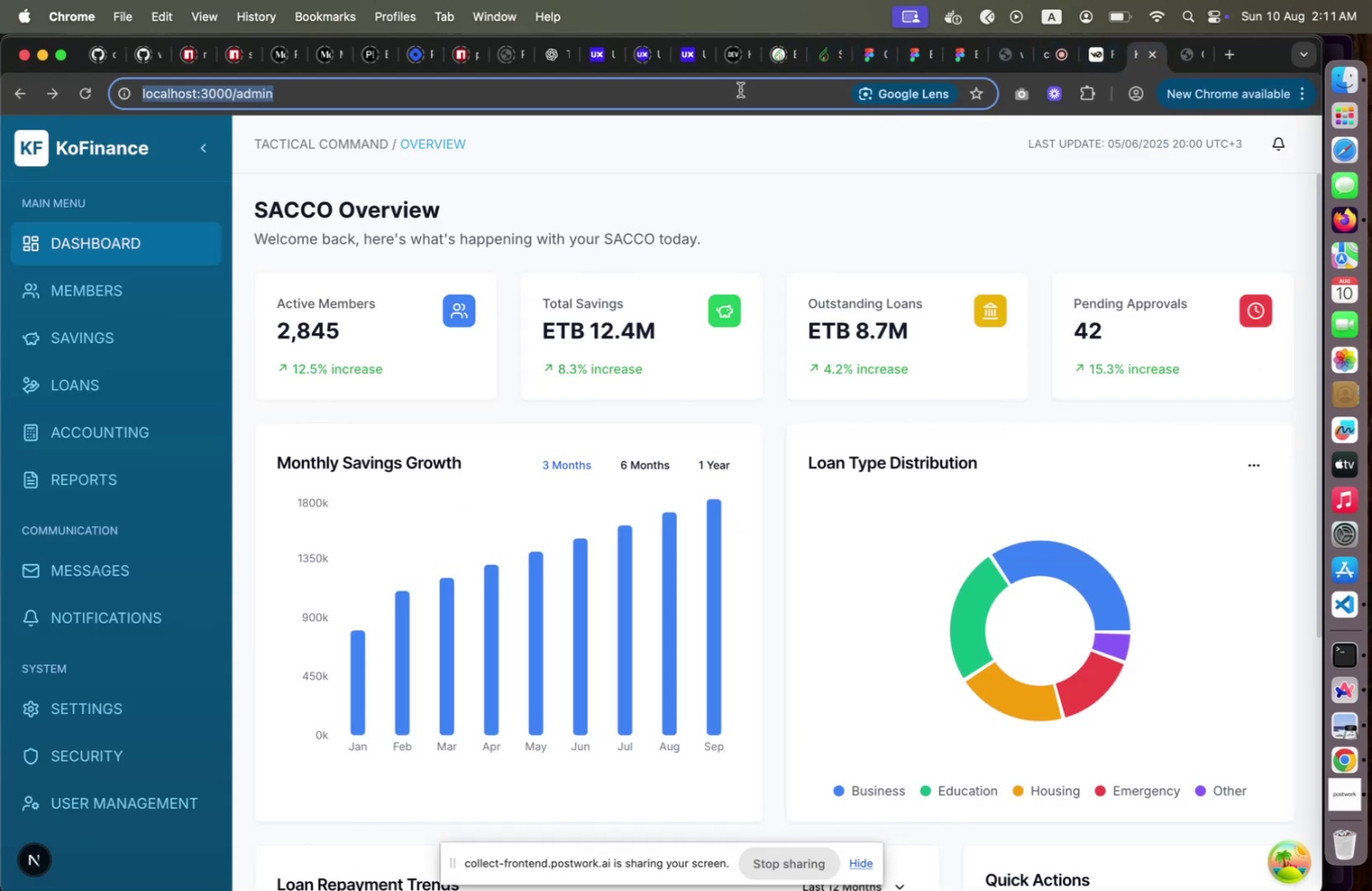 
key(Enter)
 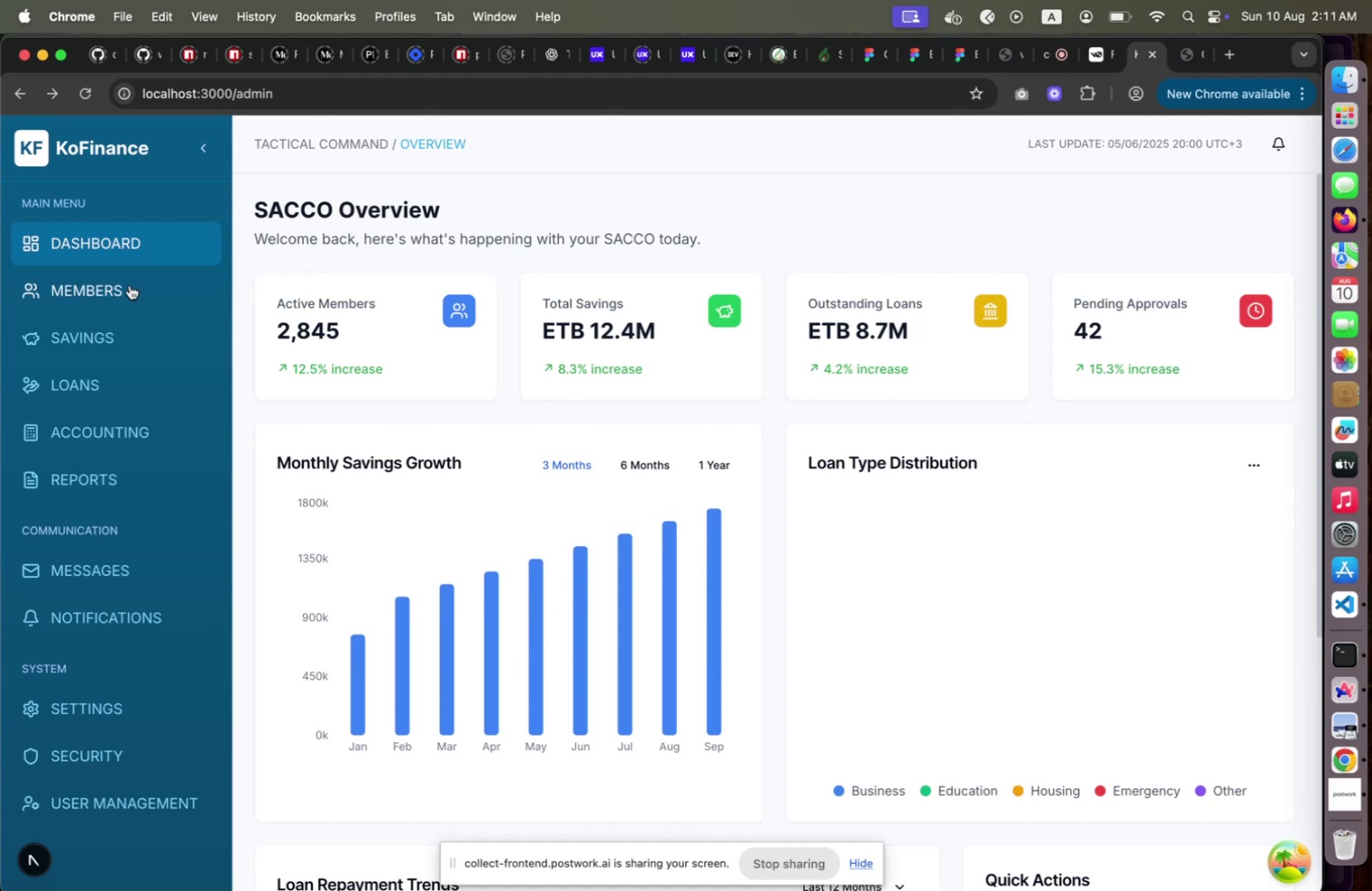 
left_click([130, 285])
 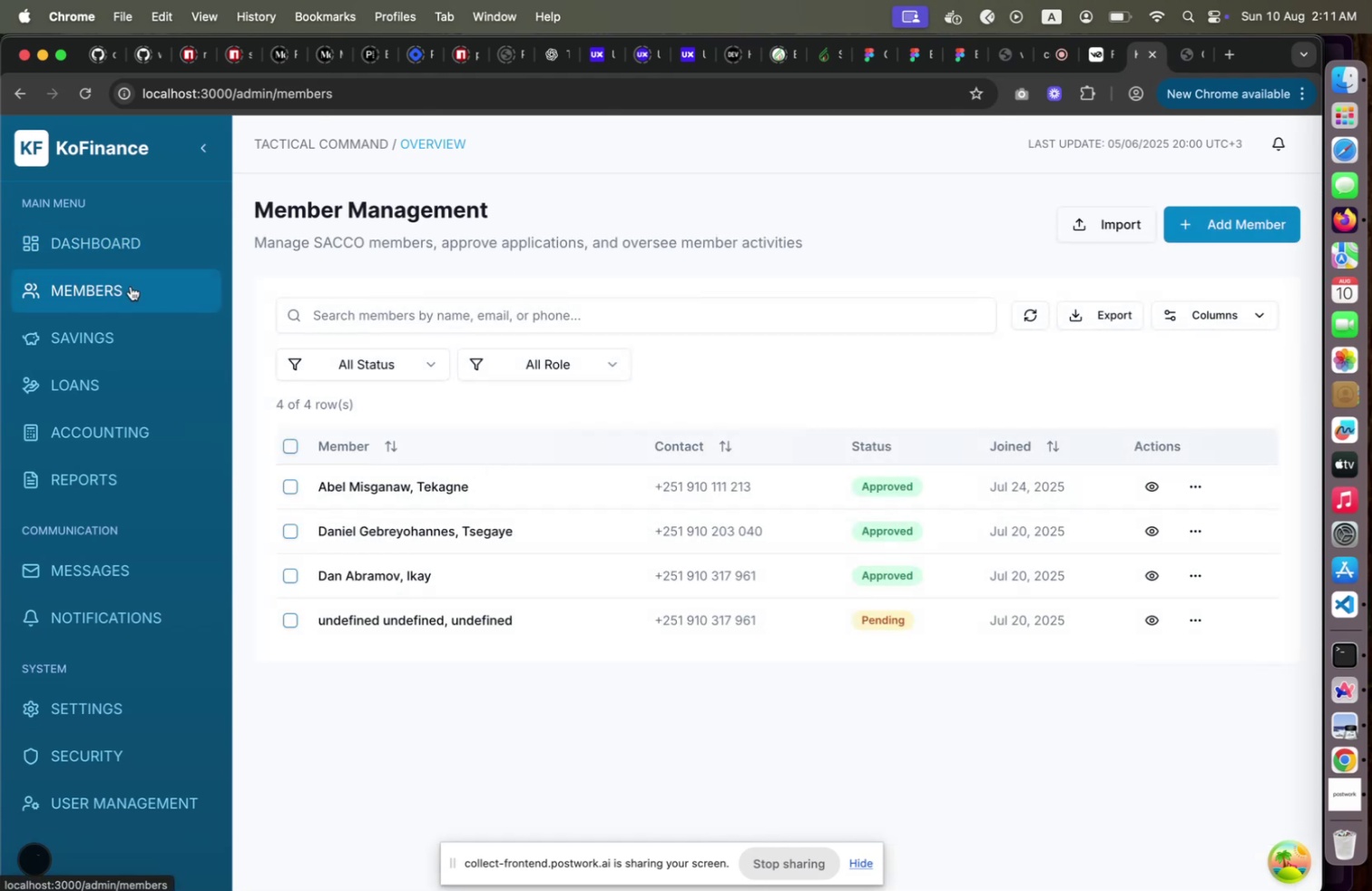 
key(Meta+CommandLeft)
 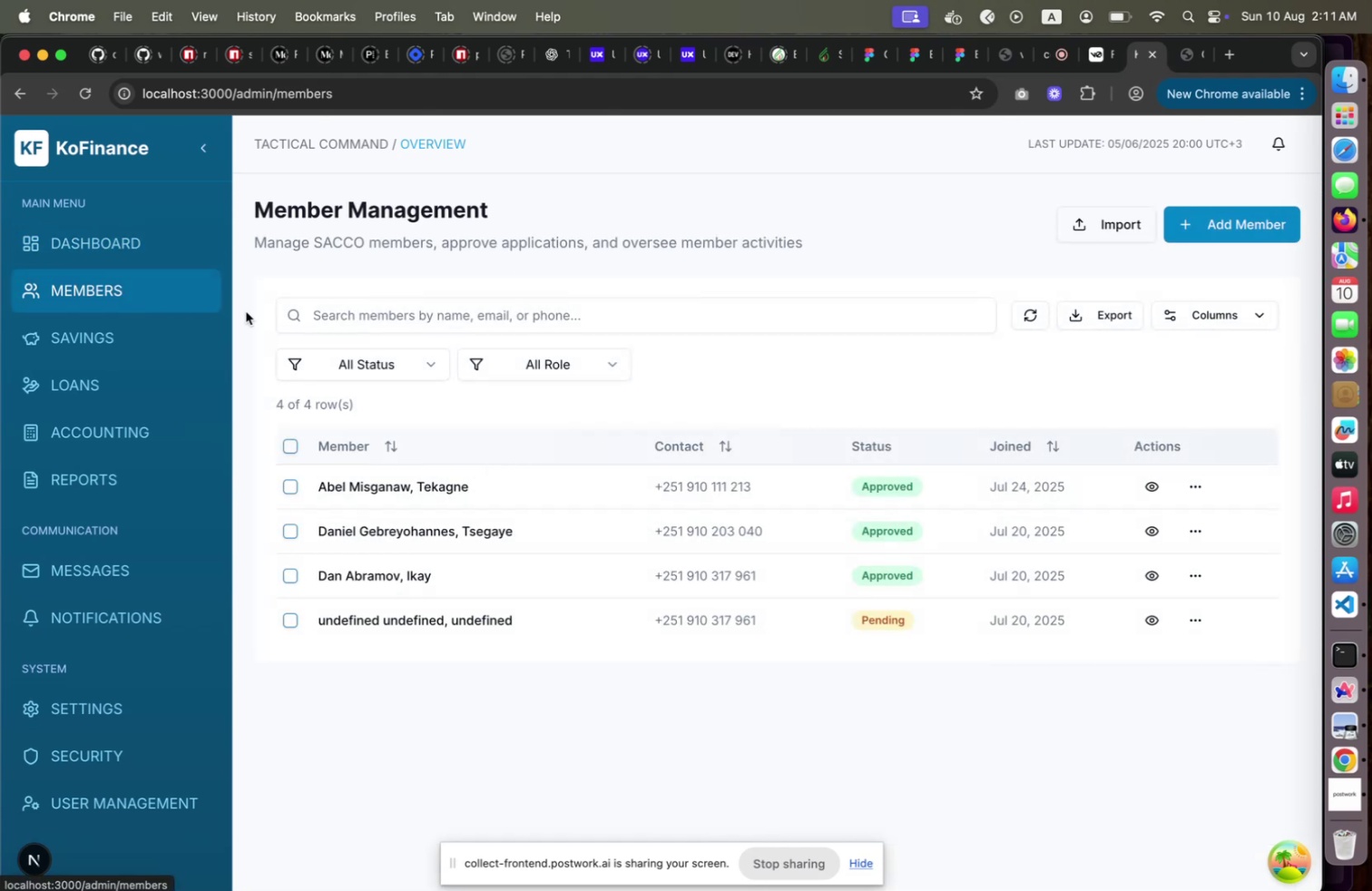 
key(Meta+Tab)
 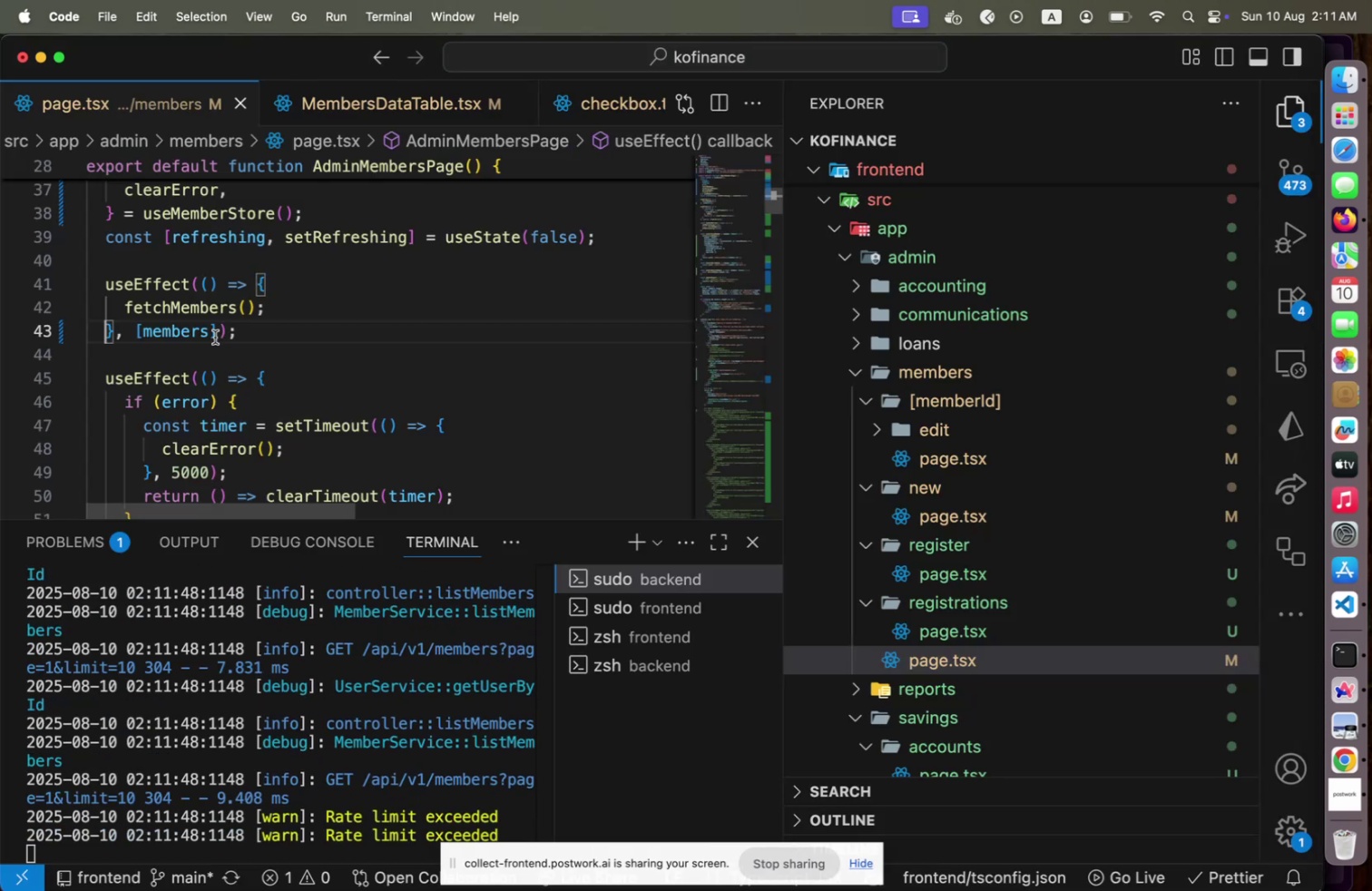 
left_click([215, 336])
 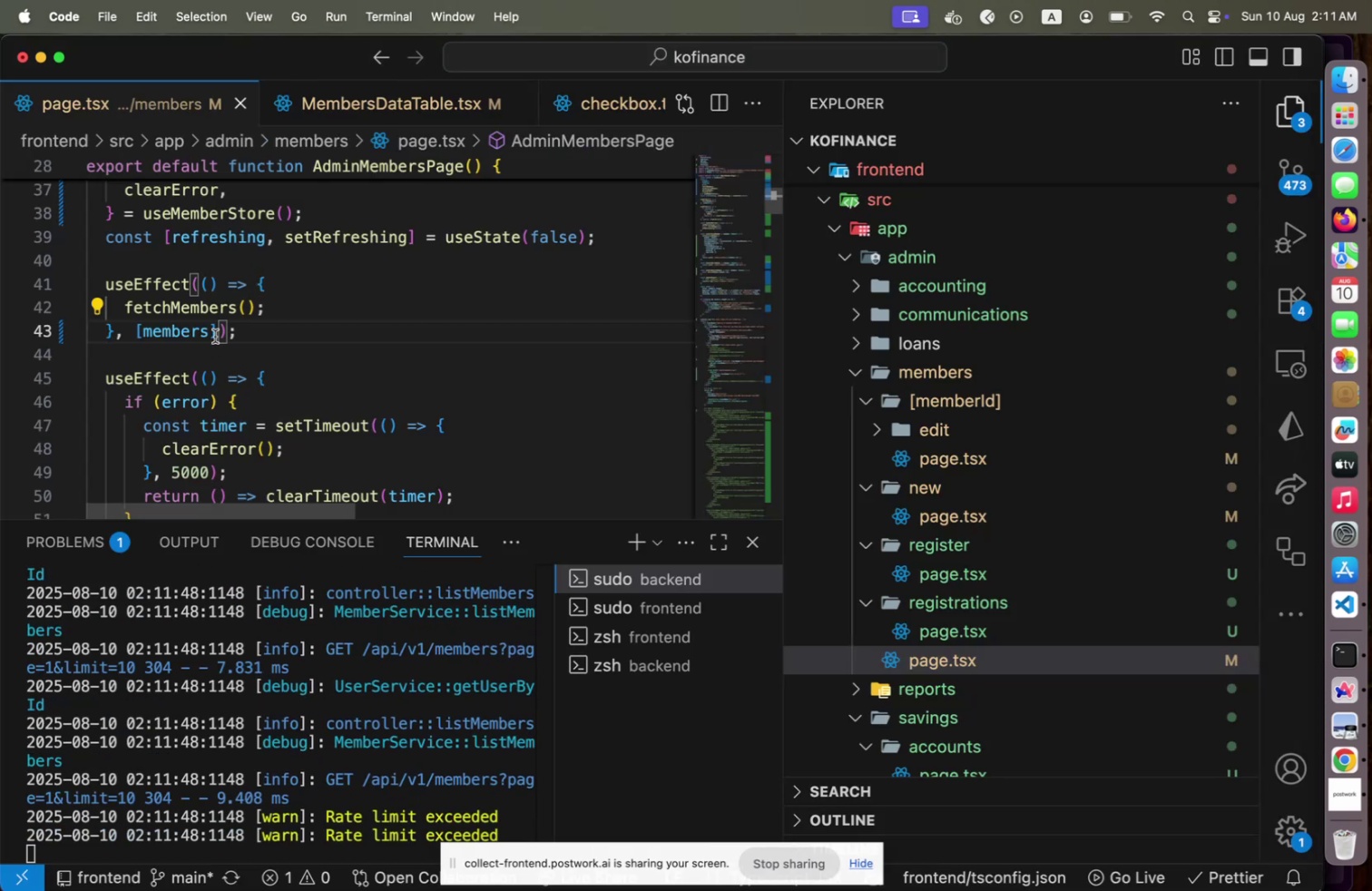 
key(ArrowLeft)
 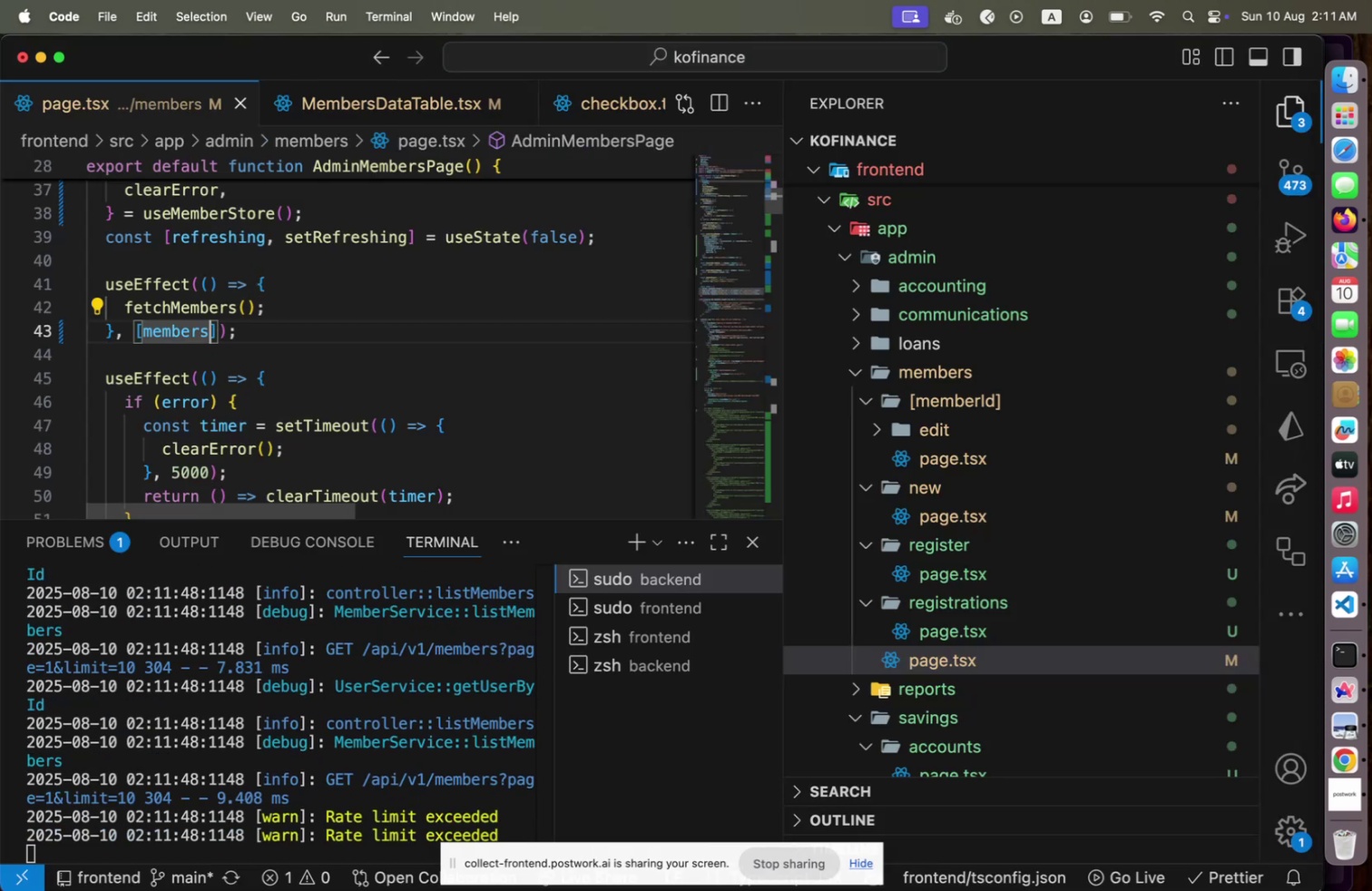 
key(Shift+Home)
 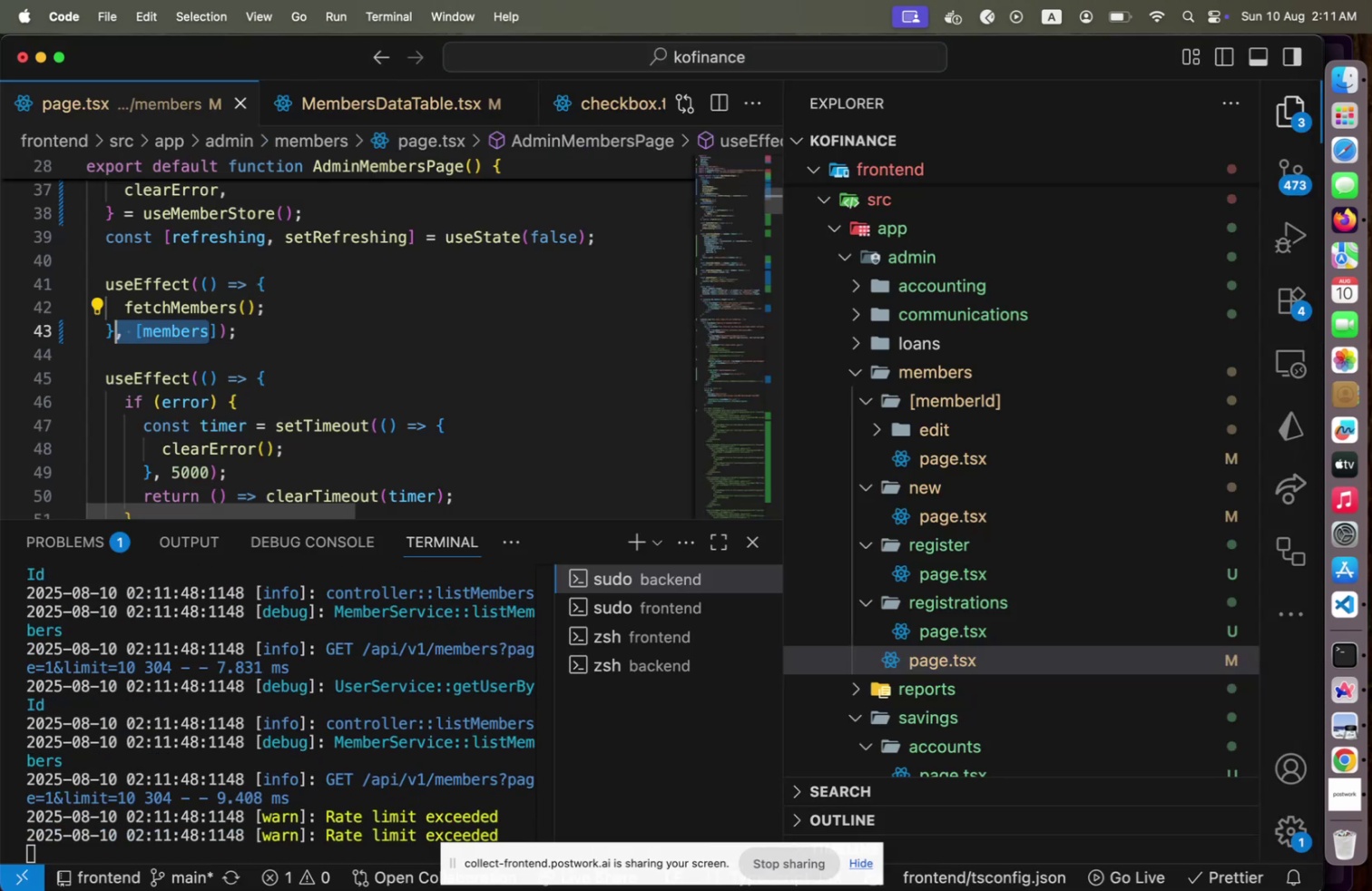 
key(Shift+ArrowRight)
 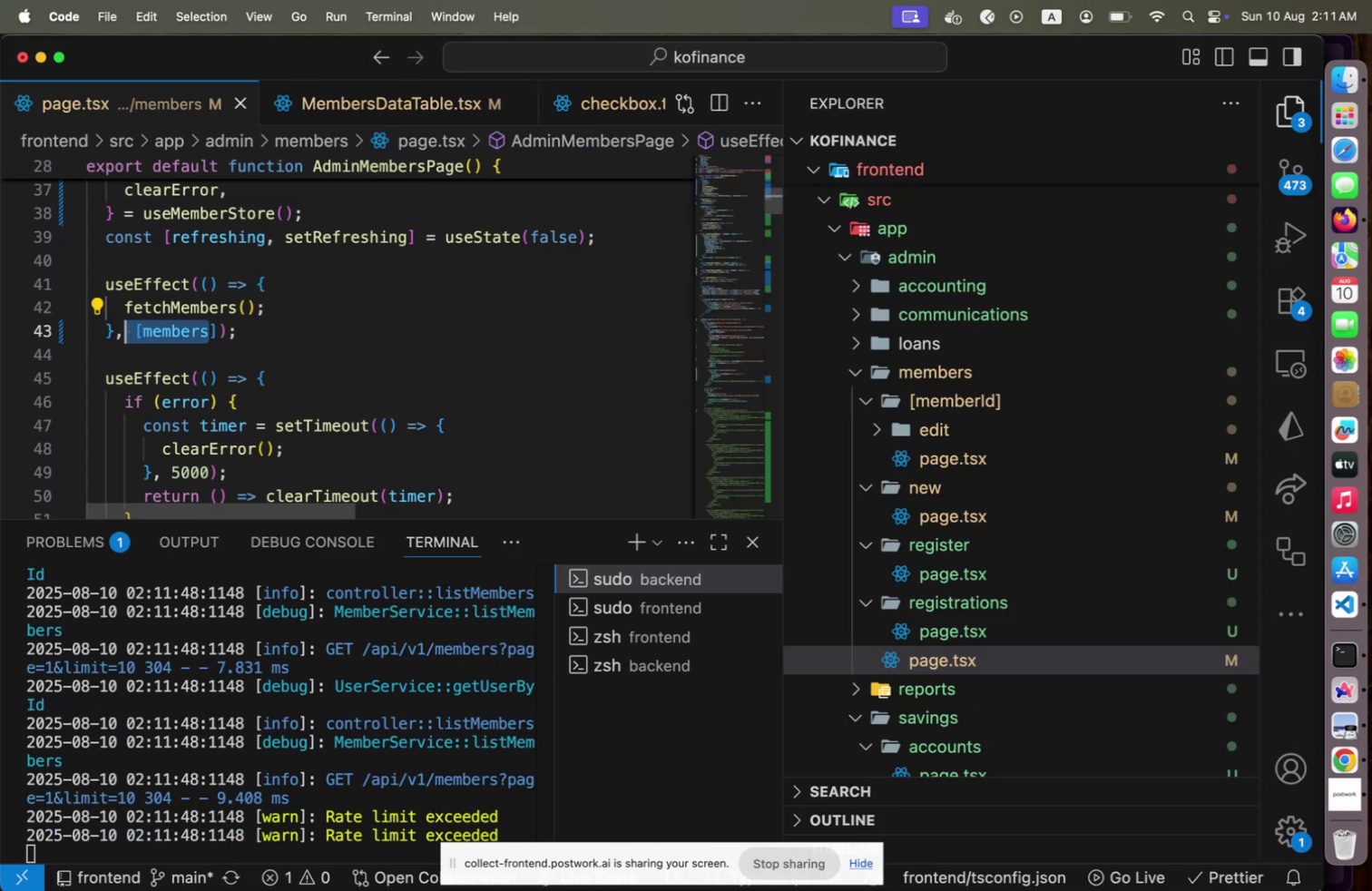 
key(Shift+ArrowRight)
 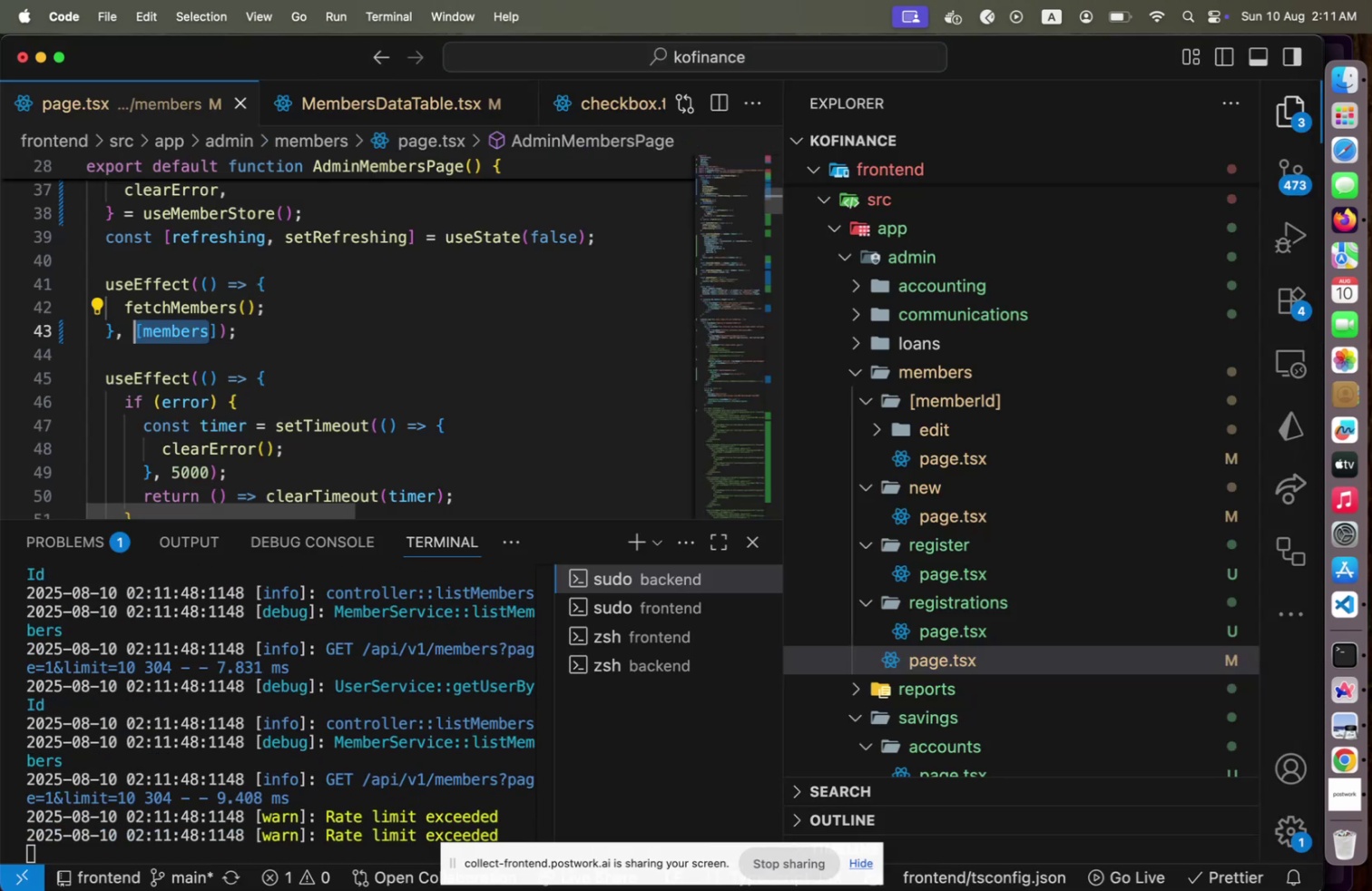 
key(Shift+ArrowRight)
 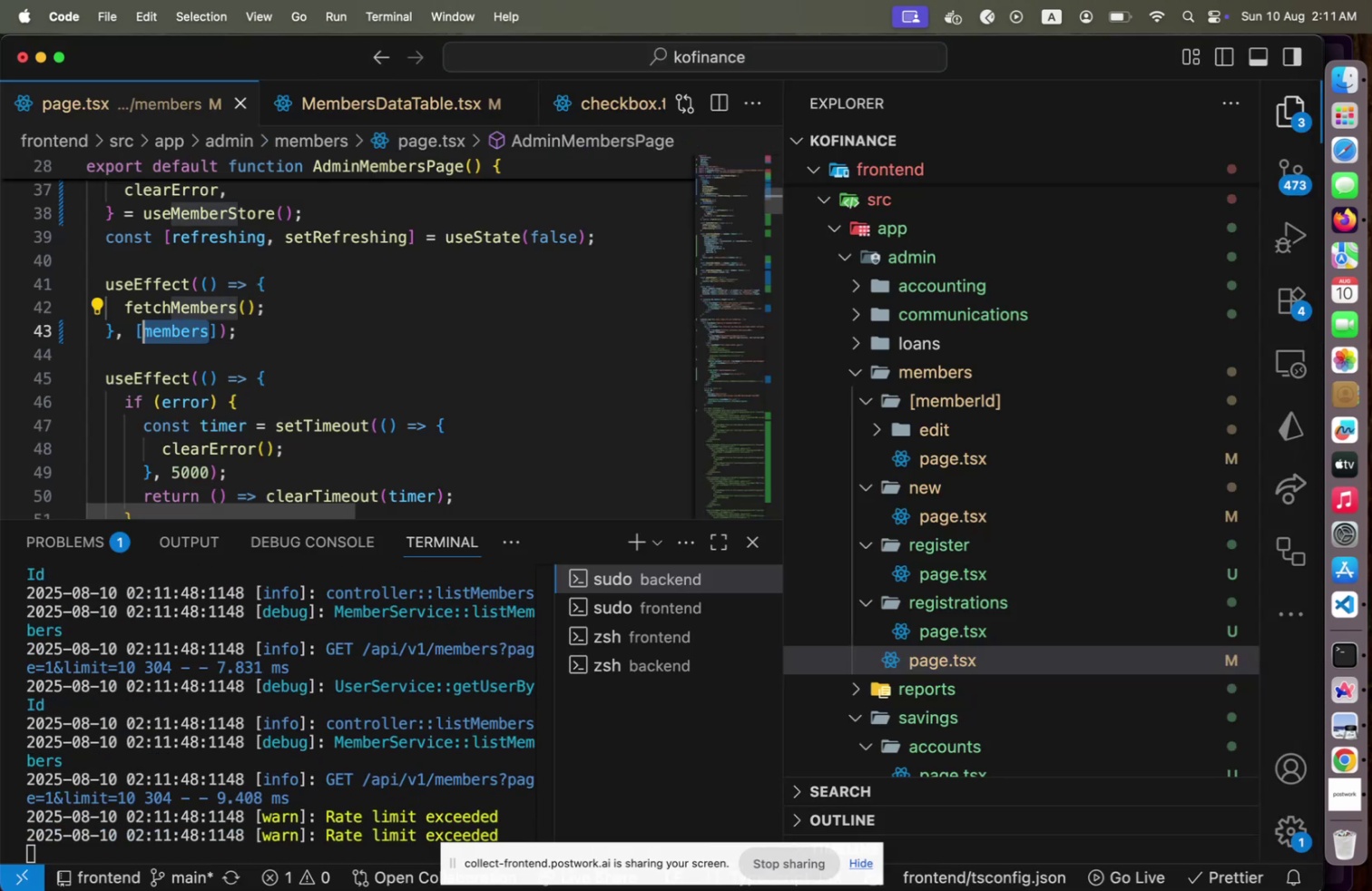 
key(Shift+ArrowRight)
 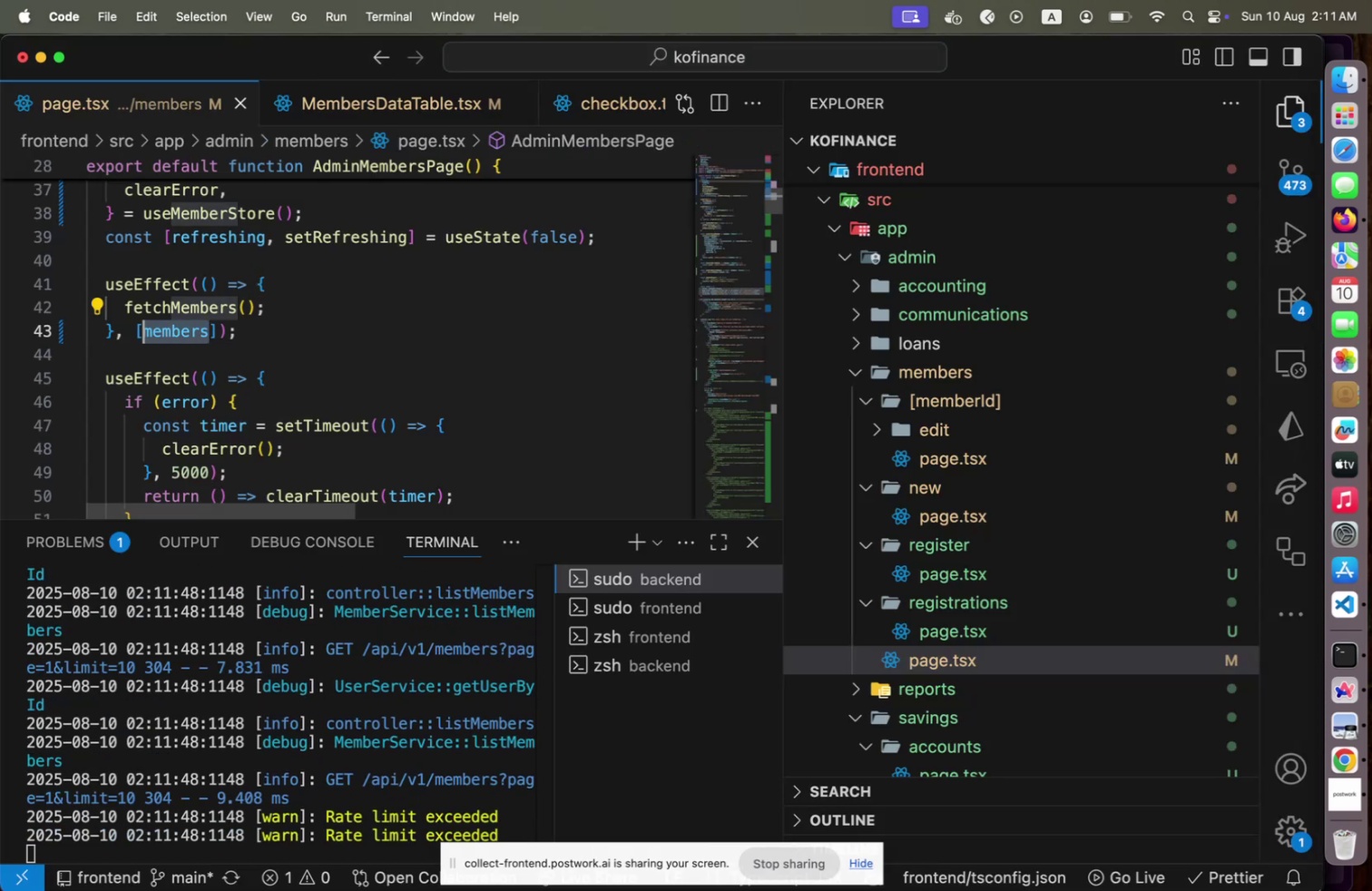 
key(Backspace)
 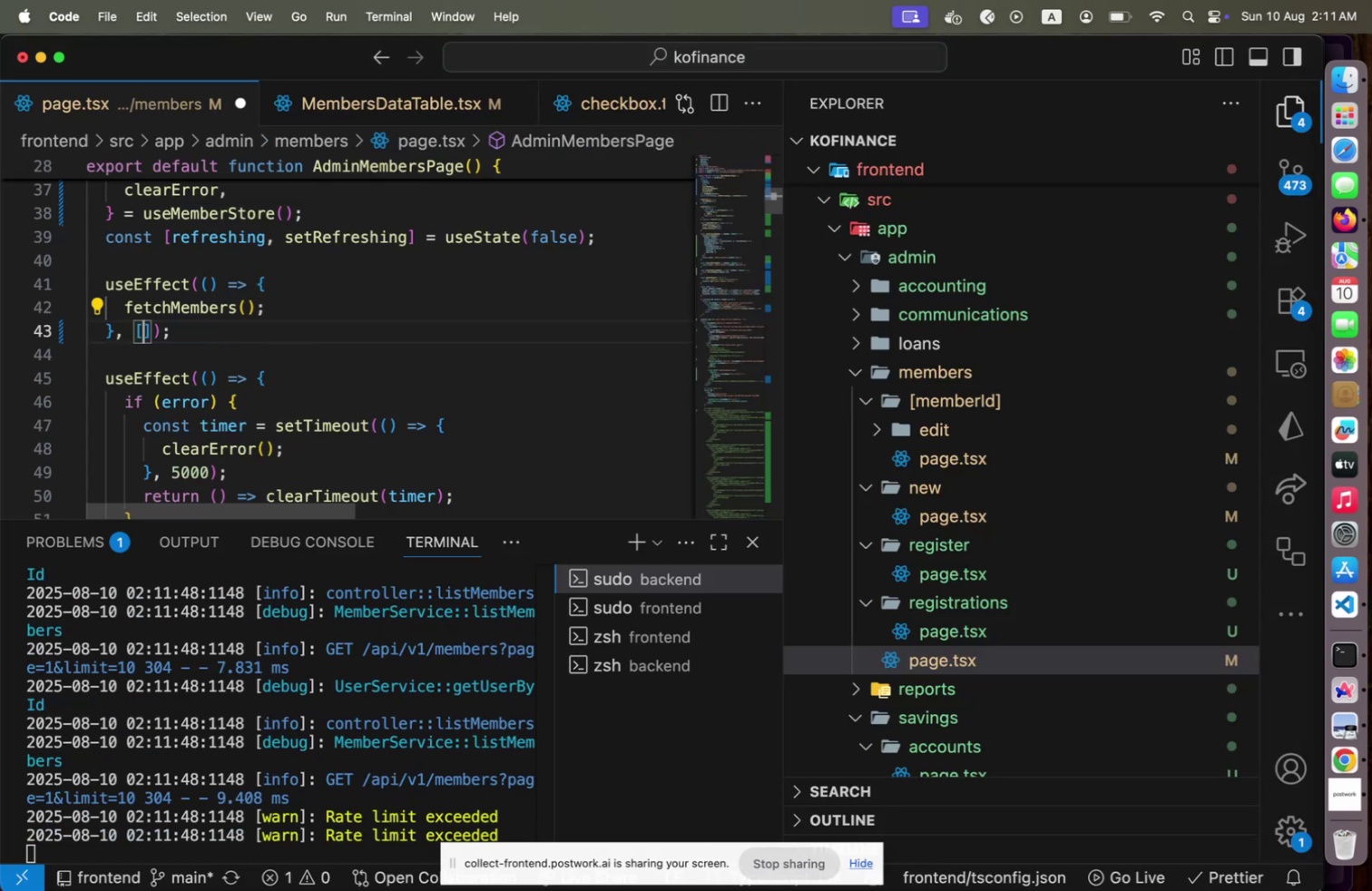 
key(Meta+CommandLeft)
 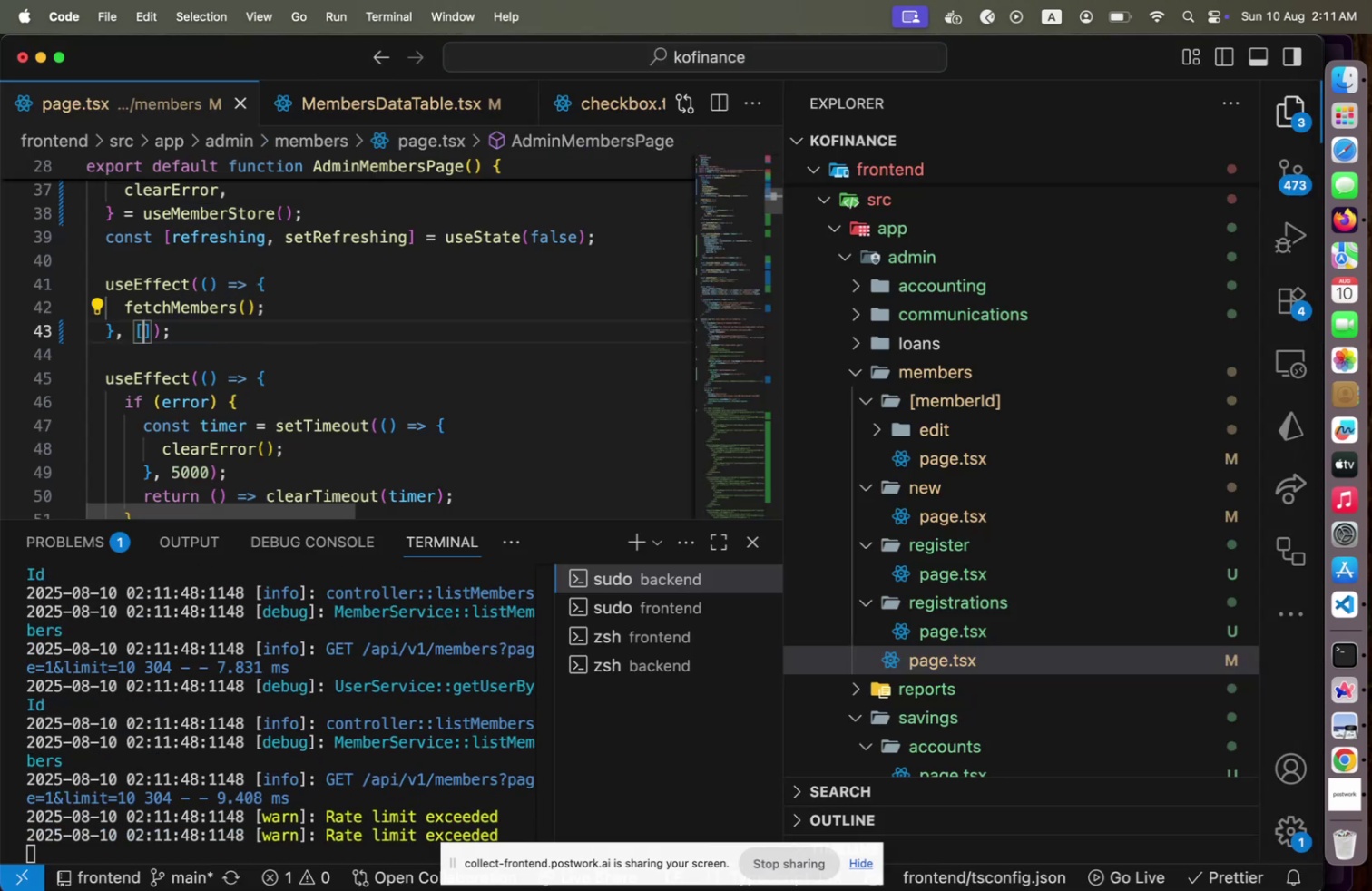 
key(Meta+S)
 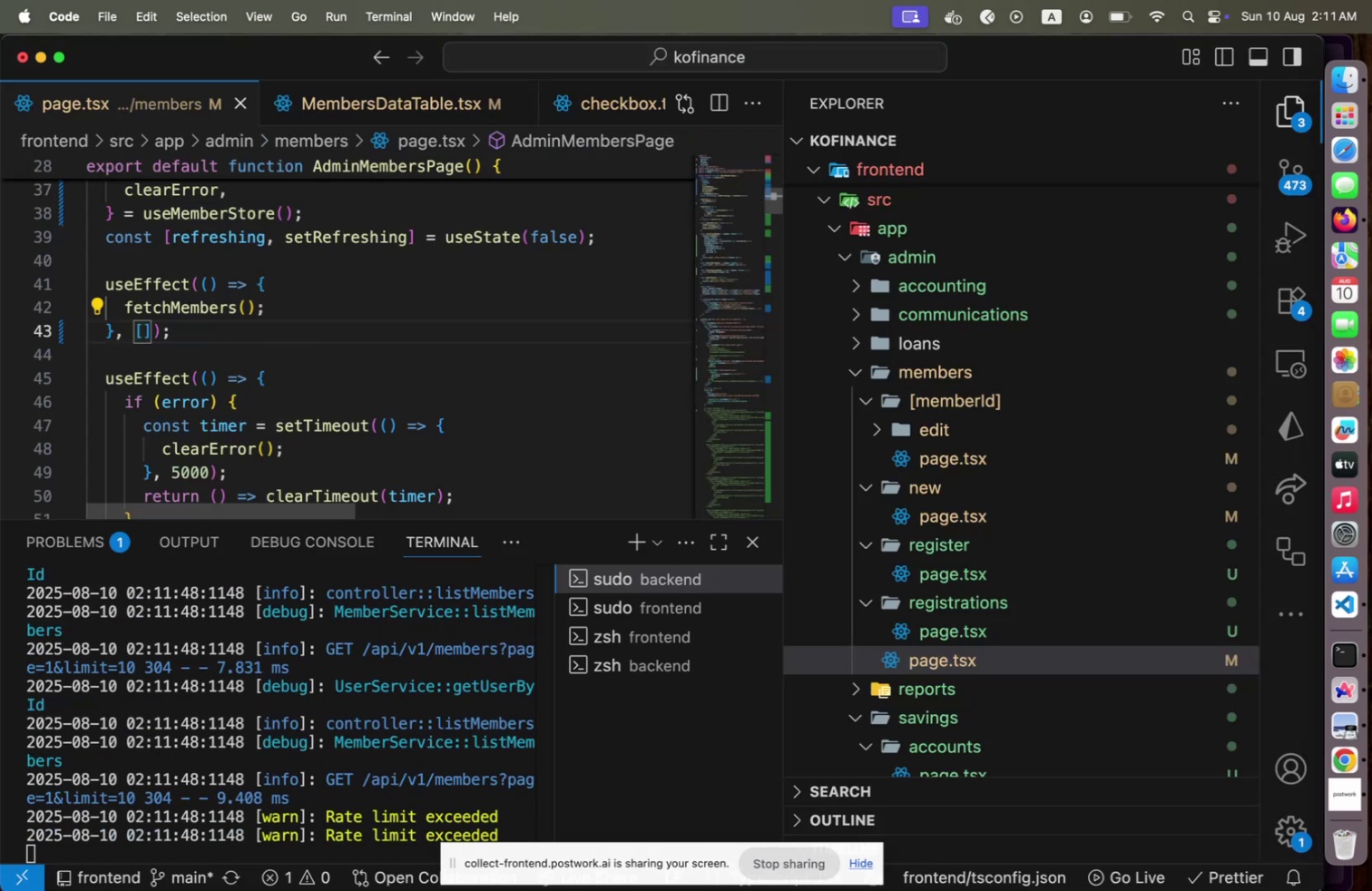 
key(Alt+Shift+F)
 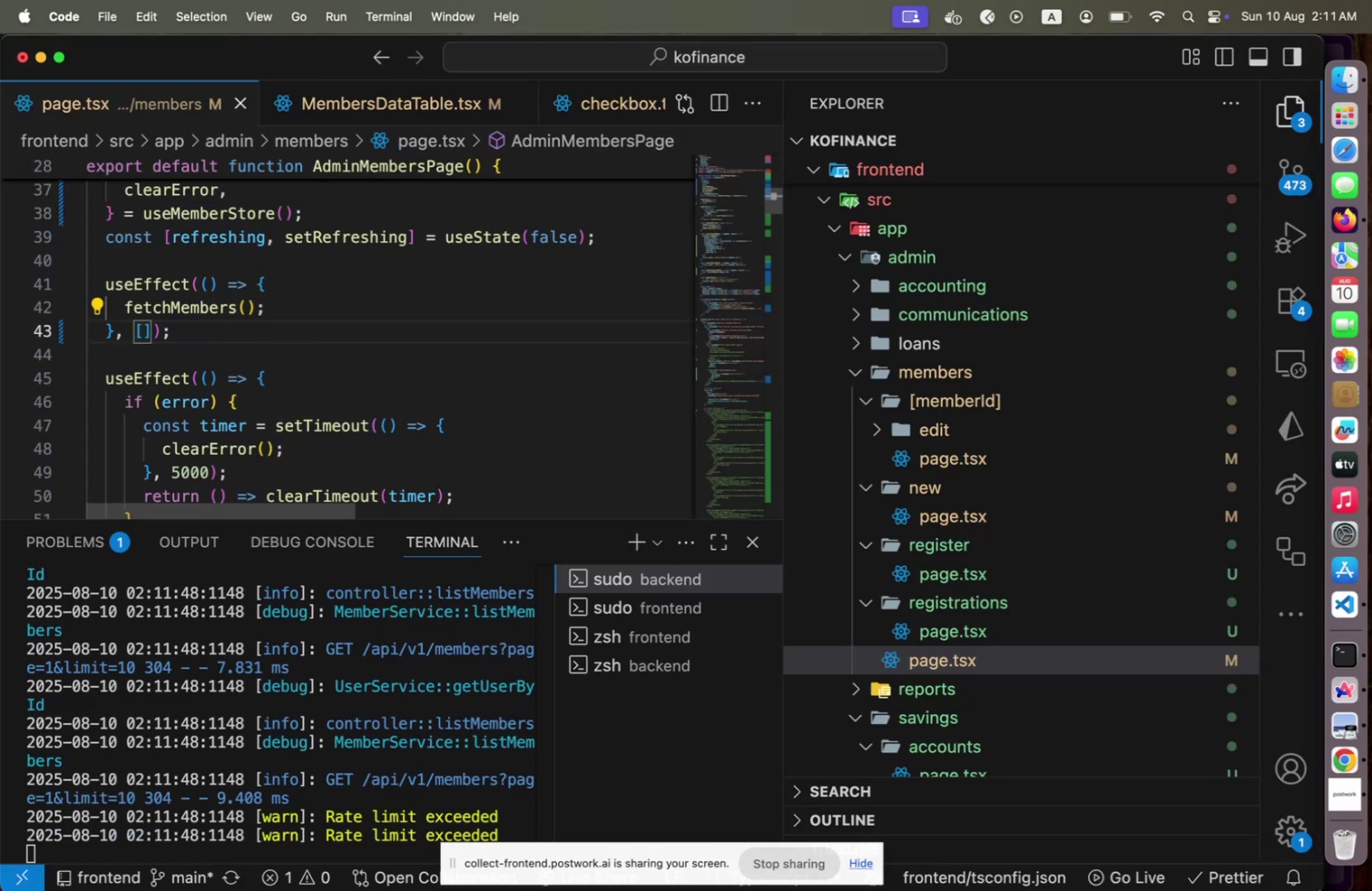 
key(Meta+CommandLeft)
 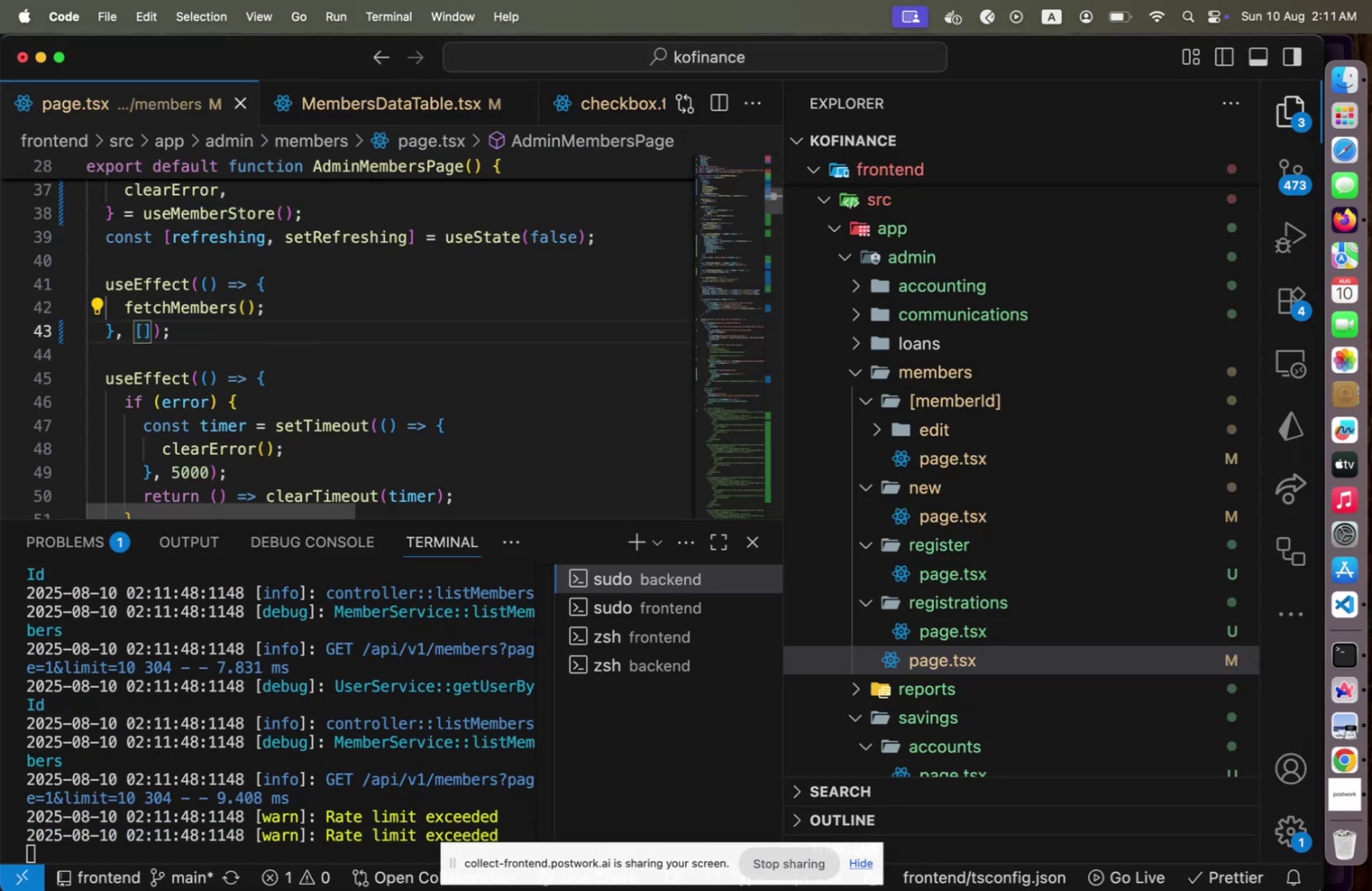 
key(Meta+S)
 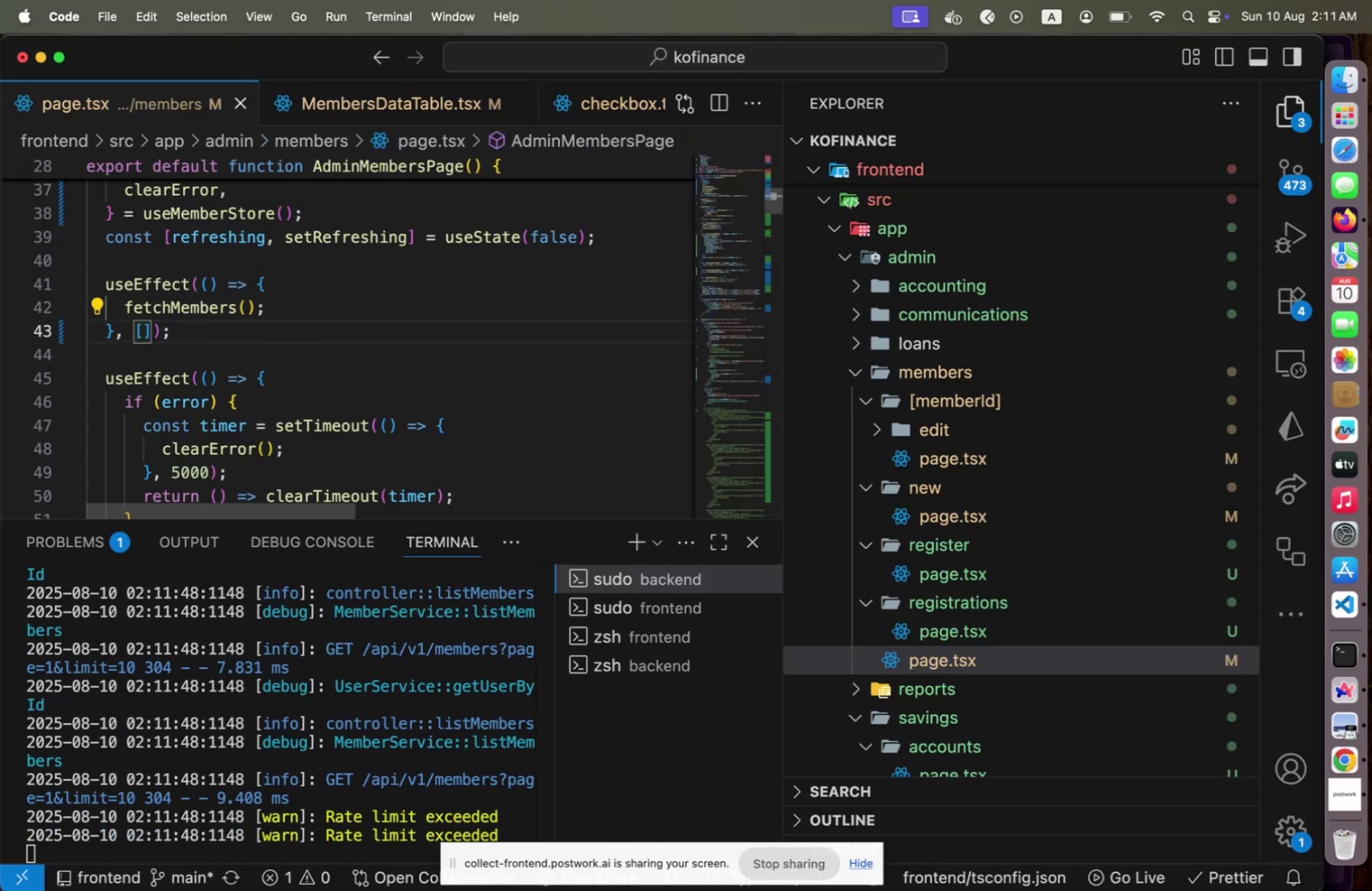 
key(Meta+CommandLeft)
 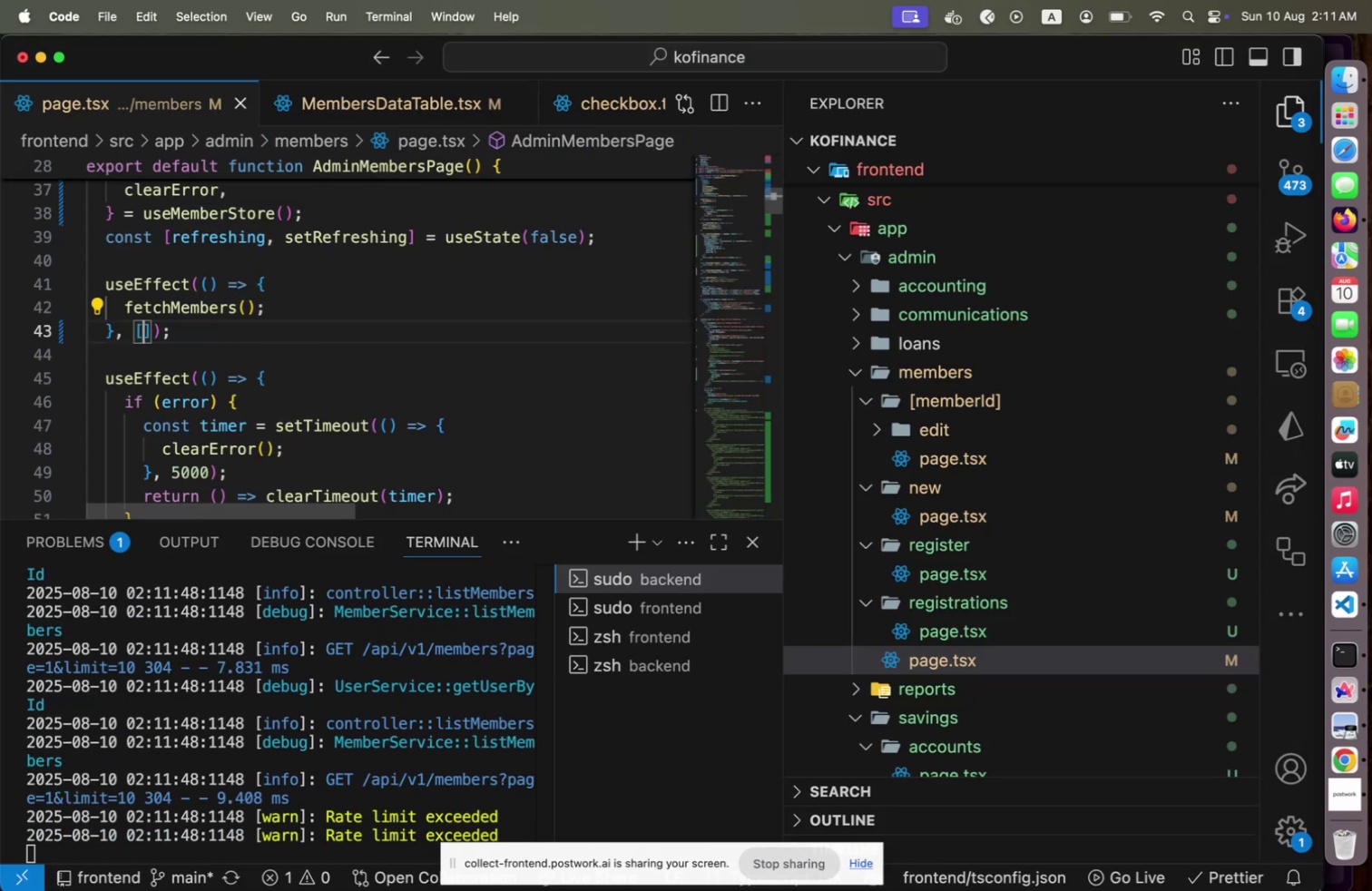 
key(Meta+Tab)
 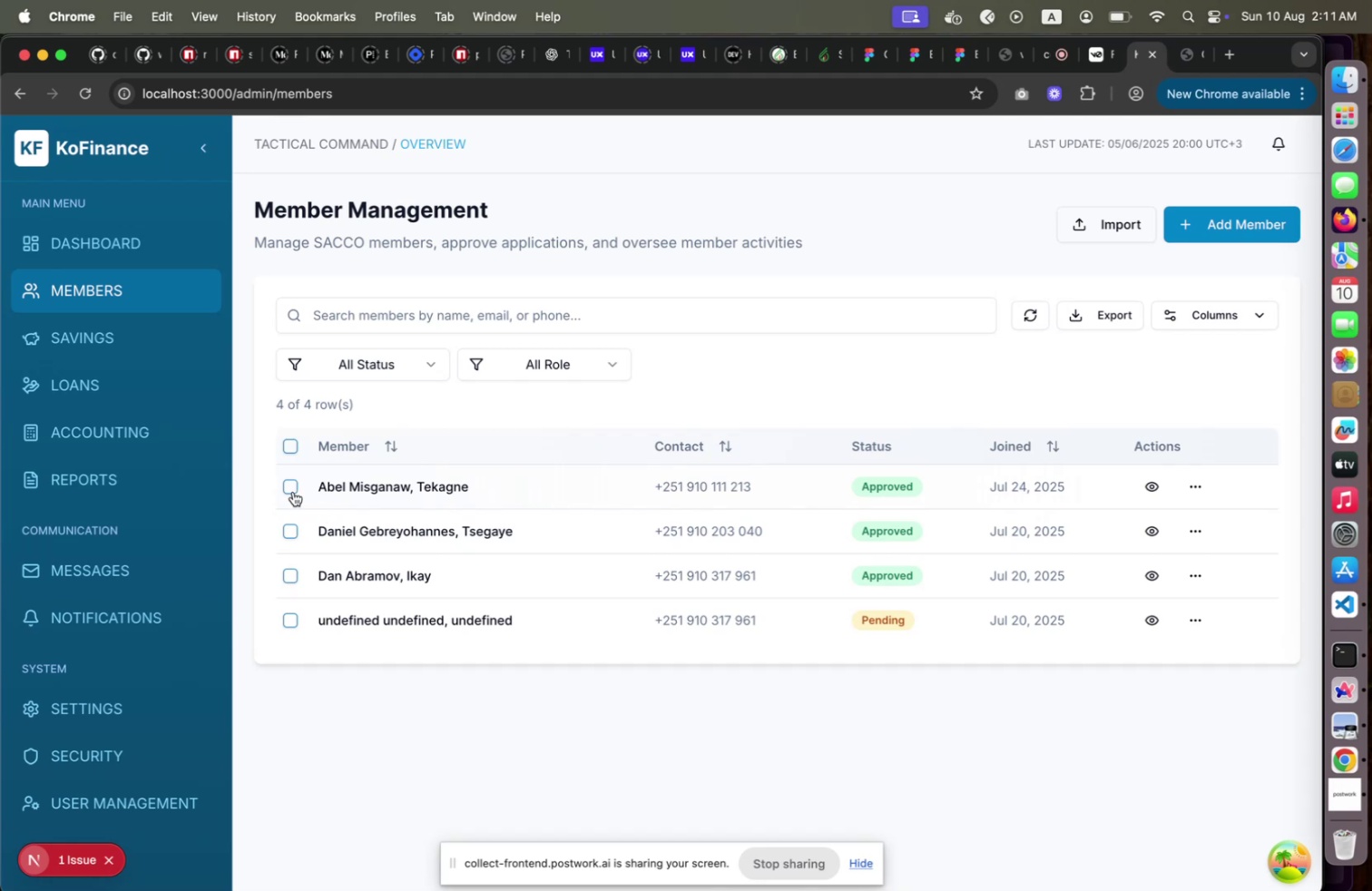 
left_click([293, 490])
 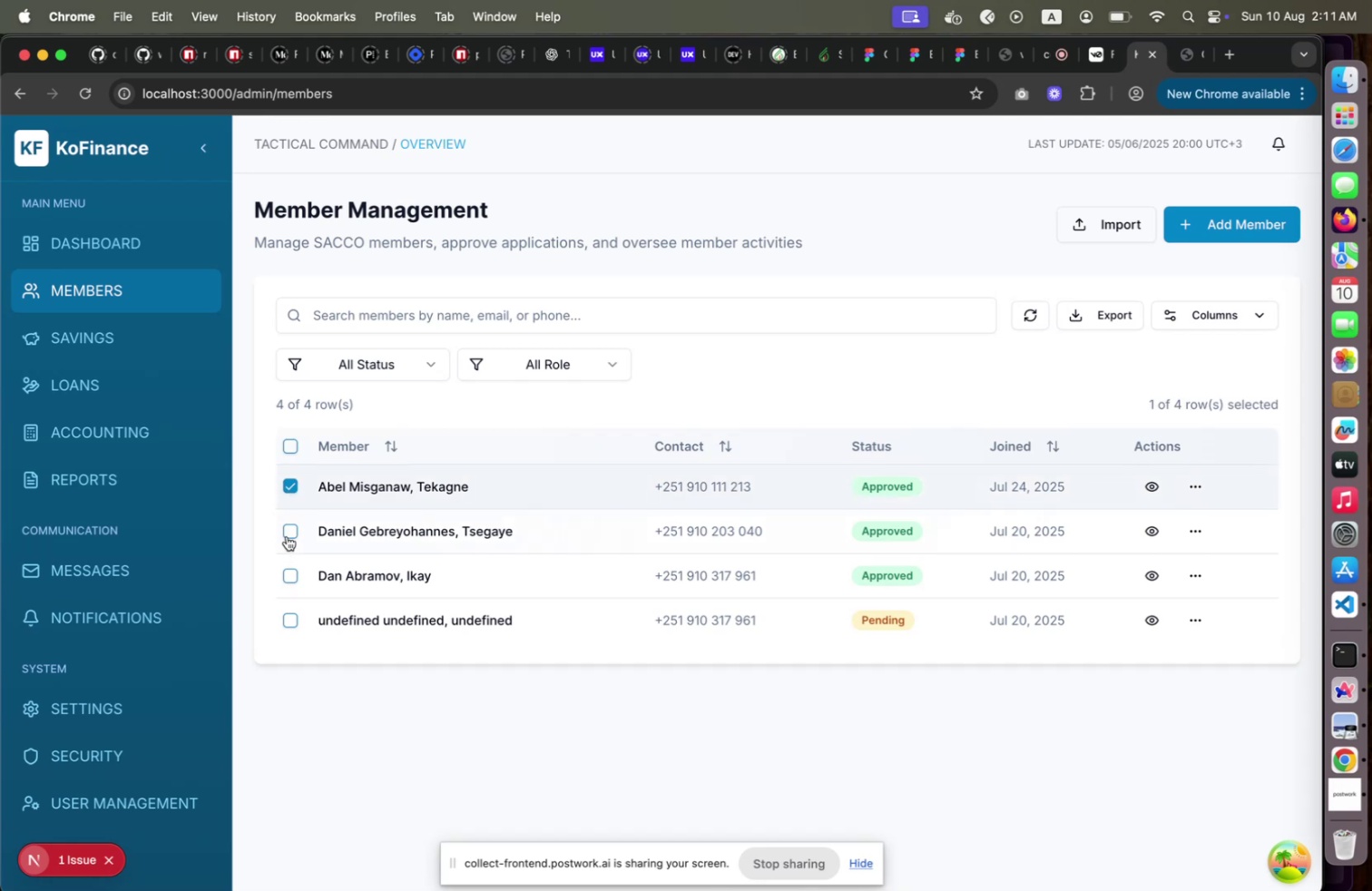 
double_click([287, 534])
 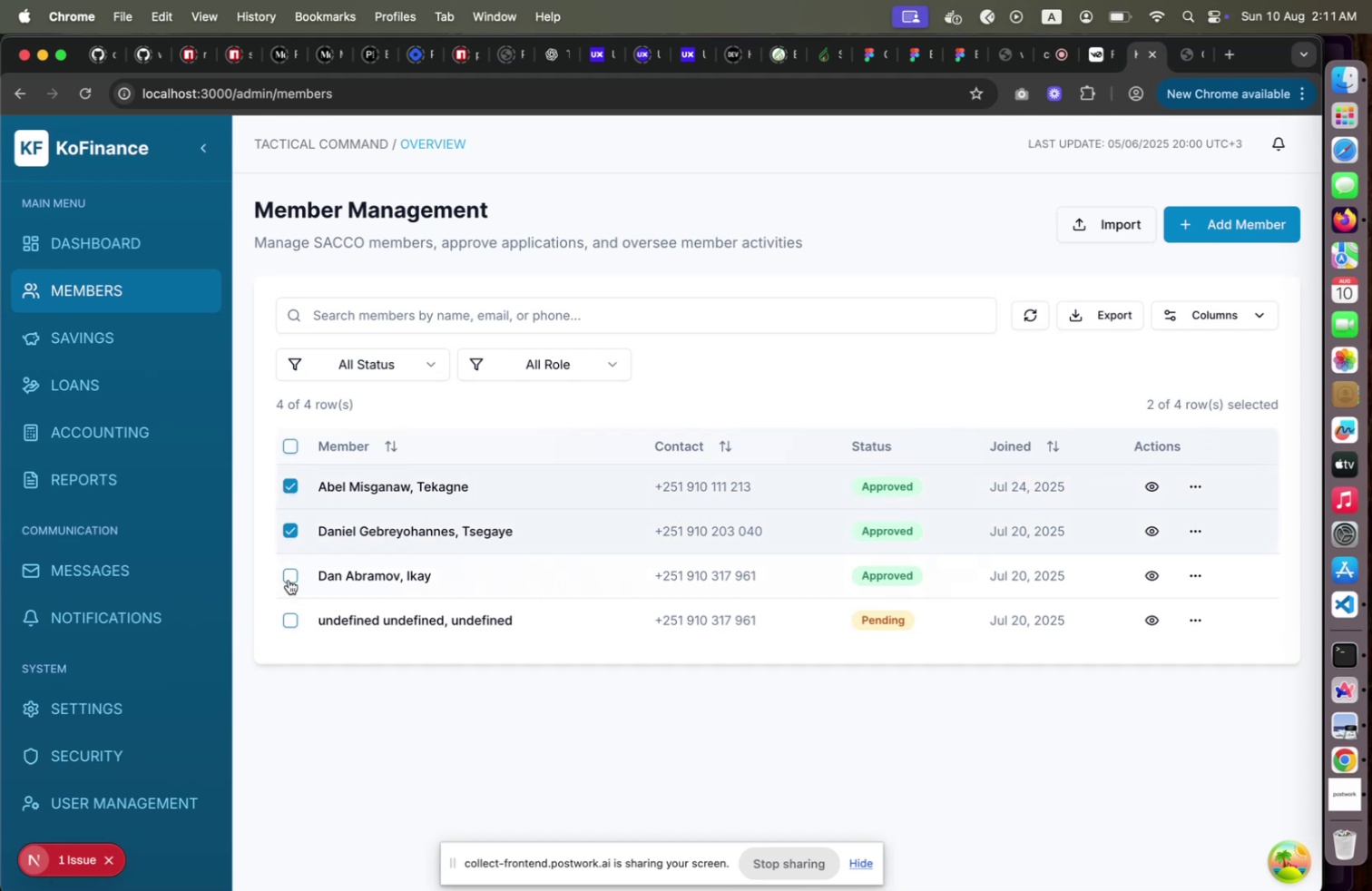 
left_click([289, 579])
 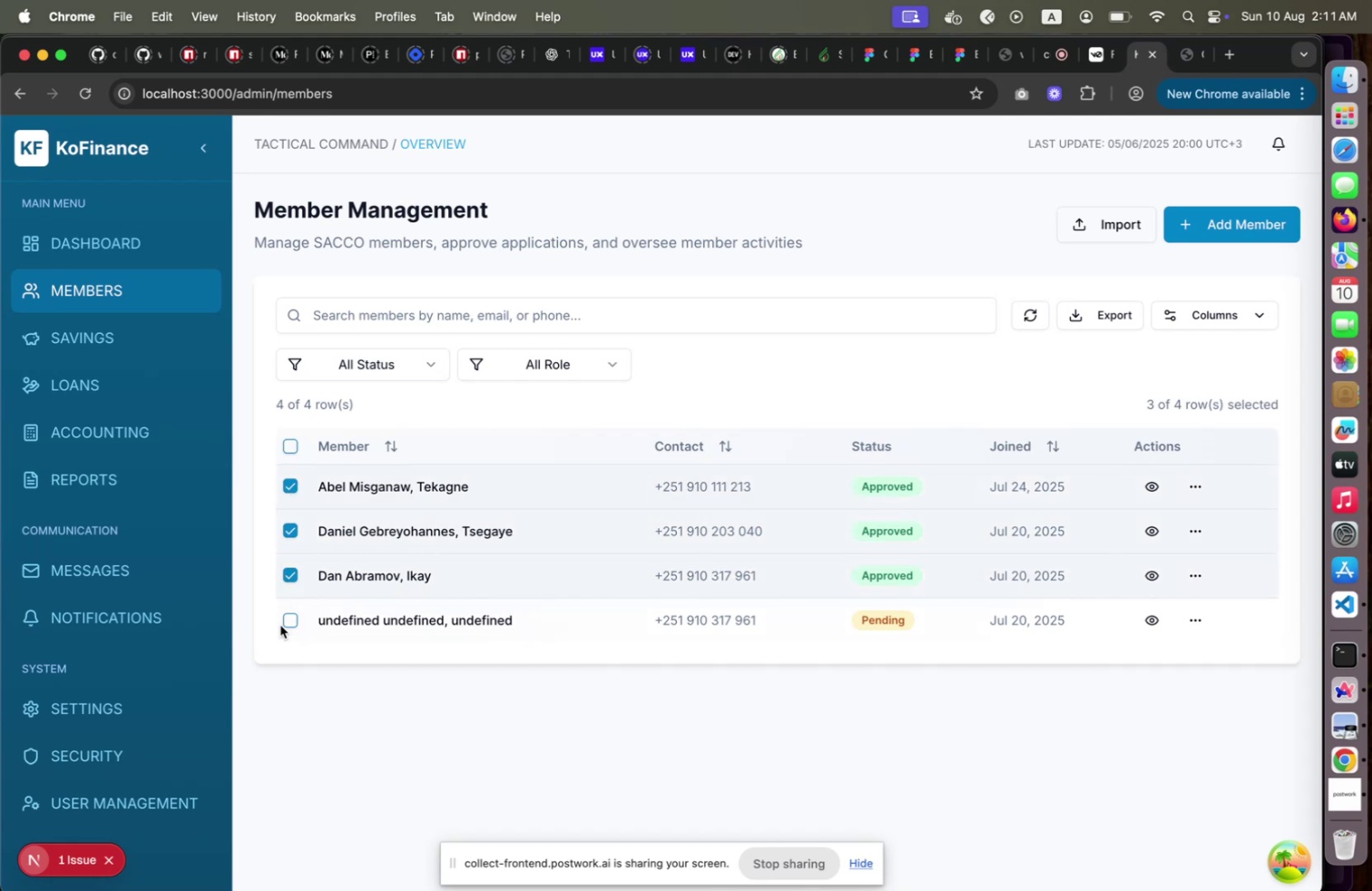 
left_click([280, 624])
 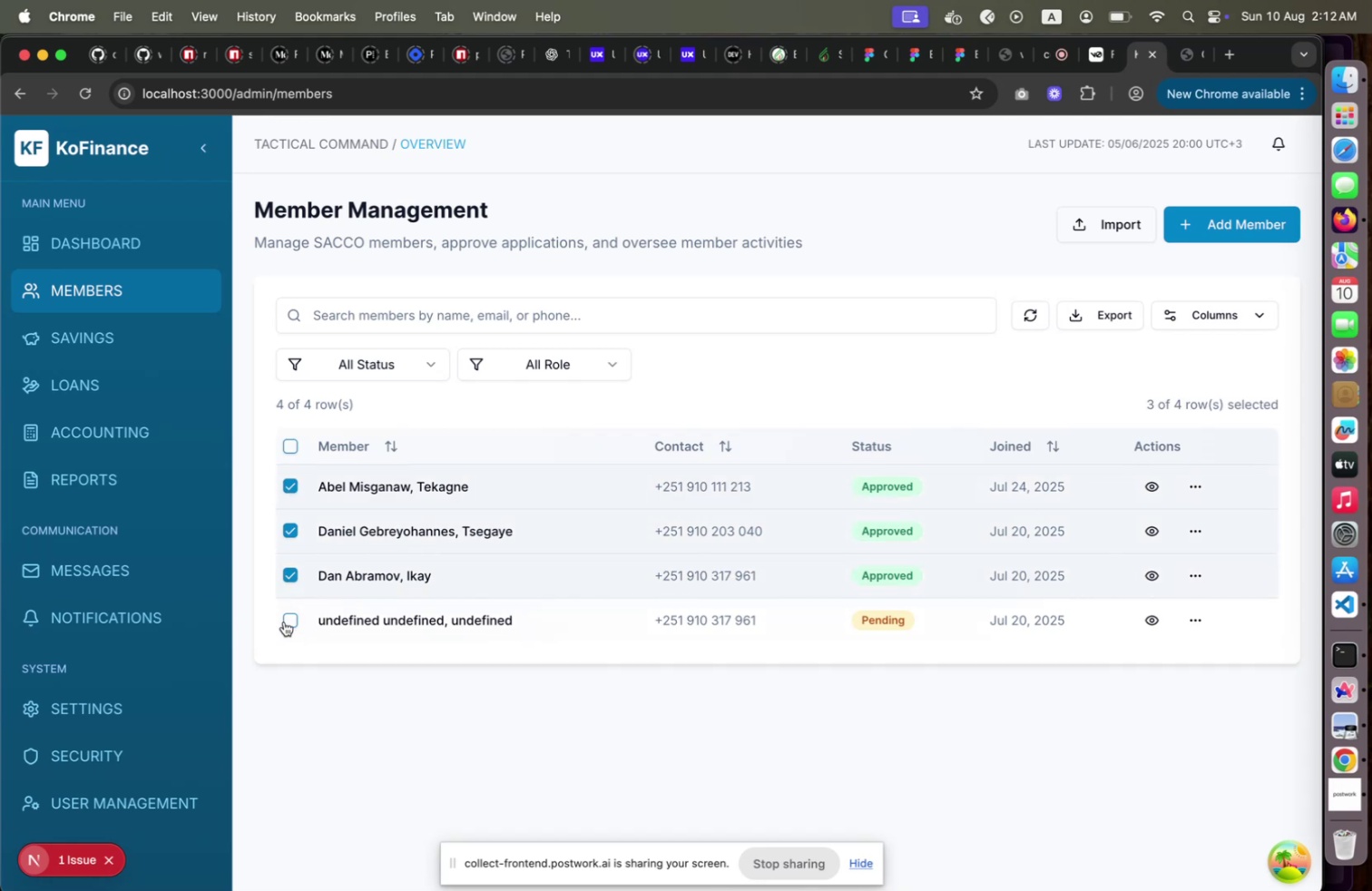 
double_click([284, 621])
 